 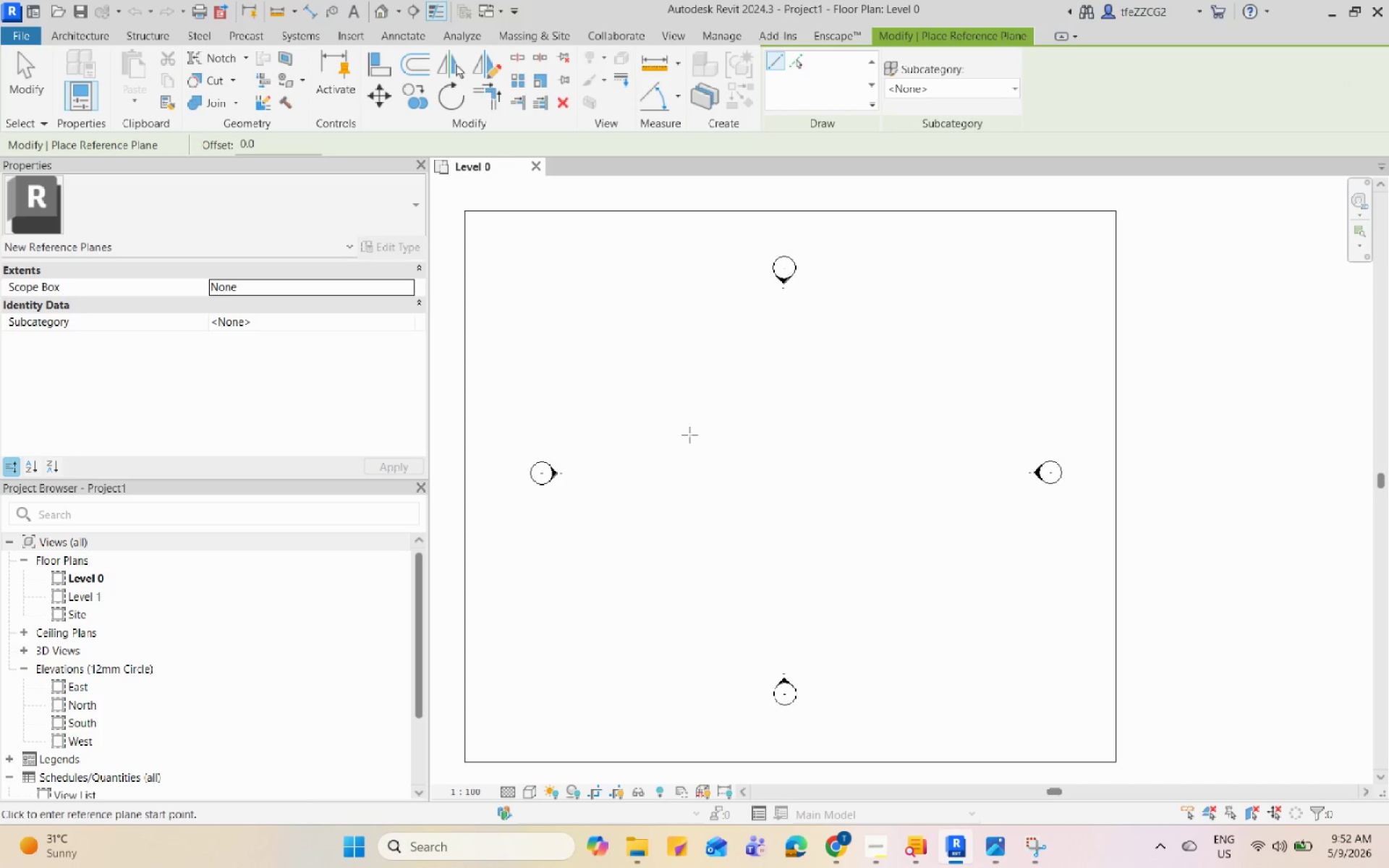 
left_click([621, 395])
 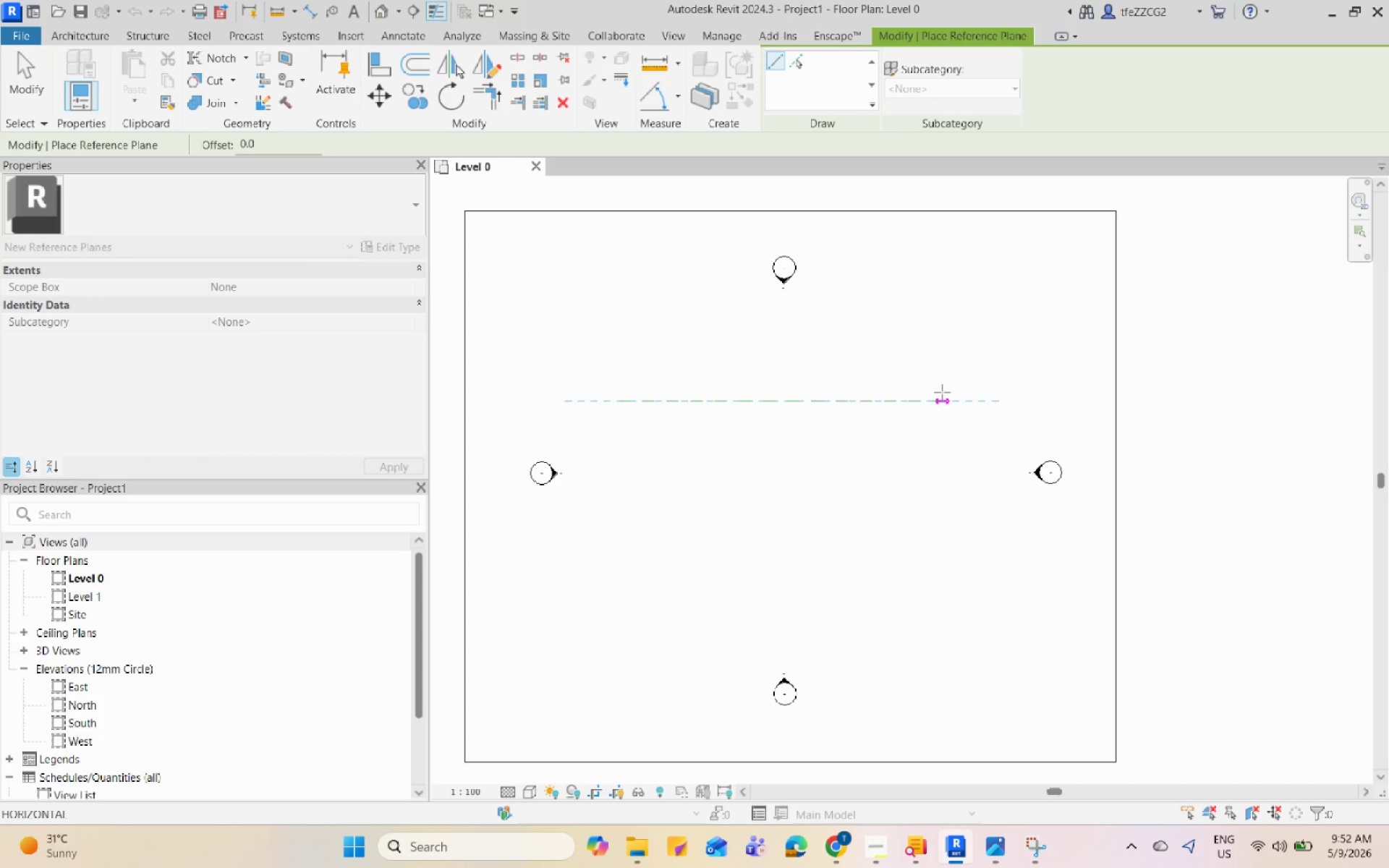 
left_click([946, 392])
 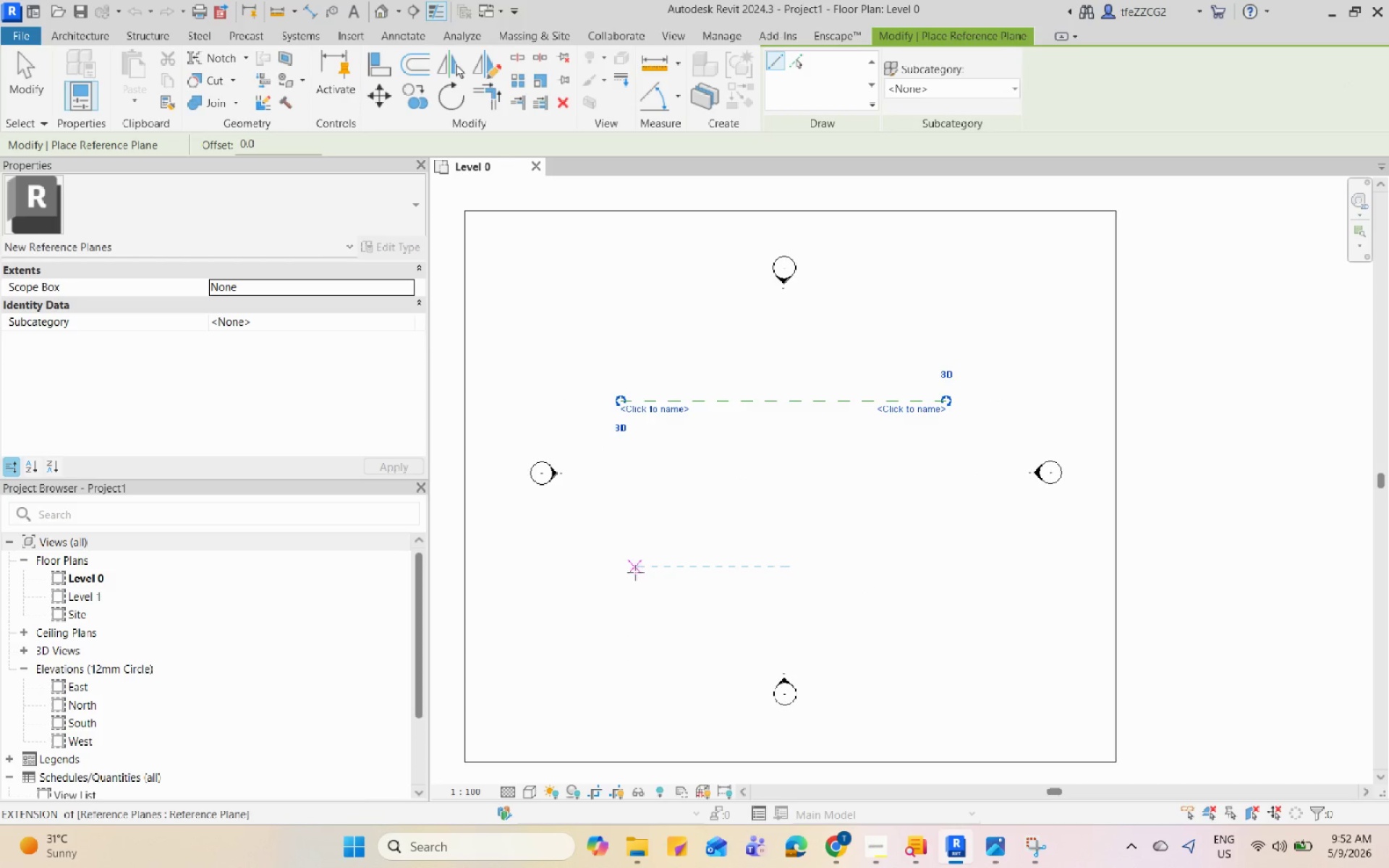 
left_click([635, 572])
 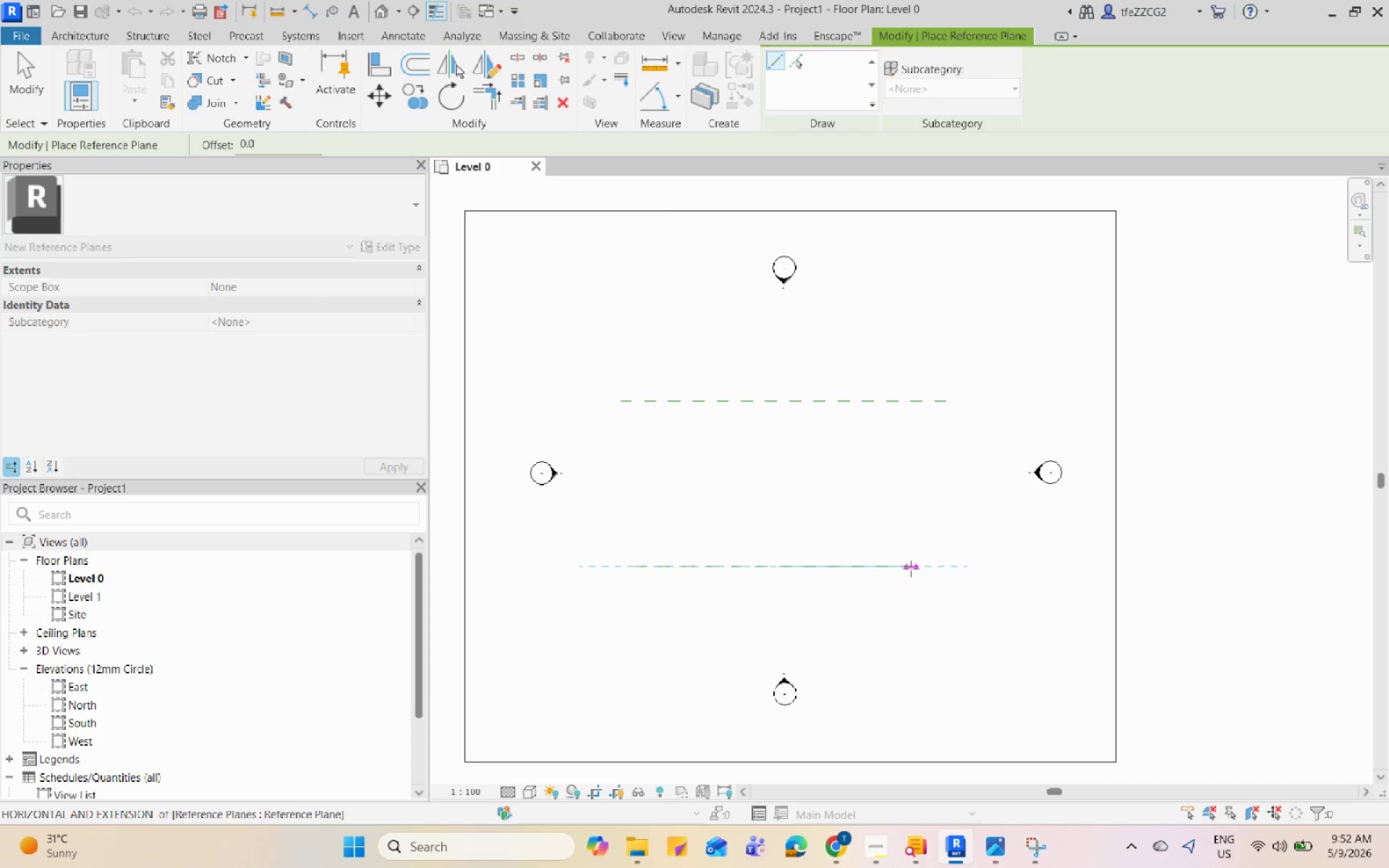 
key(Escape)
 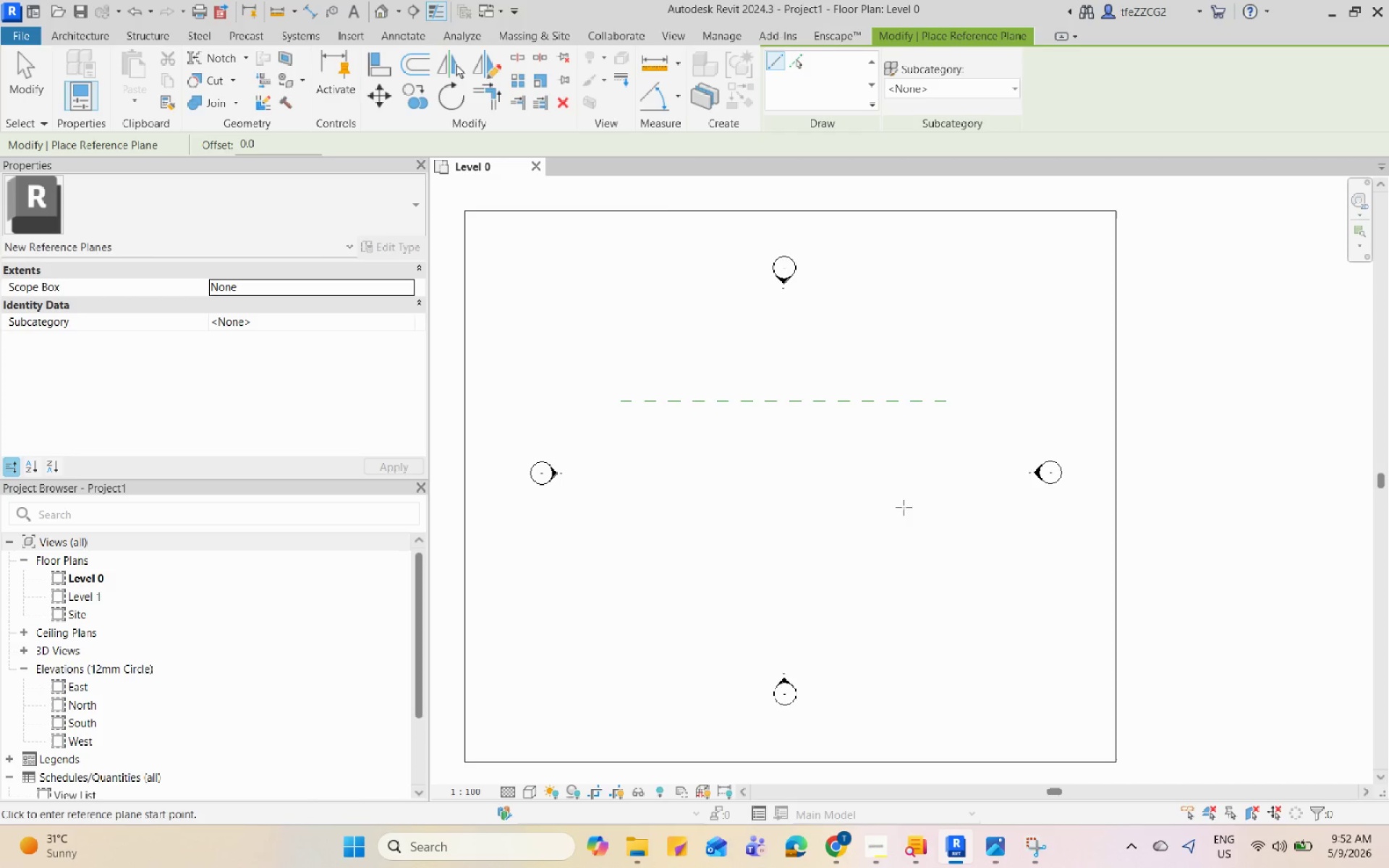 
key(Escape)
 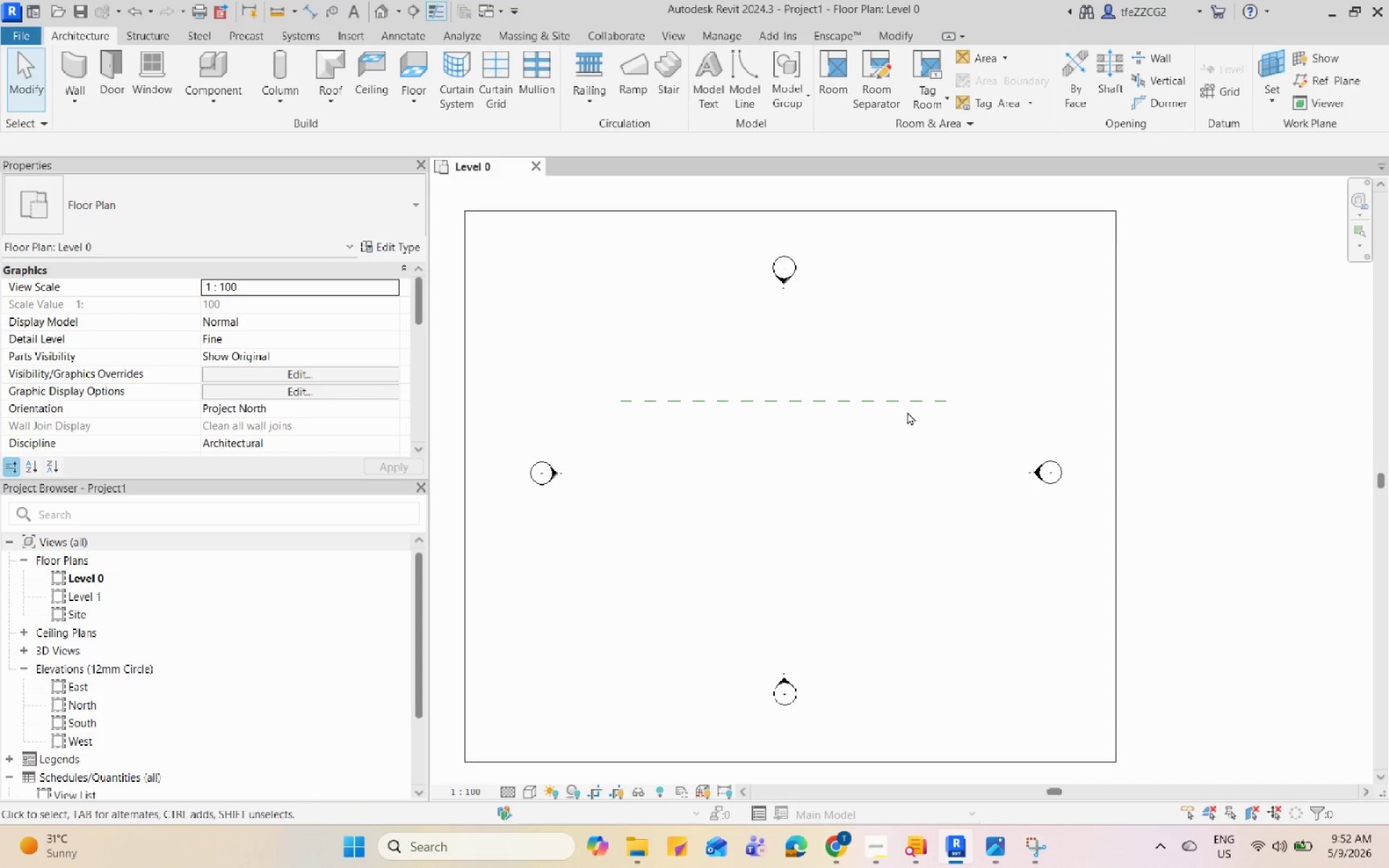 
left_click([910, 409])
 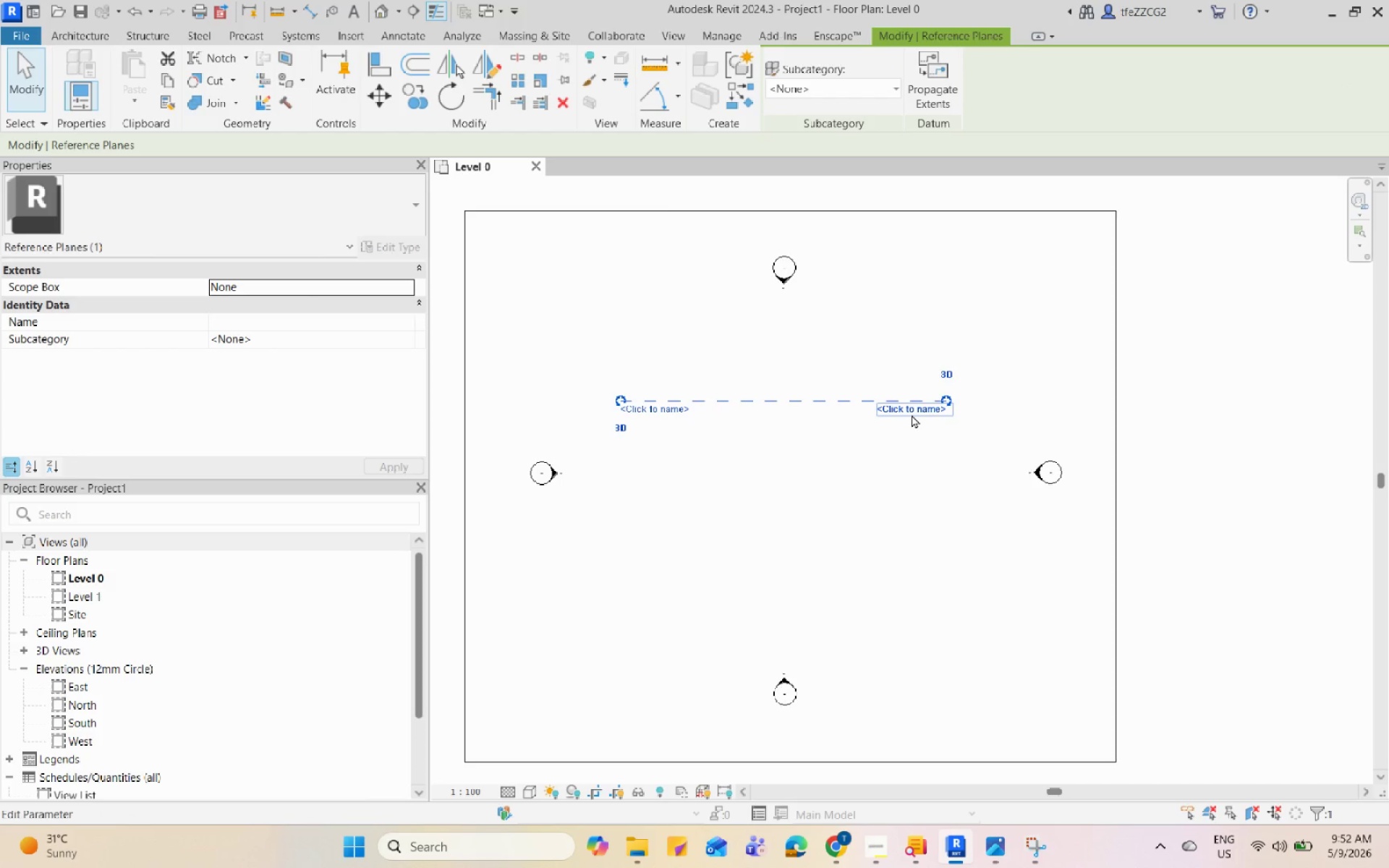 
type(of)
 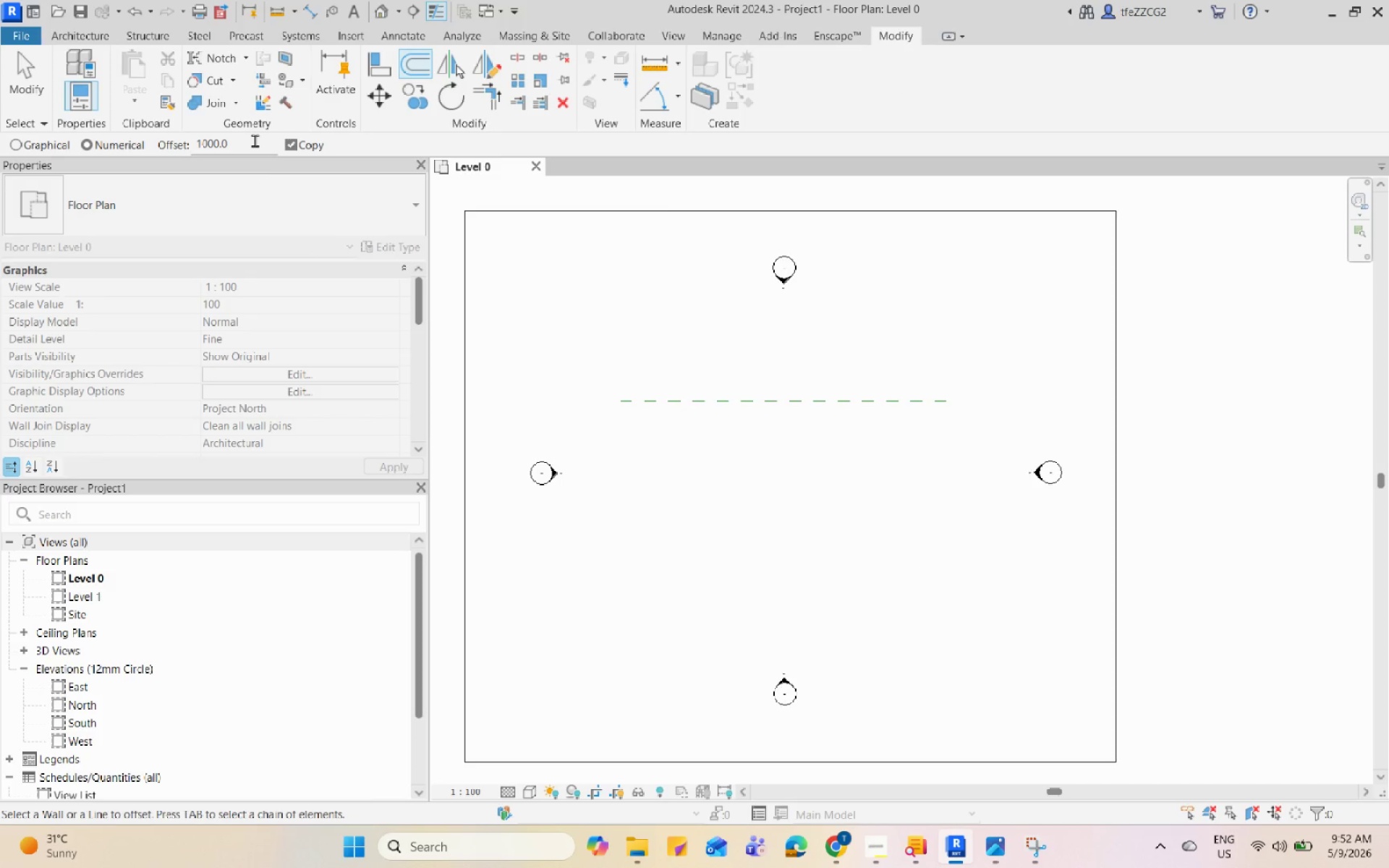 
double_click([255, 140])
 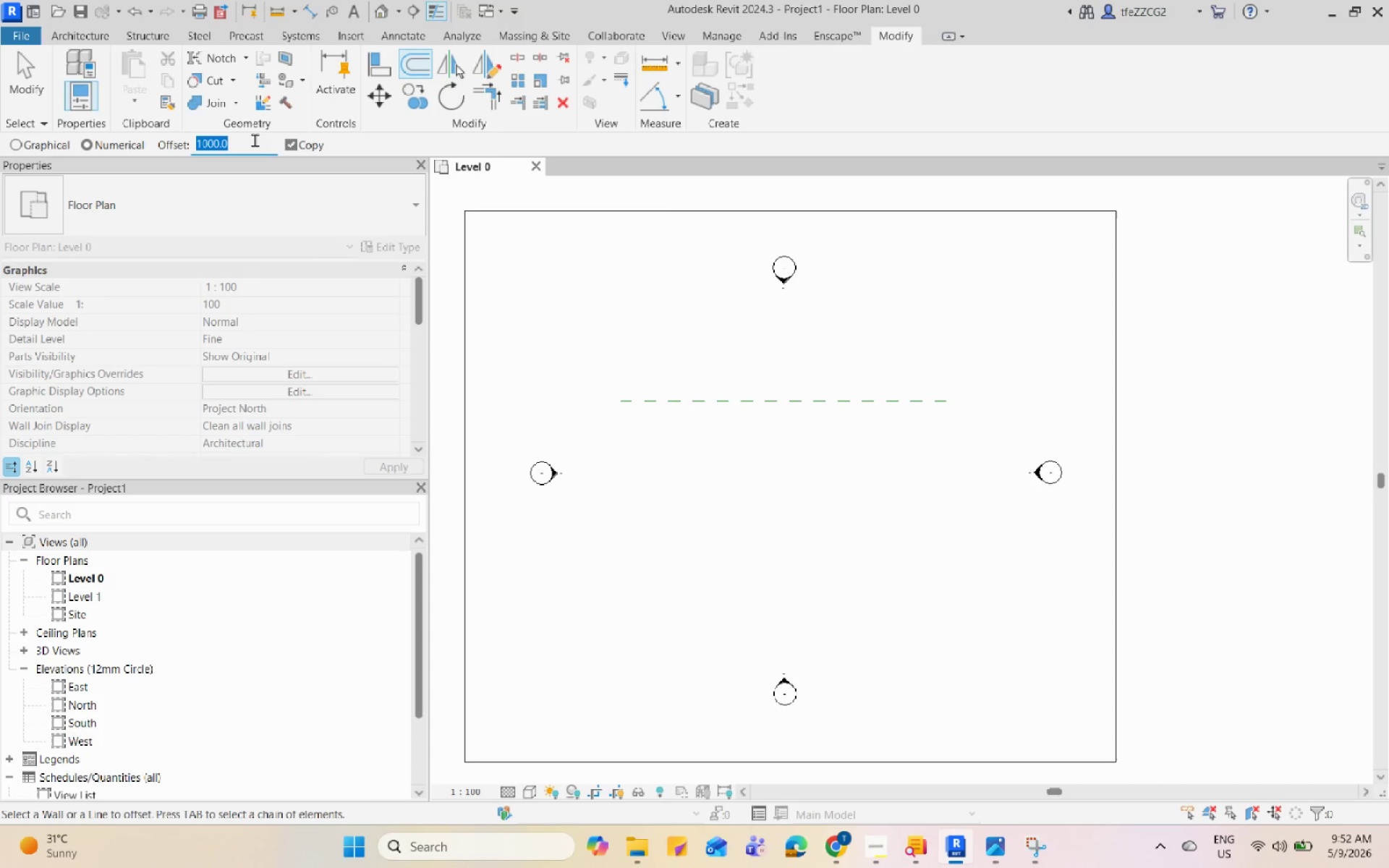 
key(Numpad1)
 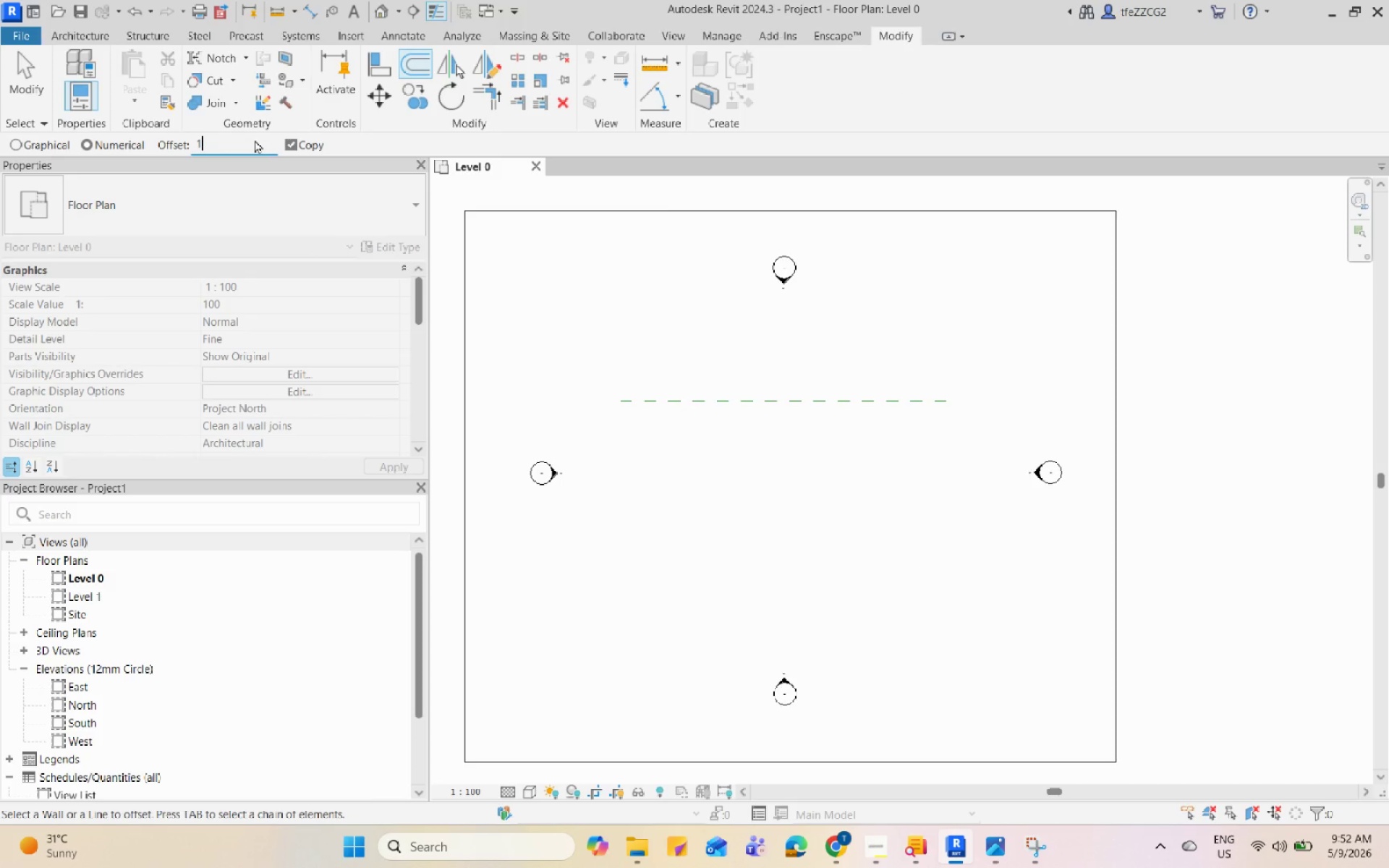 
key(Numpad5)
 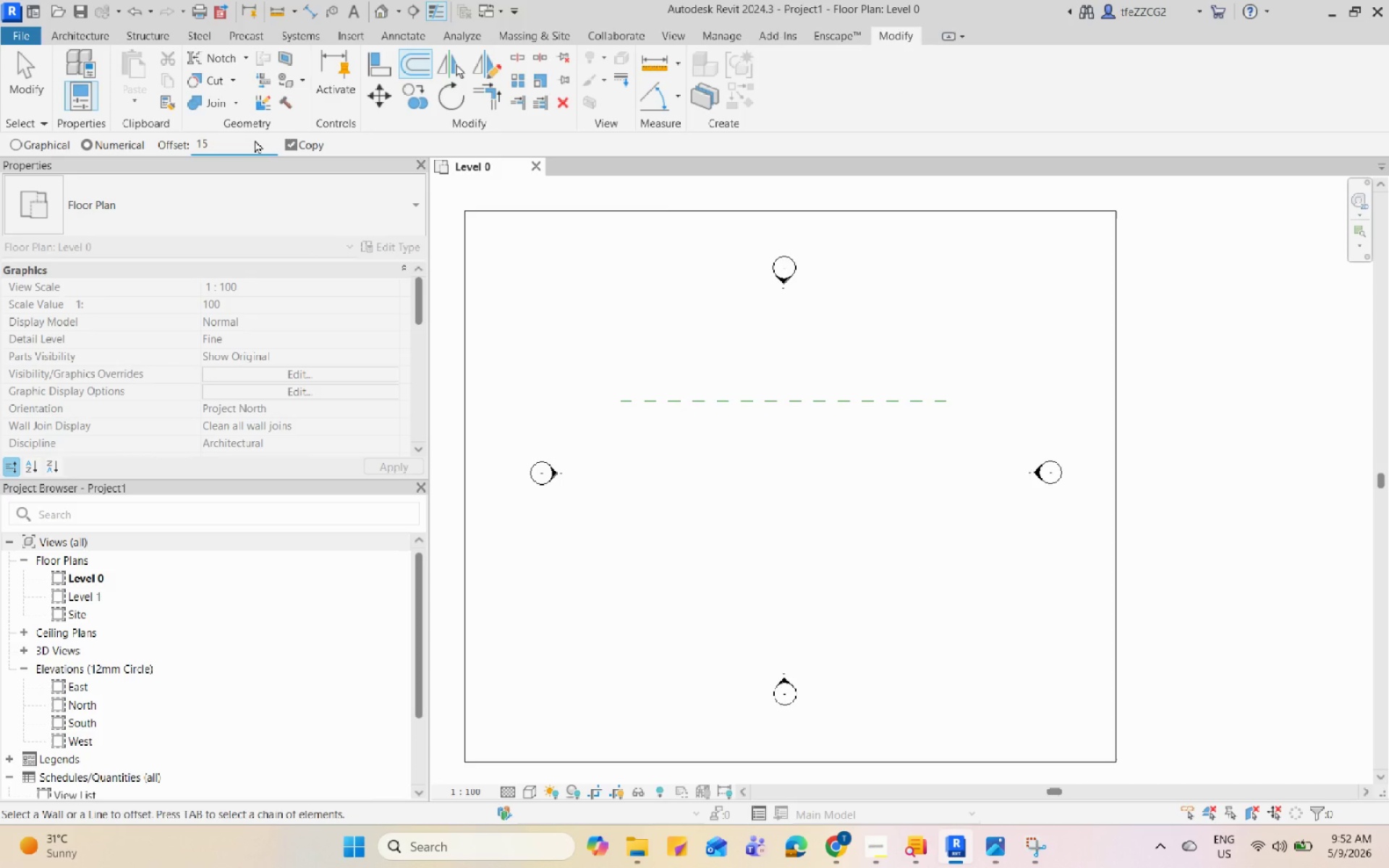 
key(F1)
 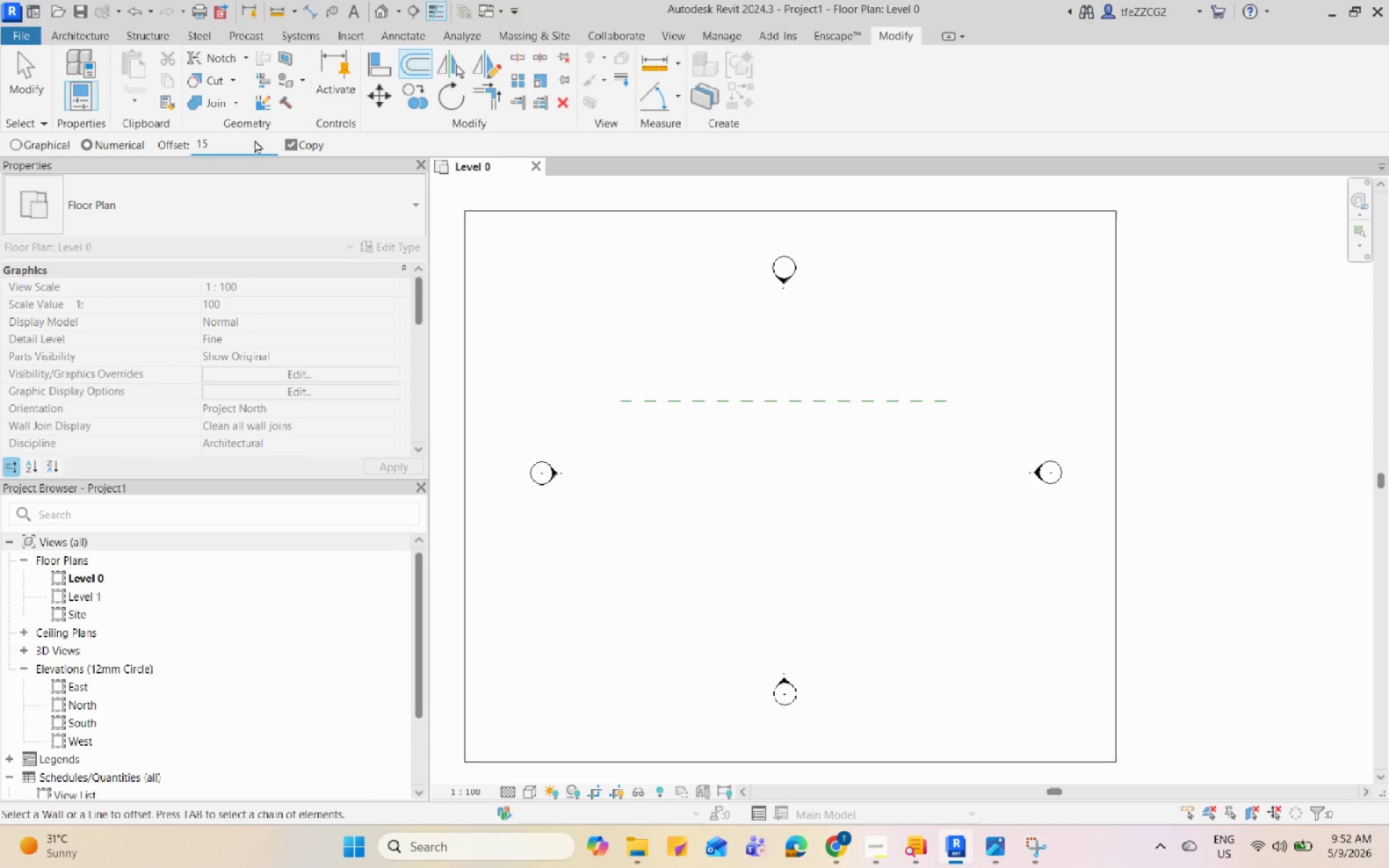 
key(Escape)
 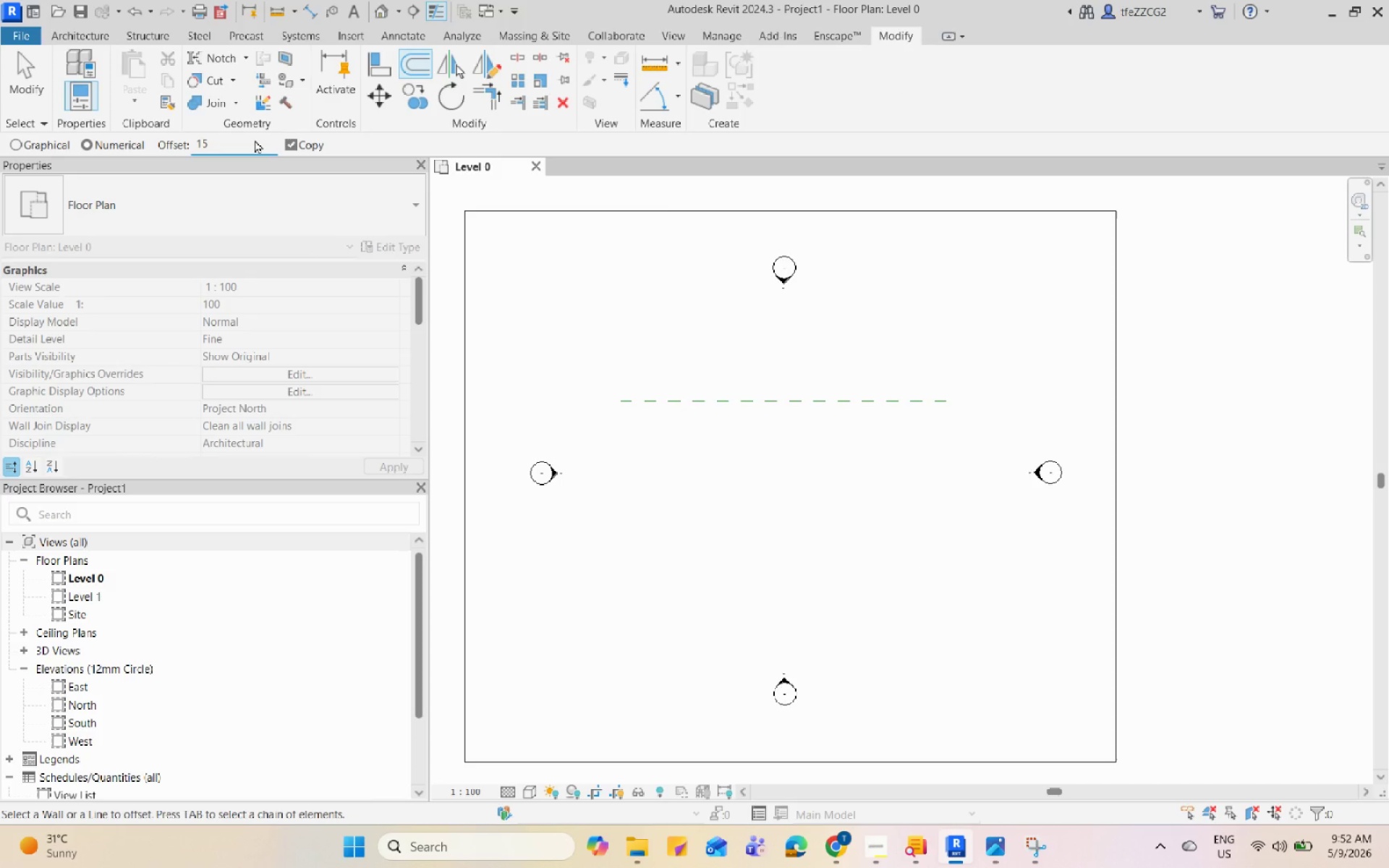 
key(Escape)
 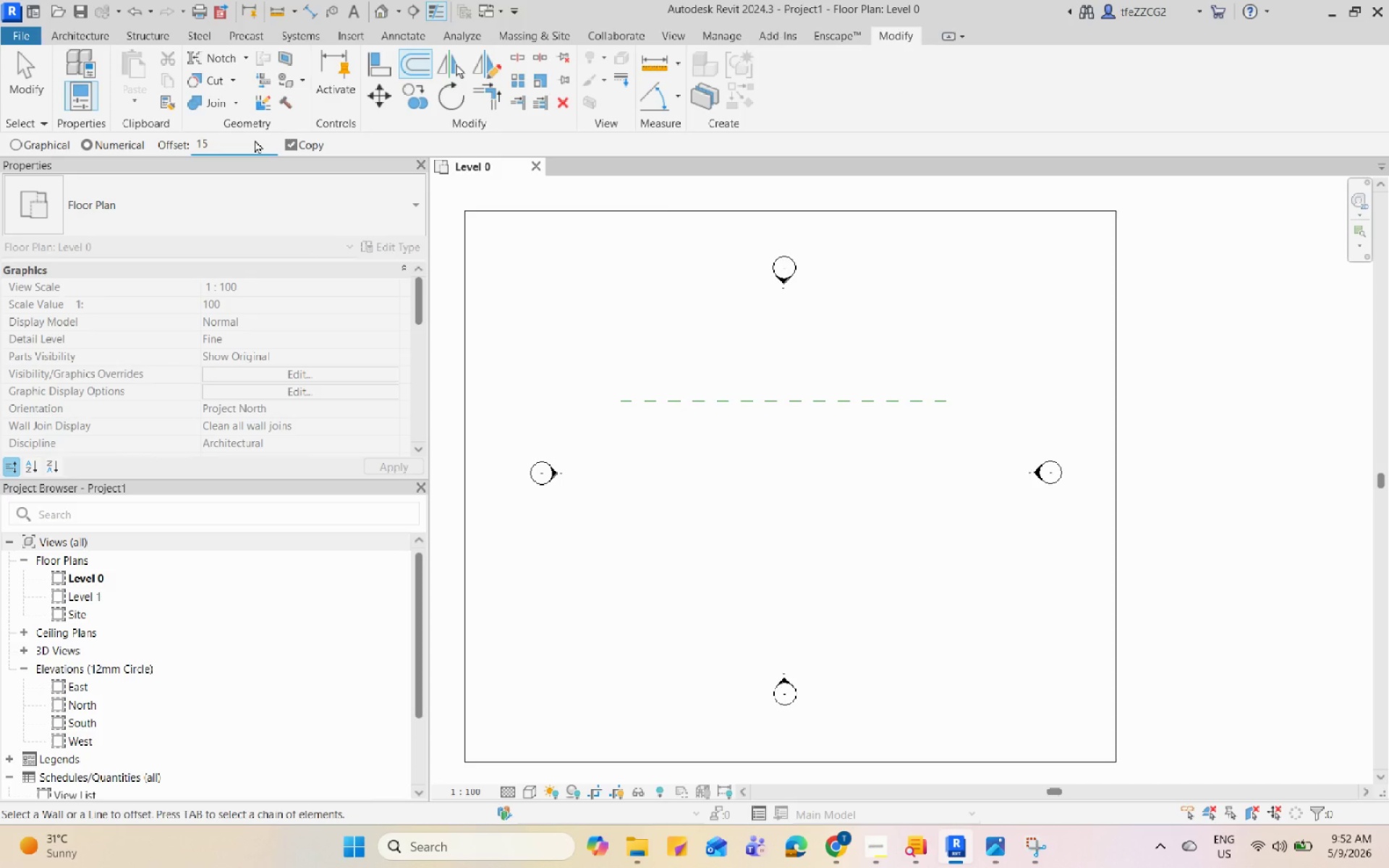 
key(Escape)
 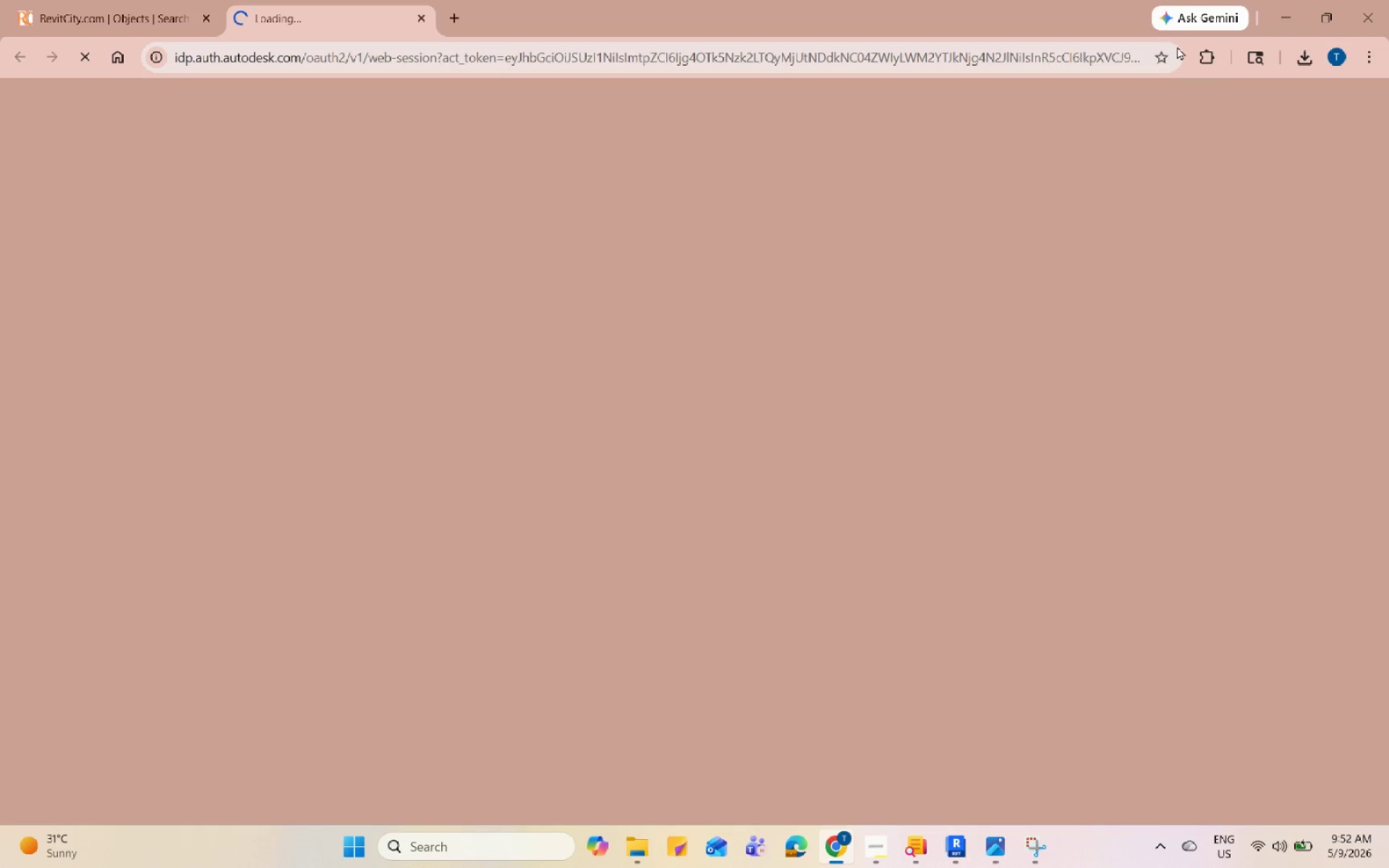 
left_click([1294, 14])
 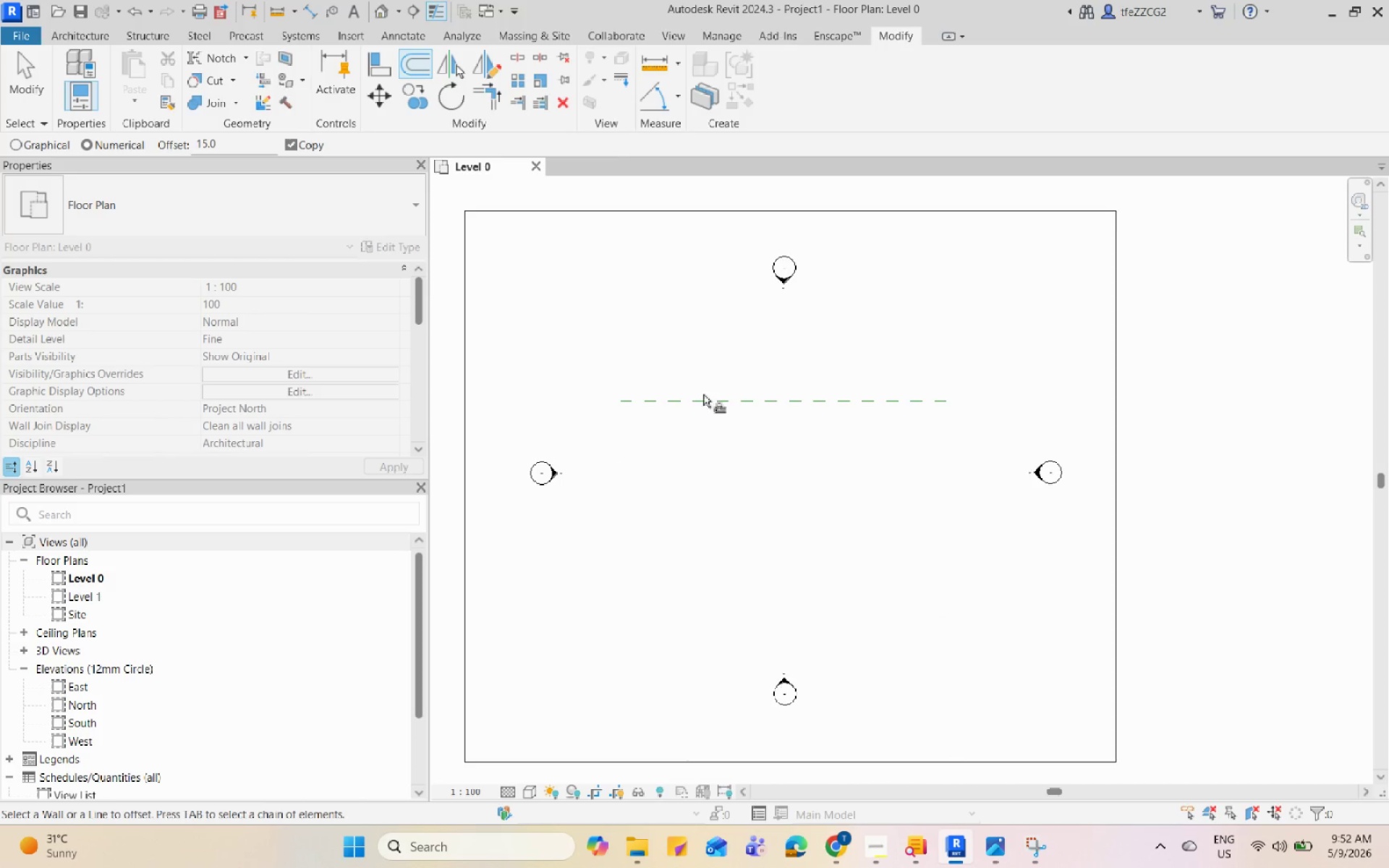 
key(Escape)
 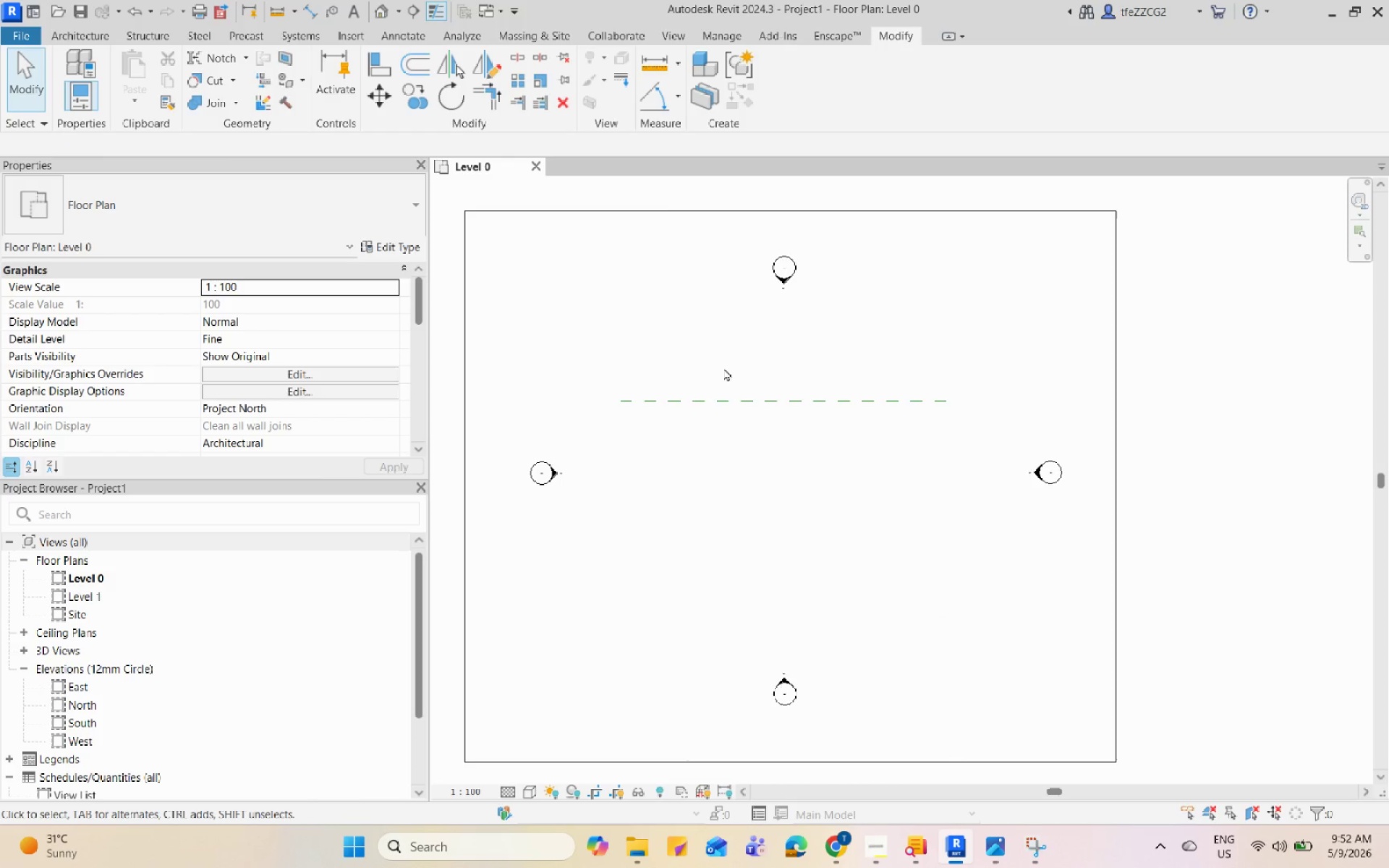 
left_click([723, 367])
 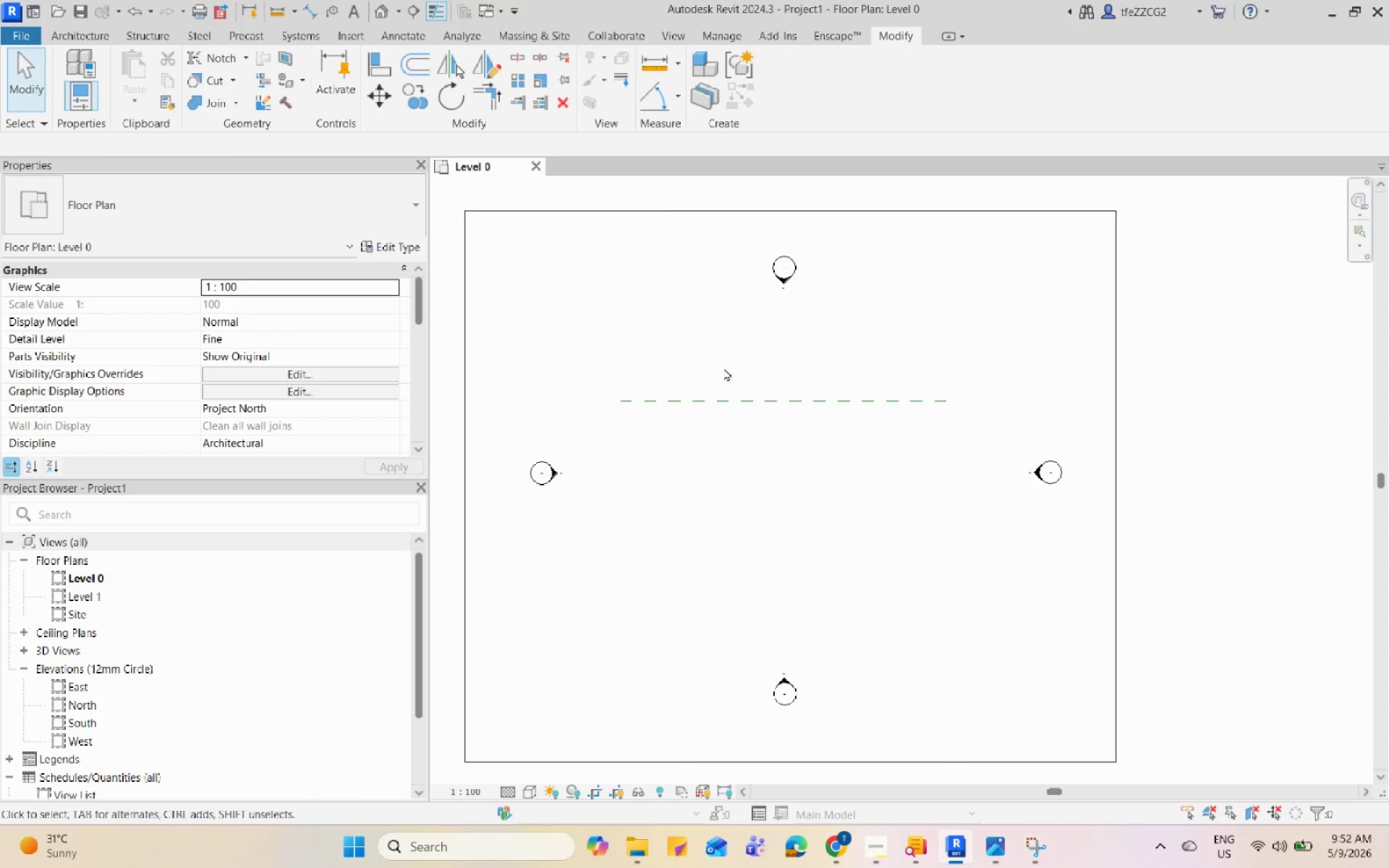 
type(un)
 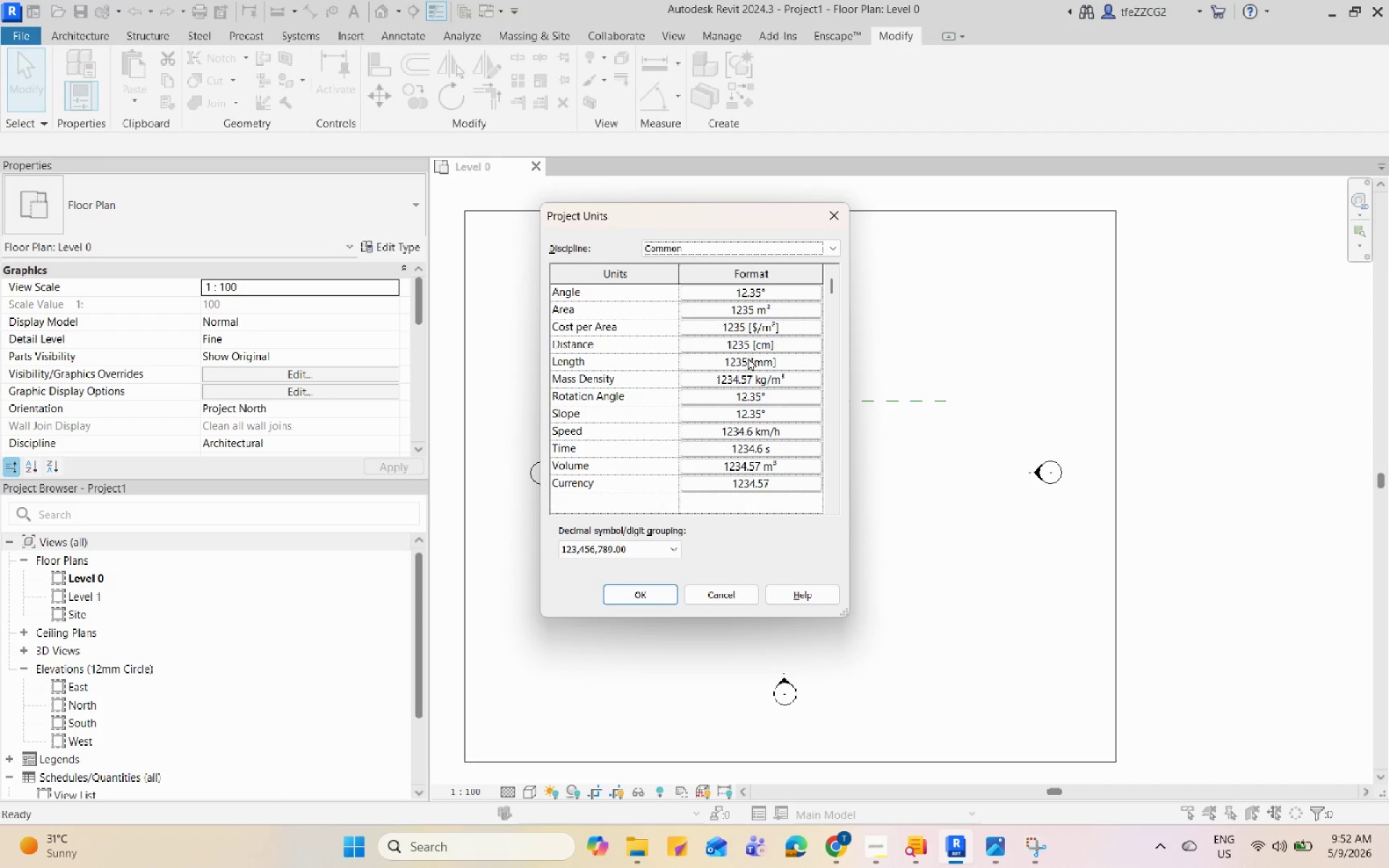 
left_click([758, 344])
 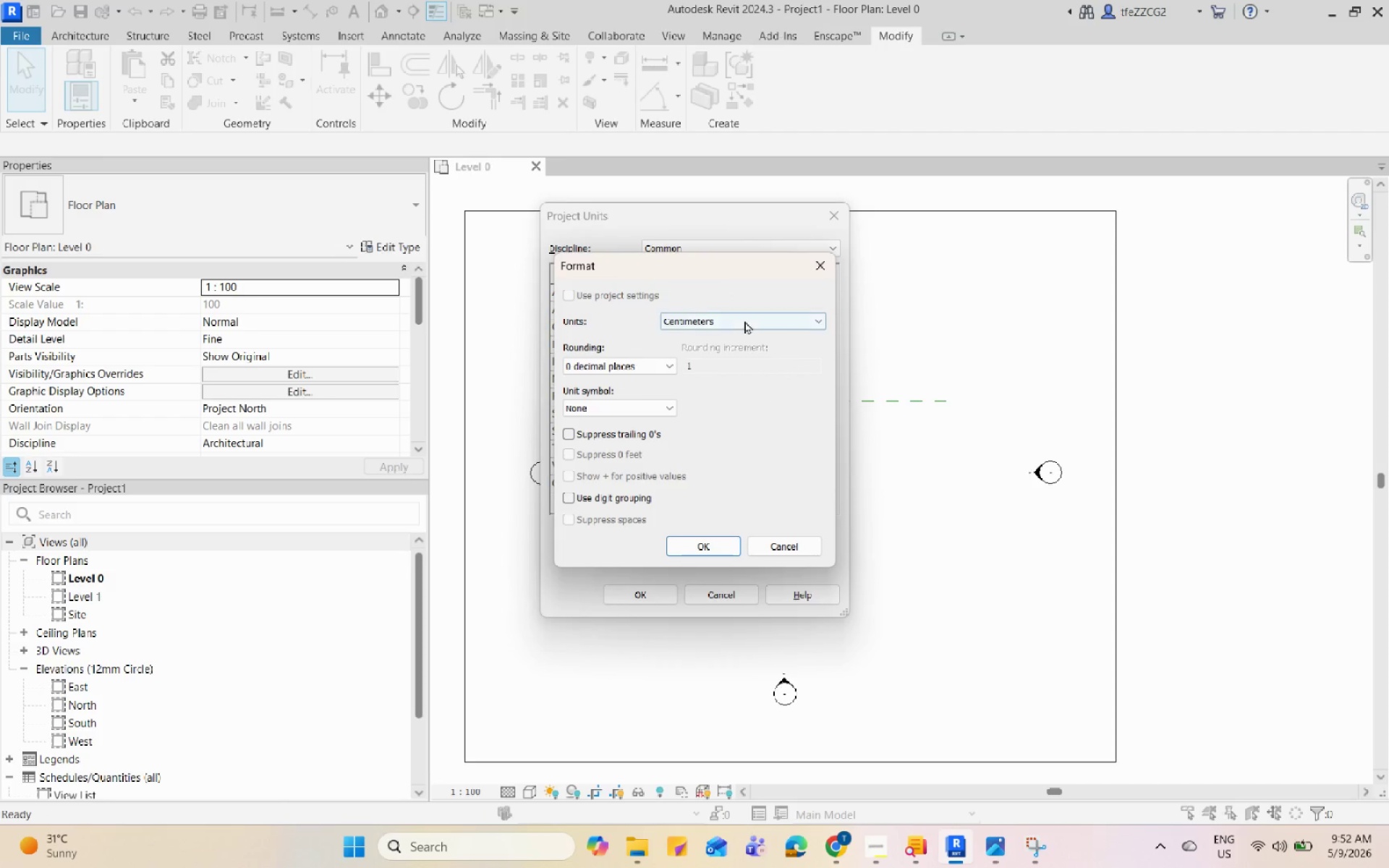 
left_click([744, 322])
 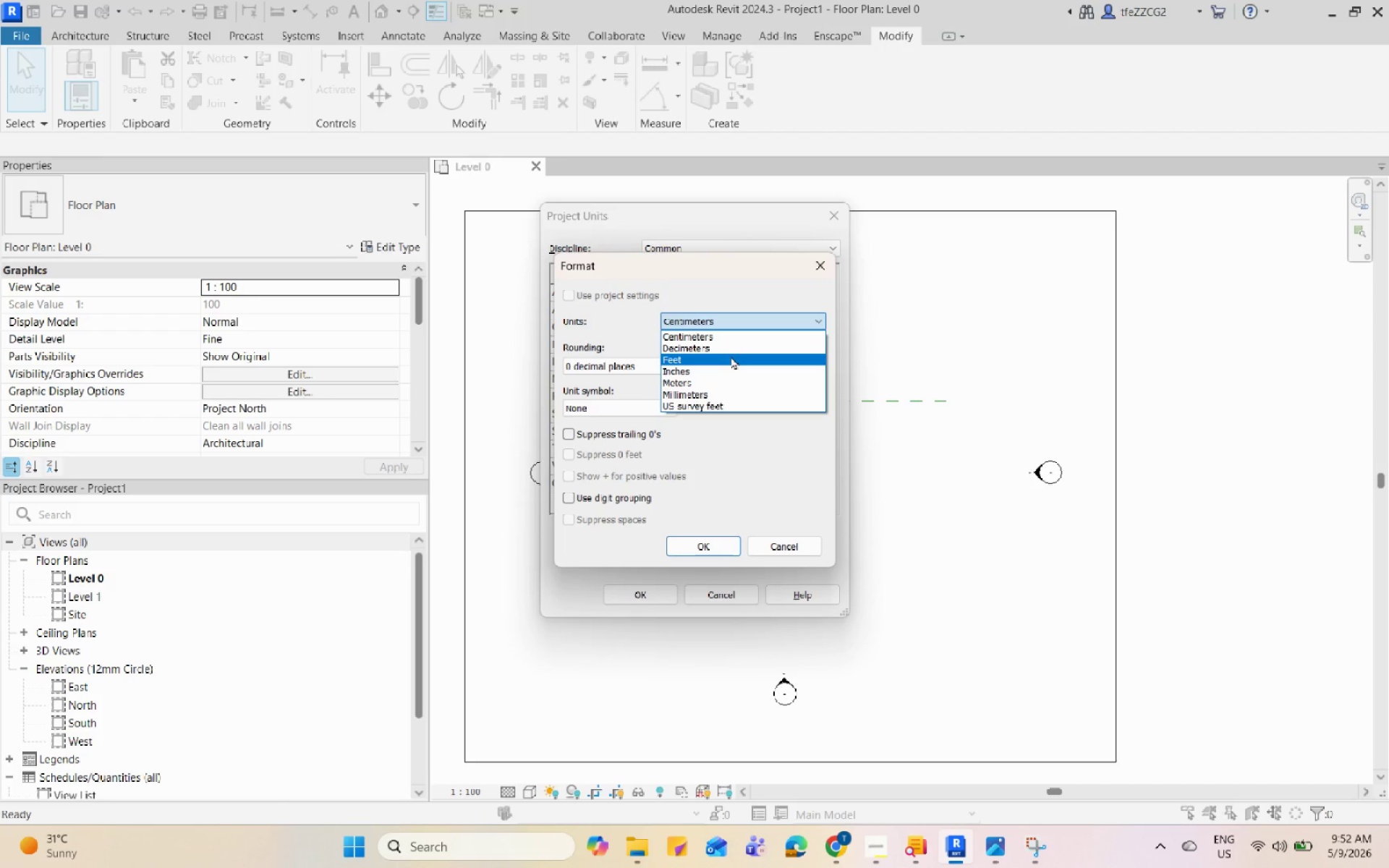 
left_click([731, 356])
 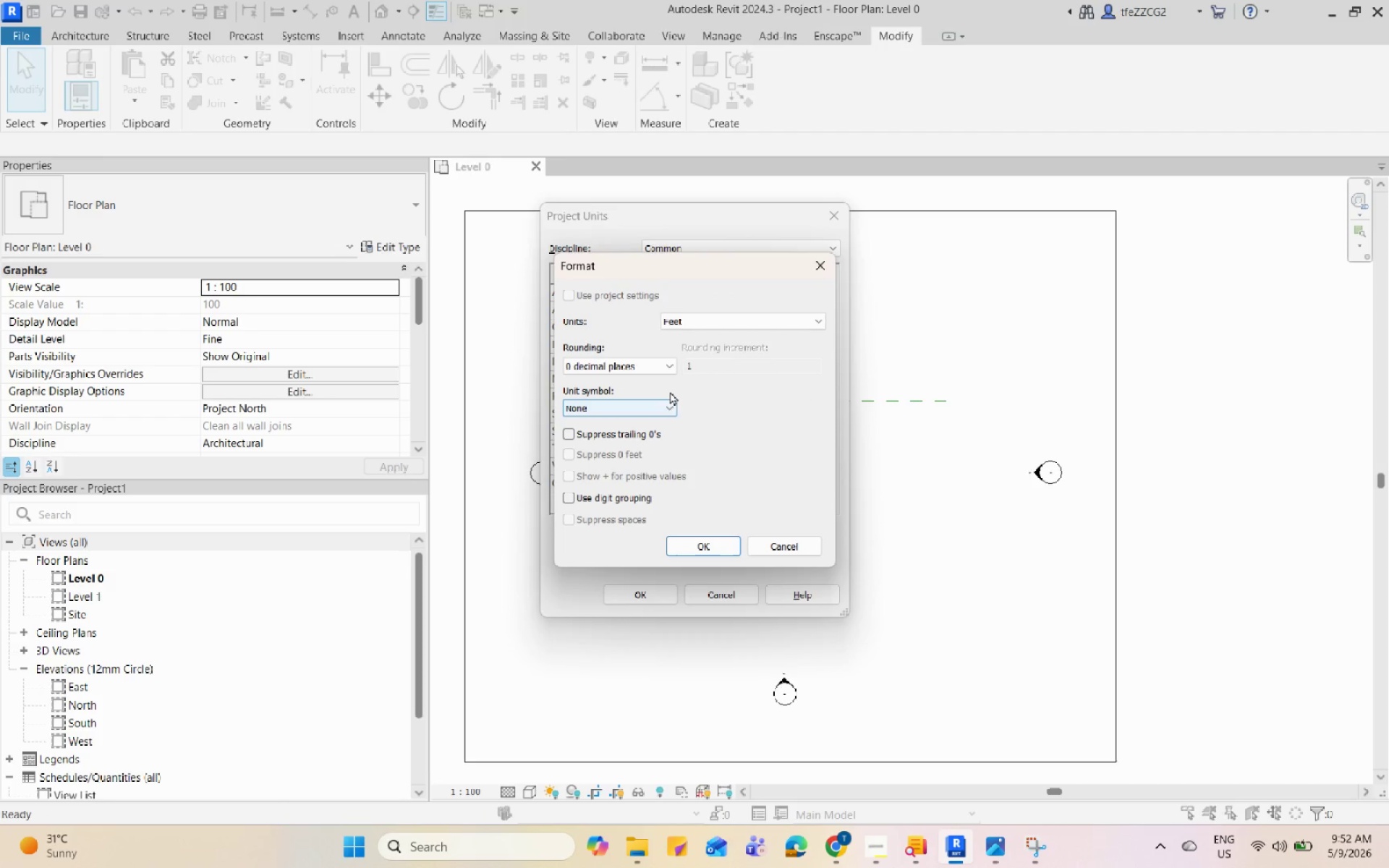 
left_click([671, 370])
 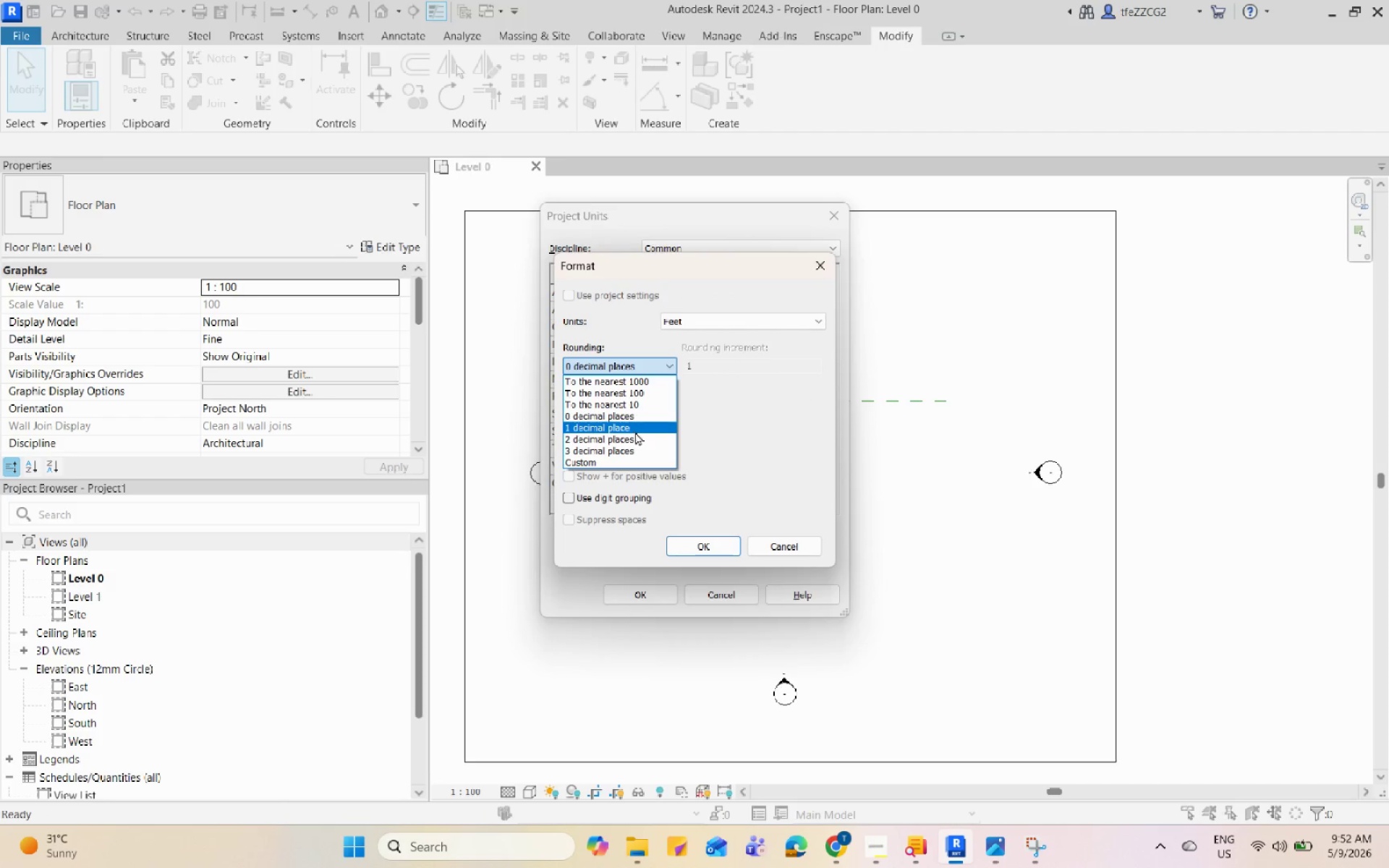 
left_click([631, 441])
 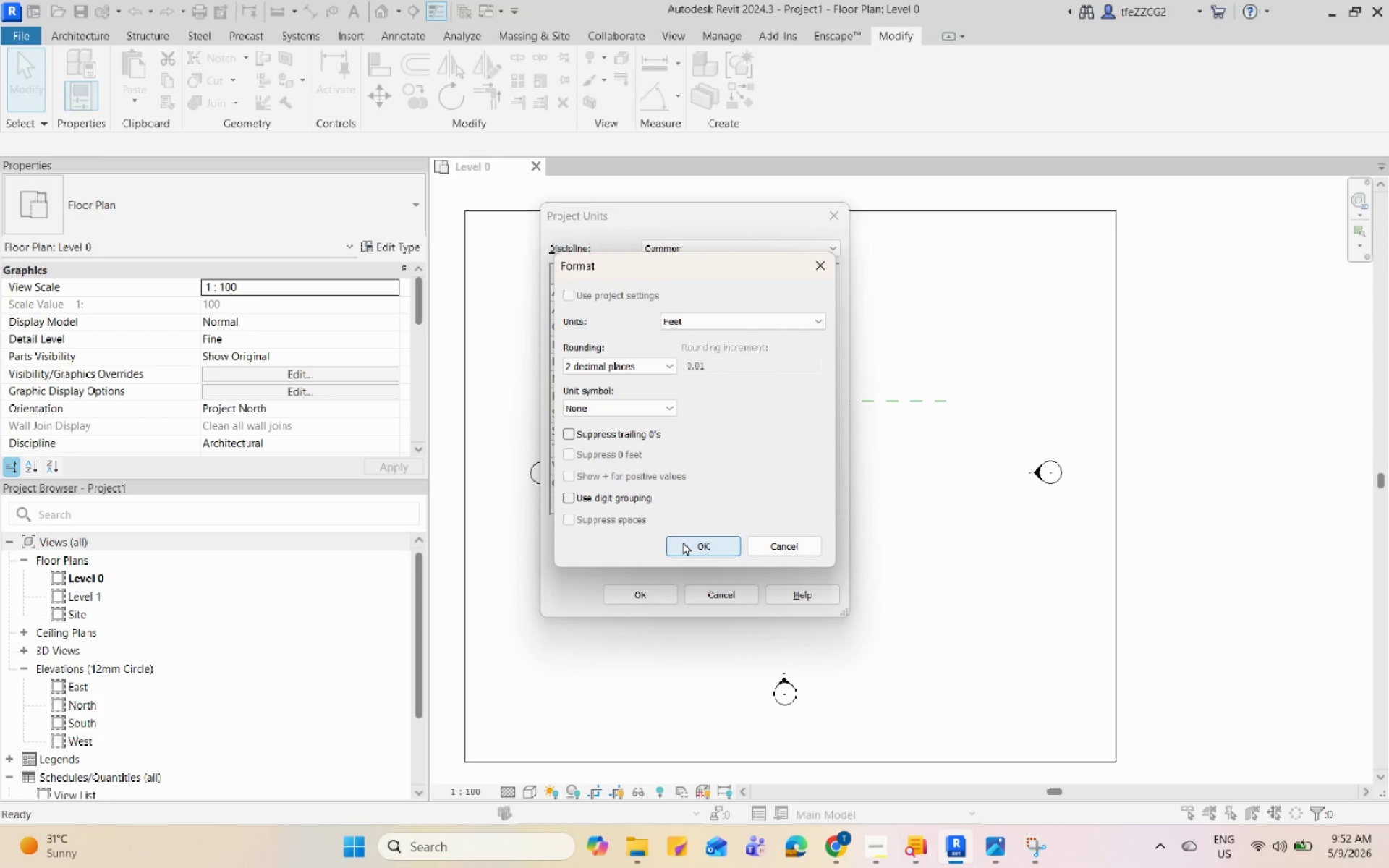 
left_click([683, 542])
 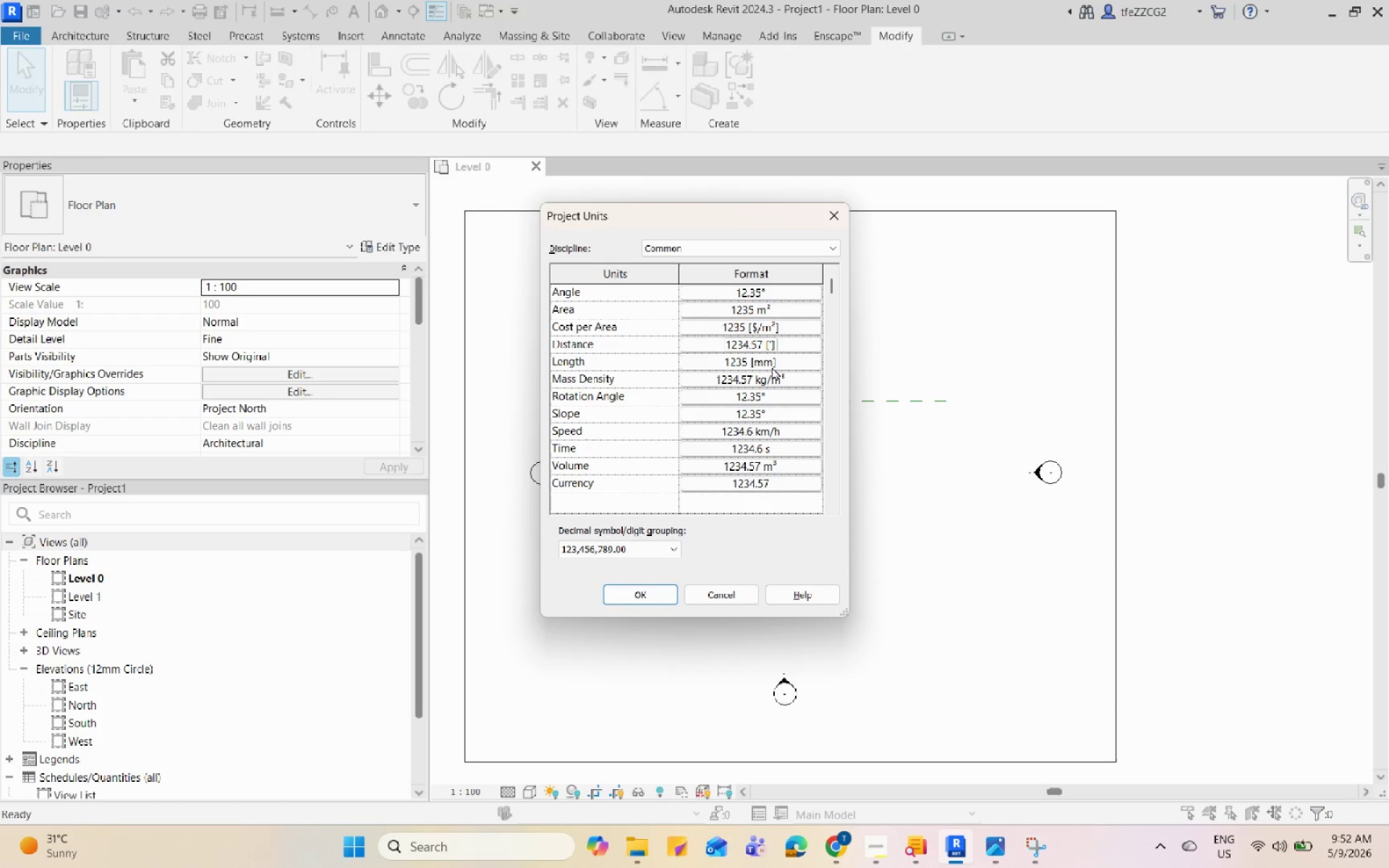 
left_click([773, 366])
 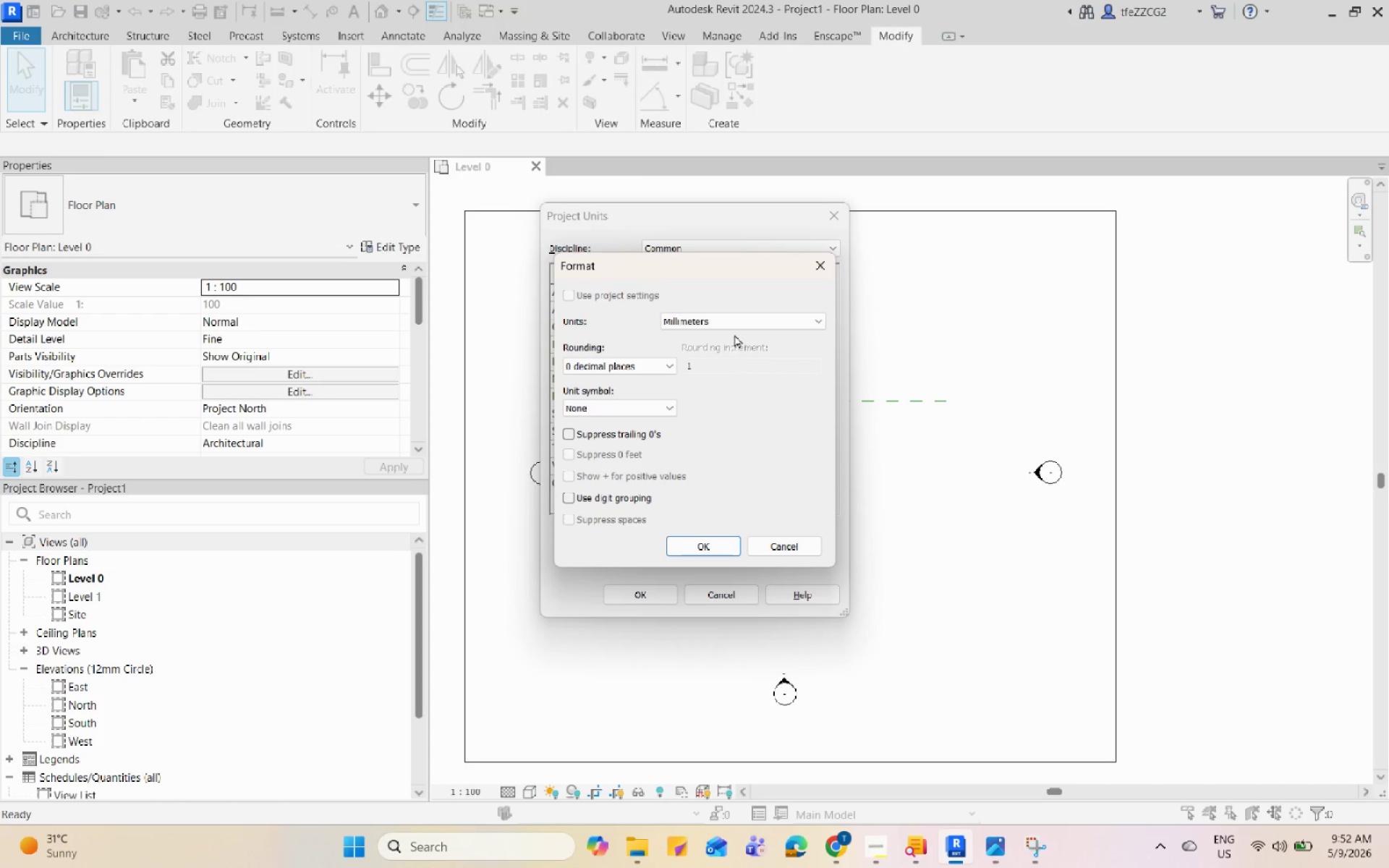 
left_click([738, 328])
 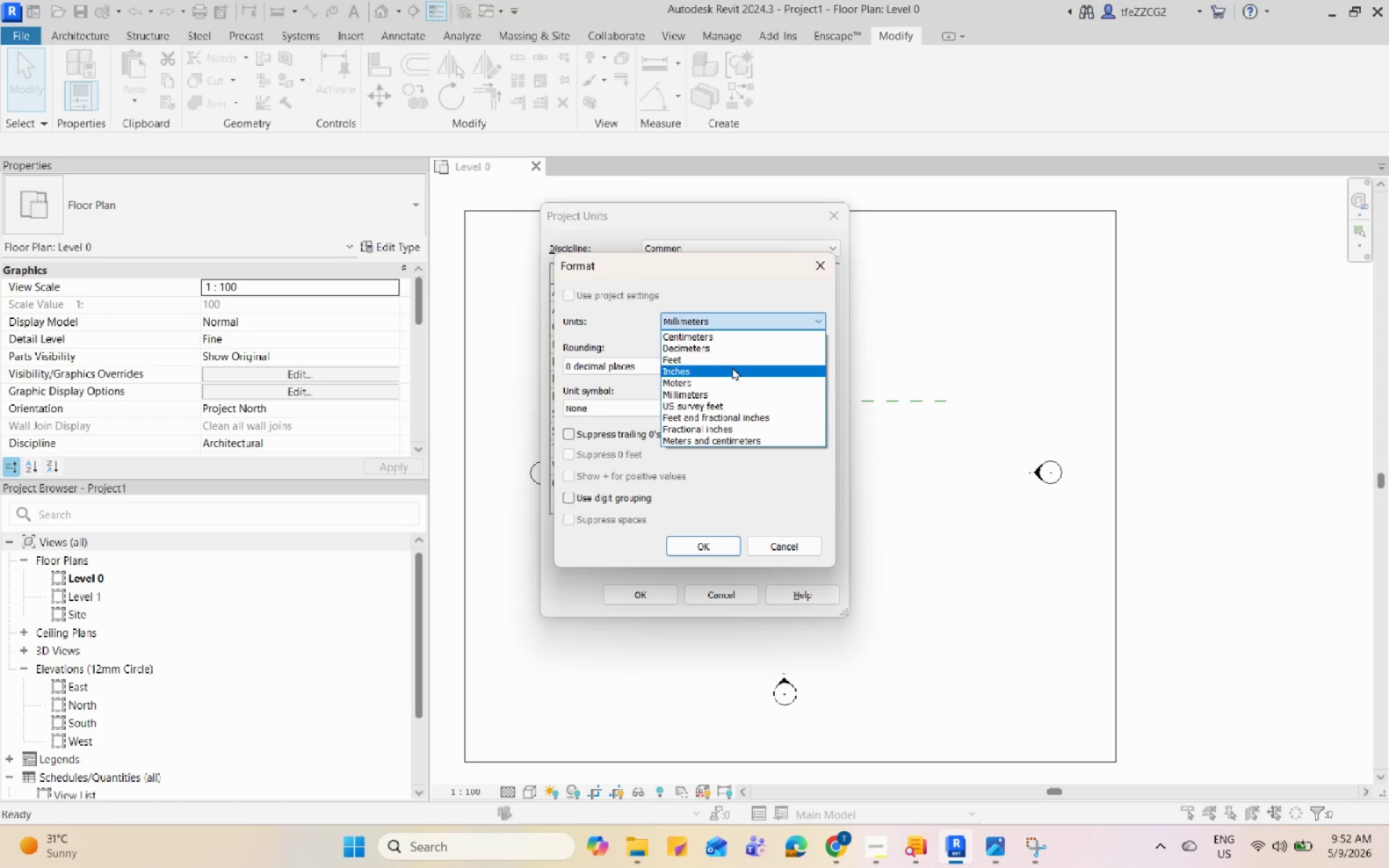 
left_click([737, 355])
 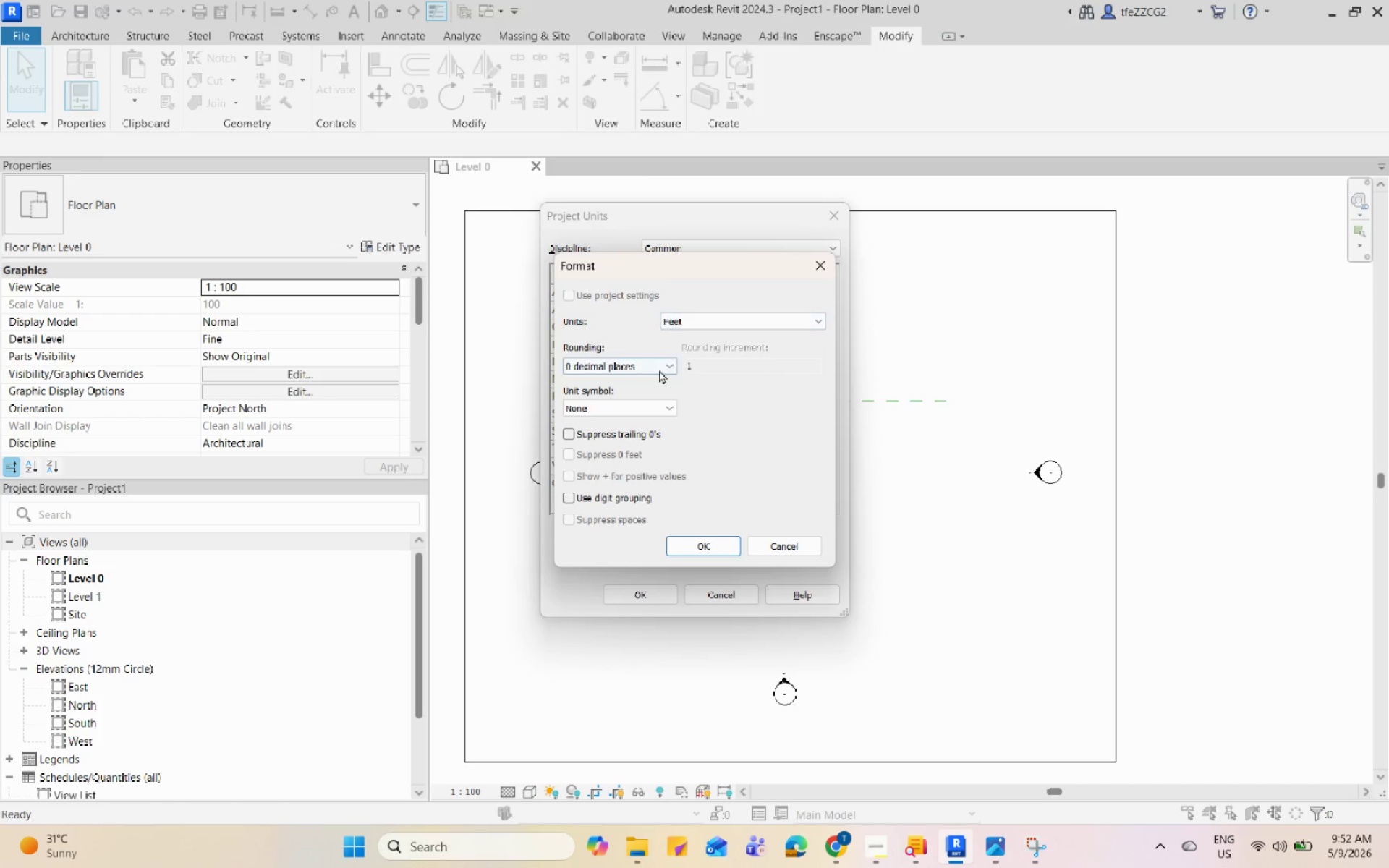 
left_click([659, 370])
 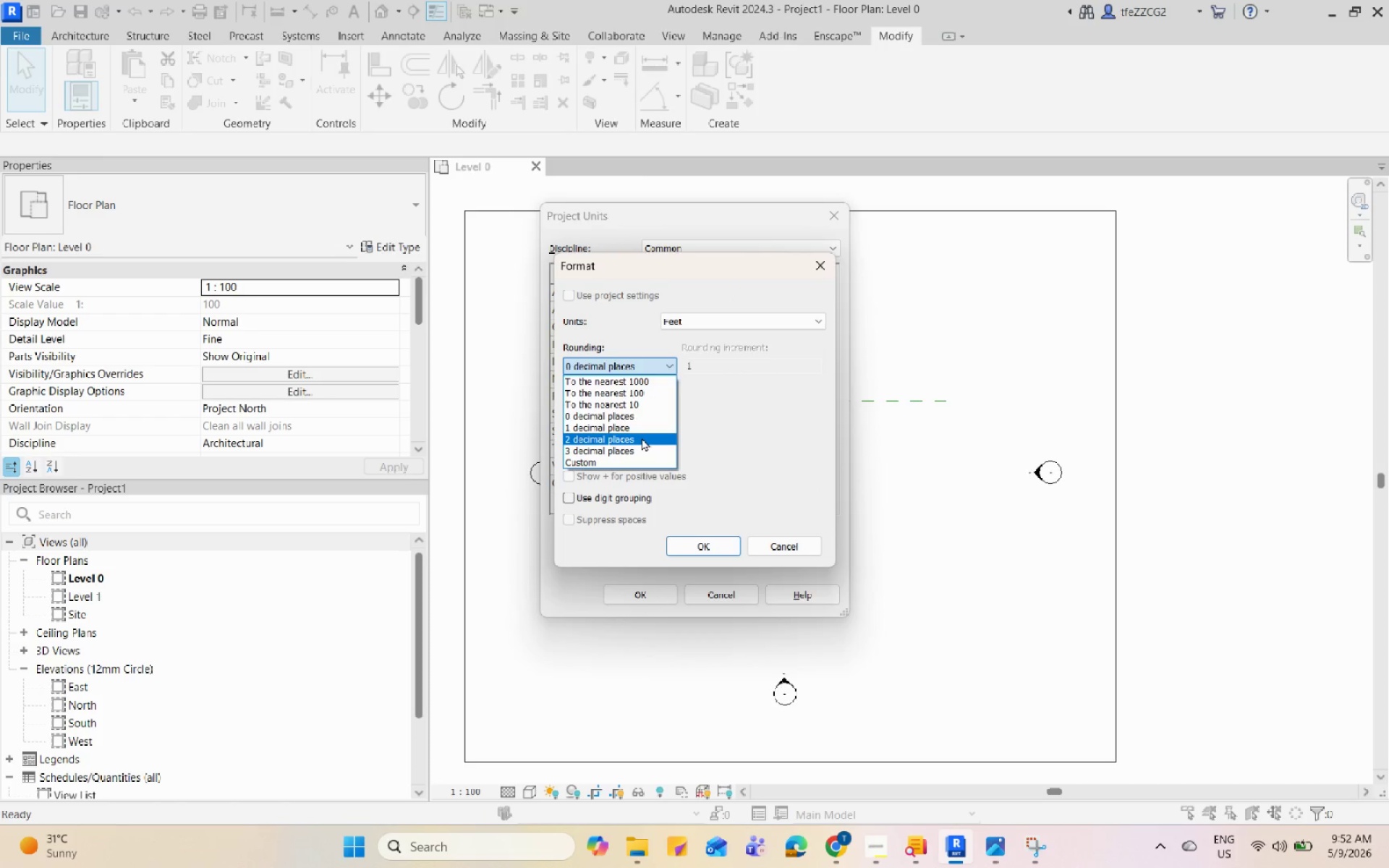 
left_click([642, 438])
 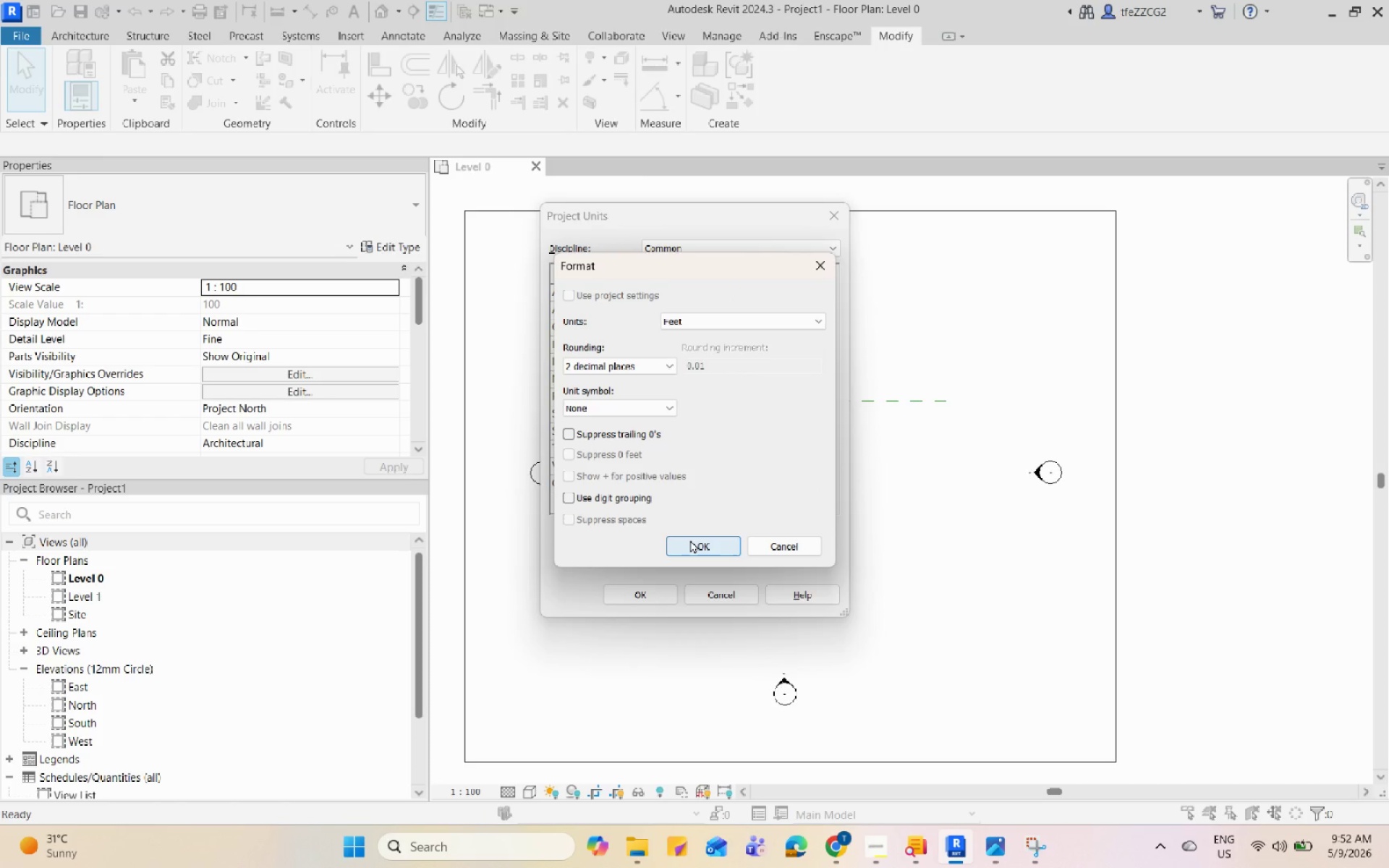 
left_click([690, 540])
 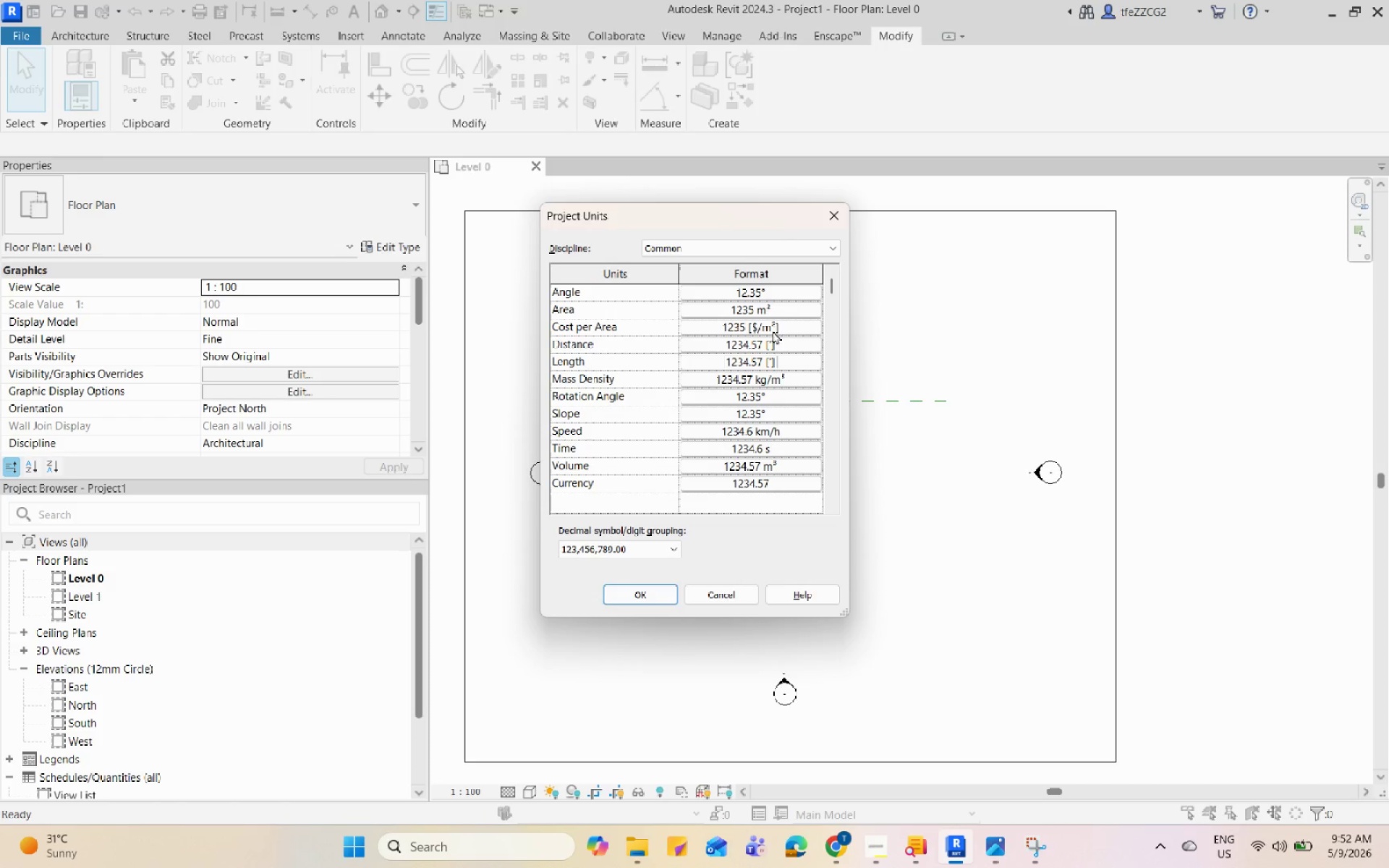 
left_click([776, 290])
 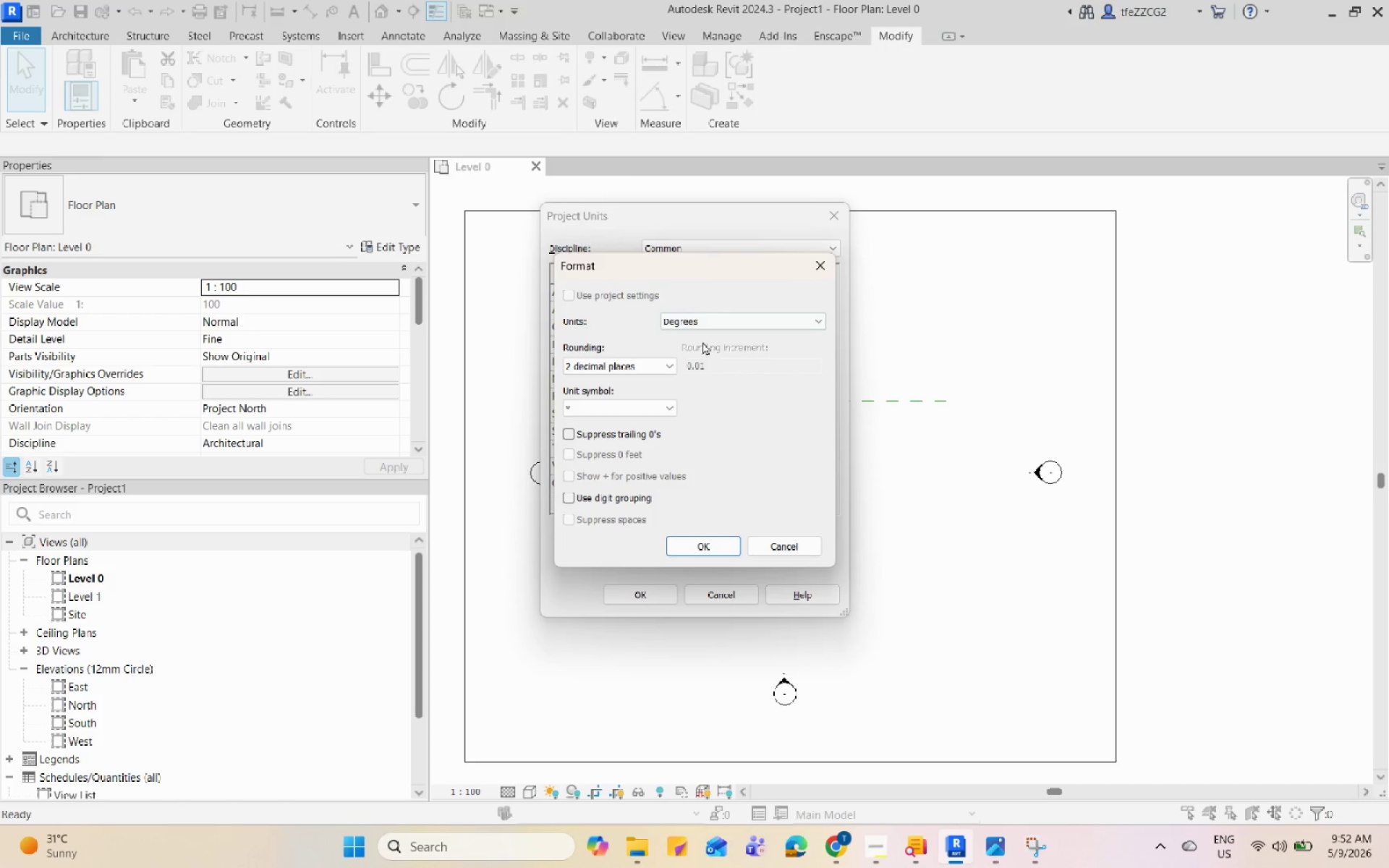 
left_click([718, 317])
 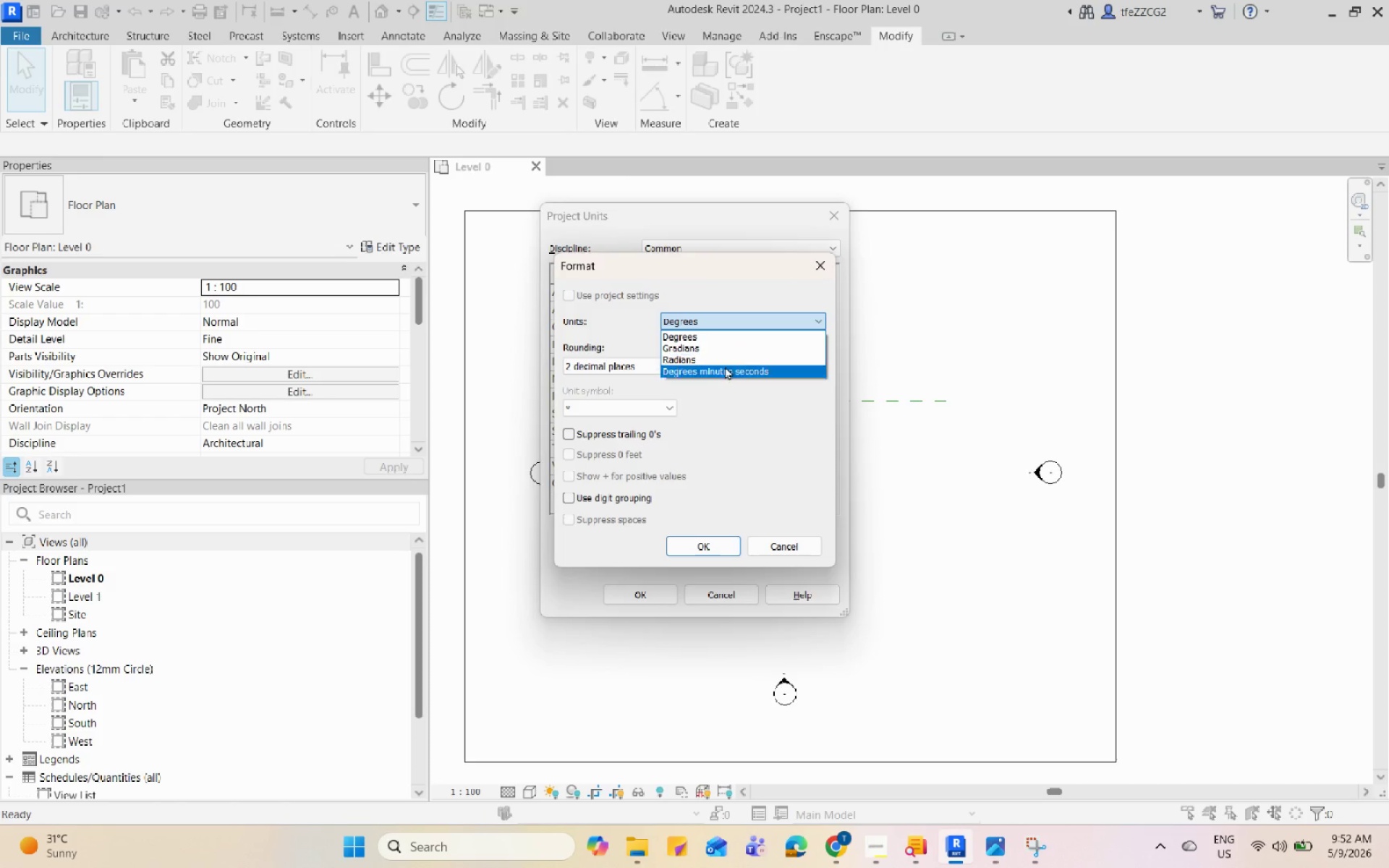 
left_click([733, 412])
 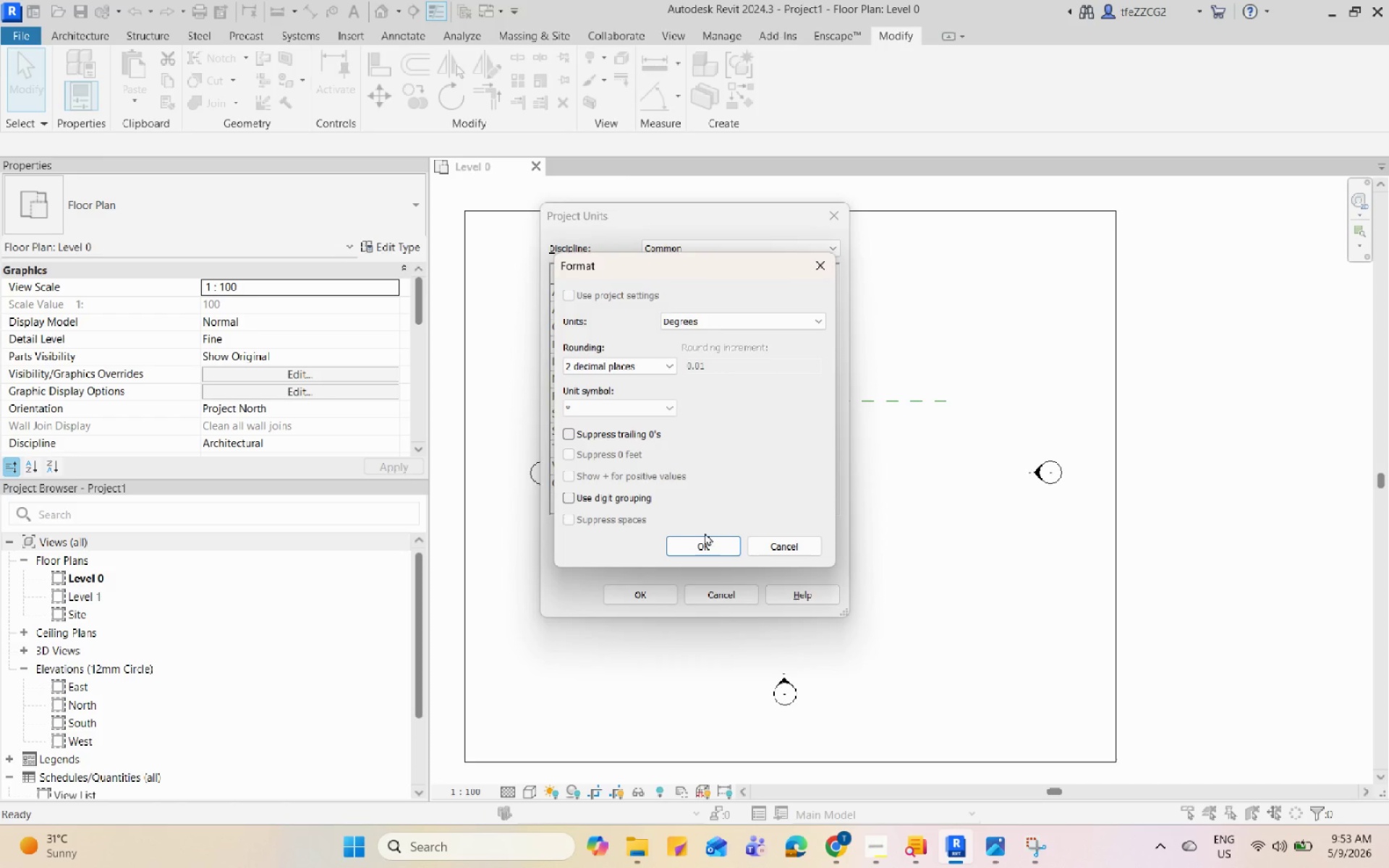 
left_click([705, 535])
 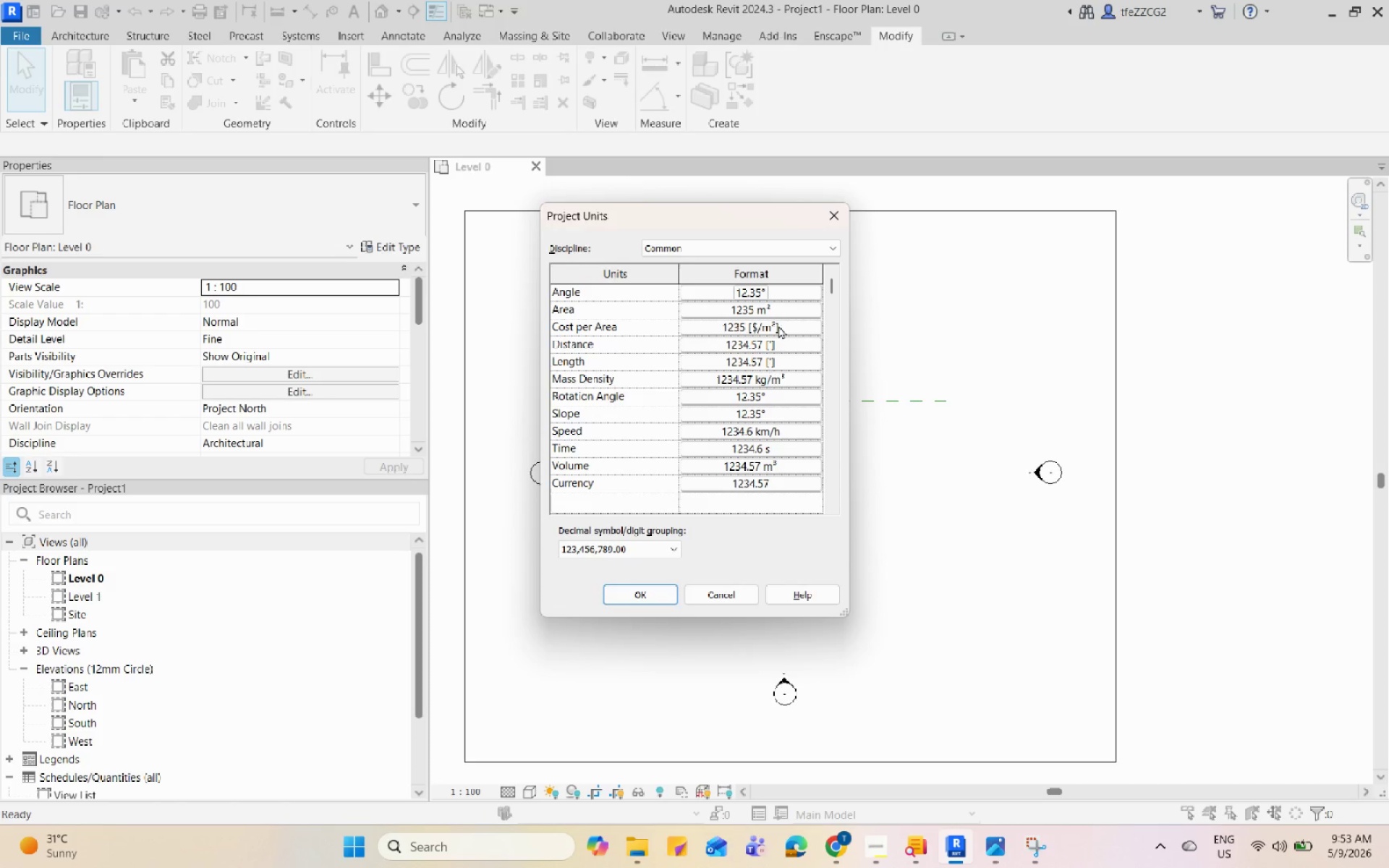 
left_click([787, 309])
 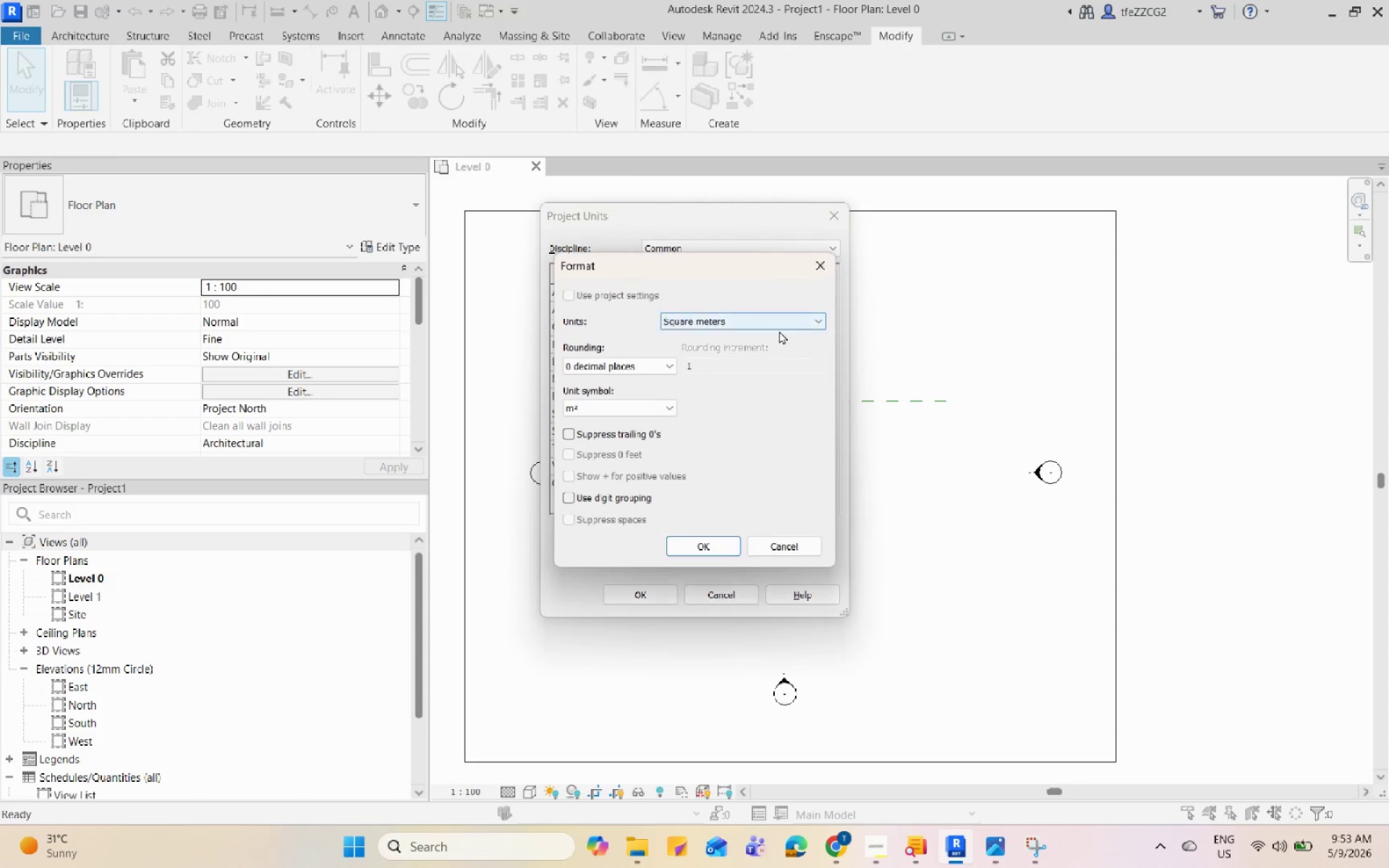 
left_click([783, 323])
 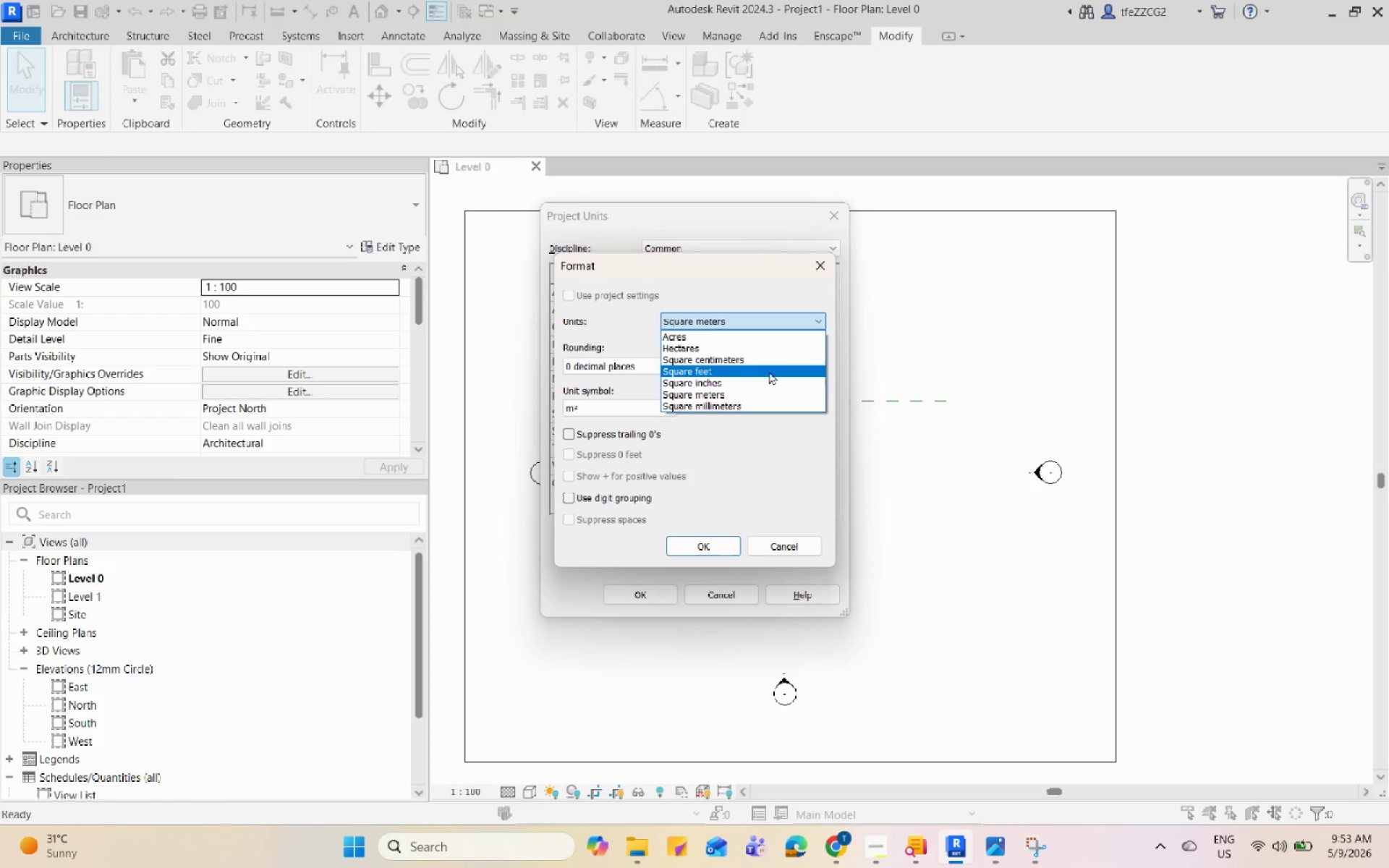 
left_click([769, 372])
 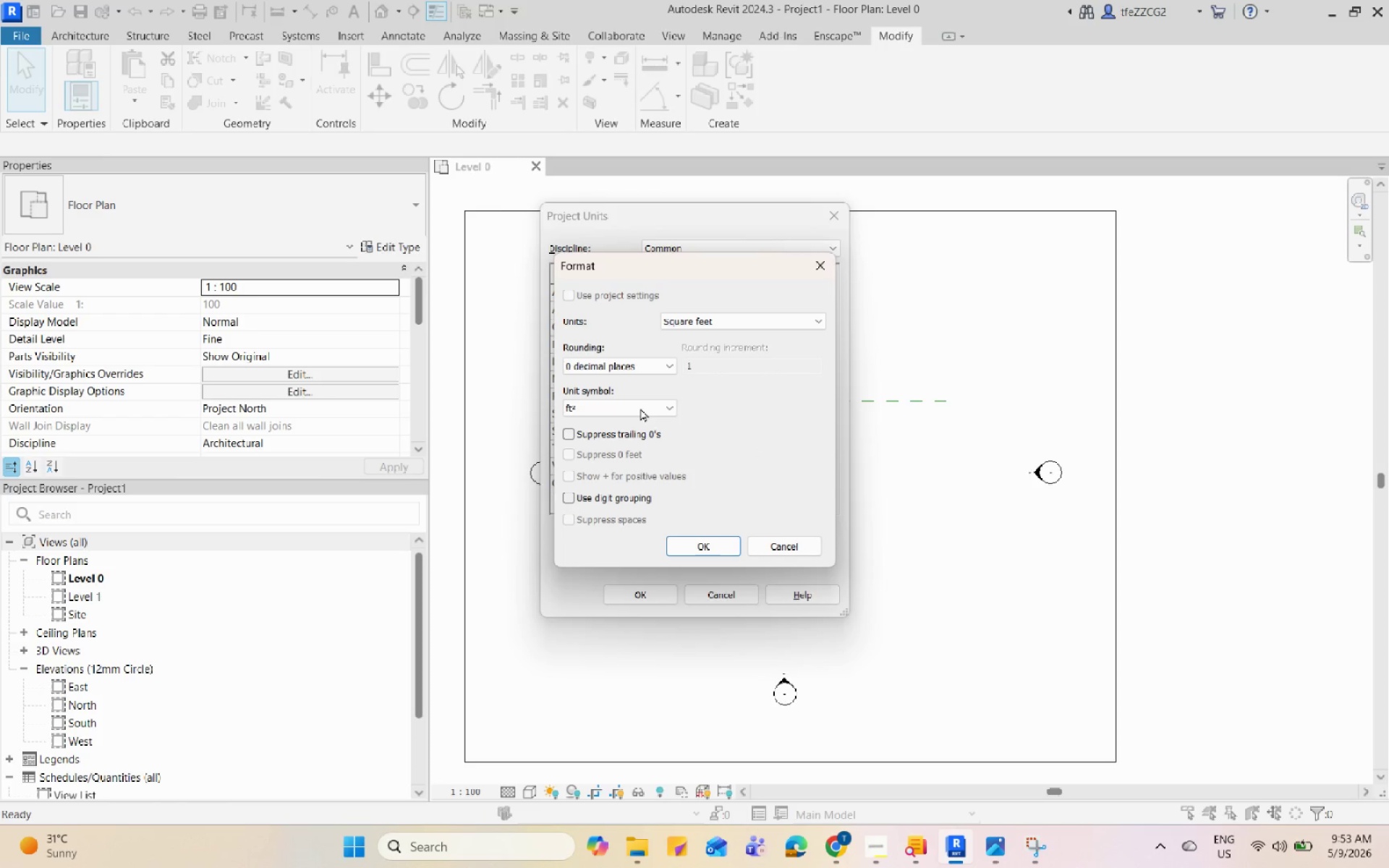 
left_click([653, 364])
 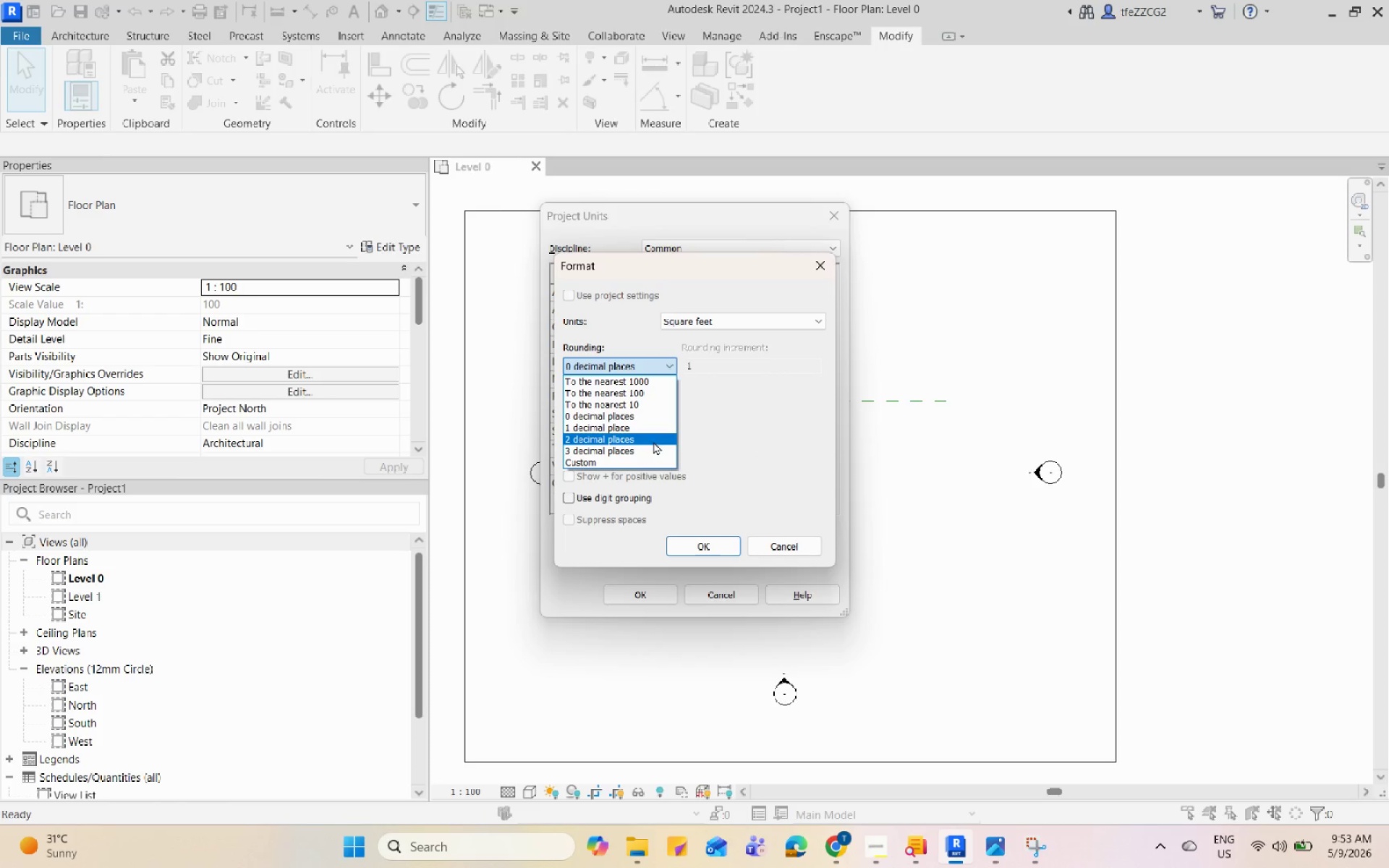 
left_click([651, 446])
 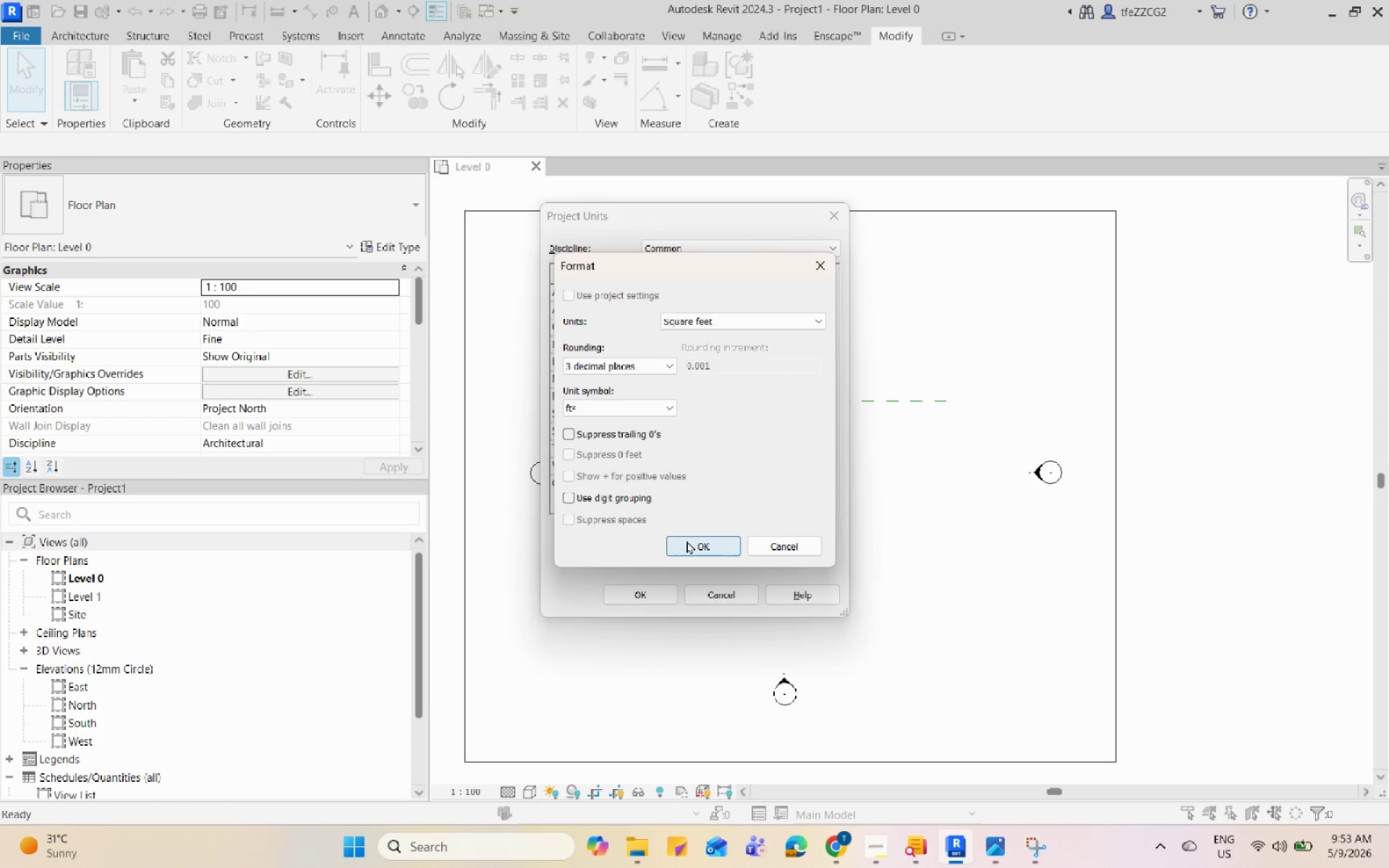 
left_click([640, 370])
 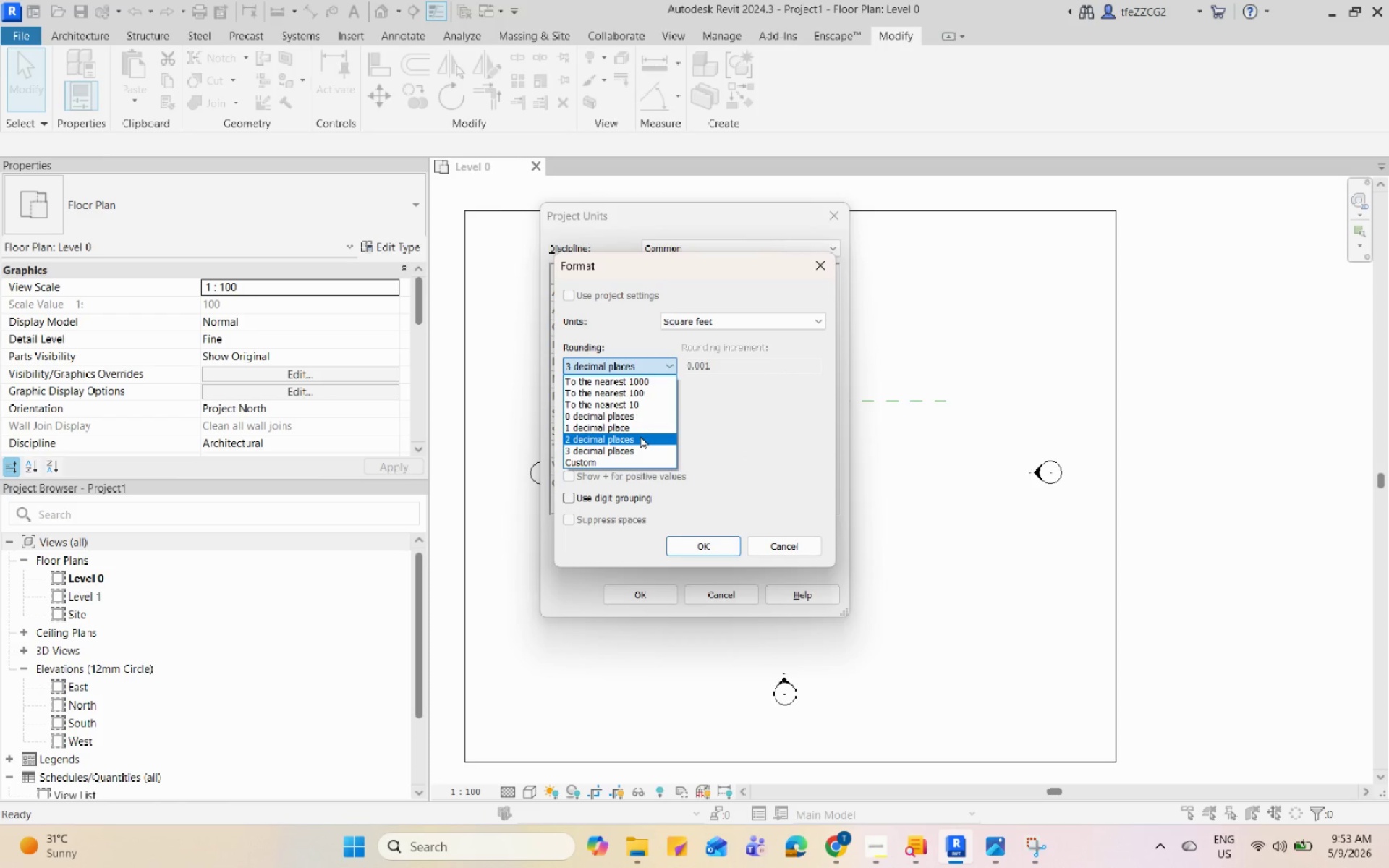 
left_click([640, 435])
 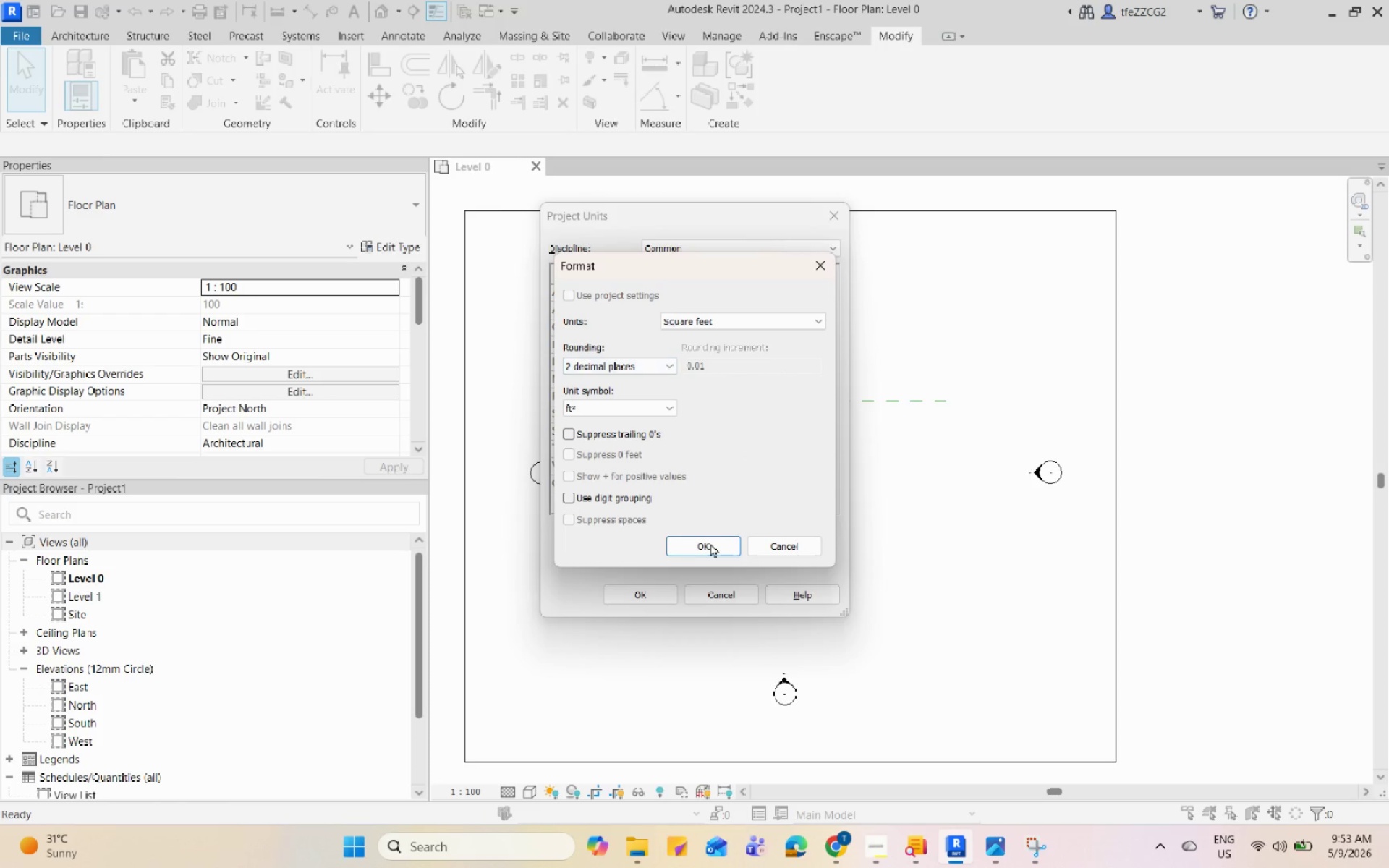 
left_click([708, 551])
 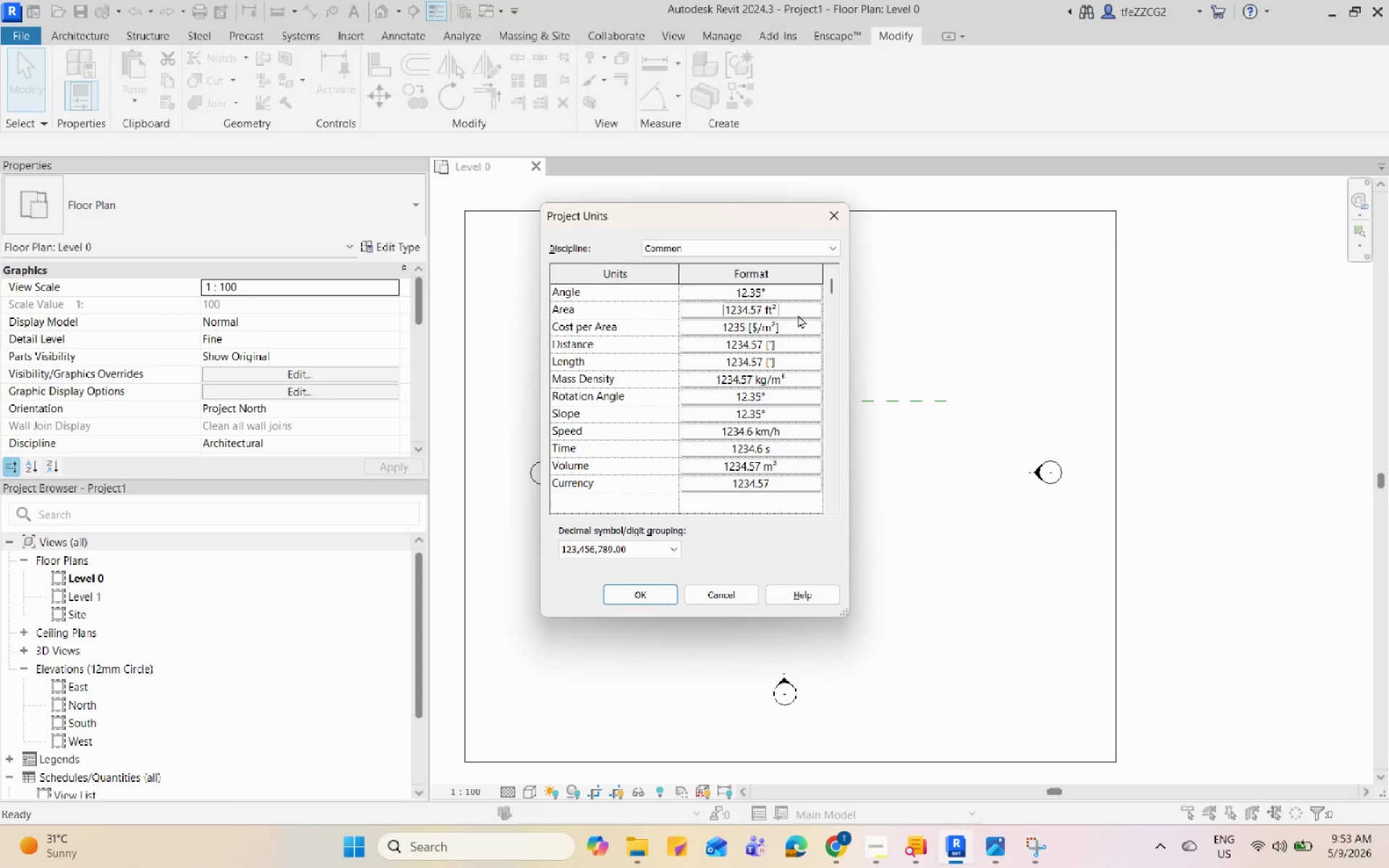 
wait(5.86)
 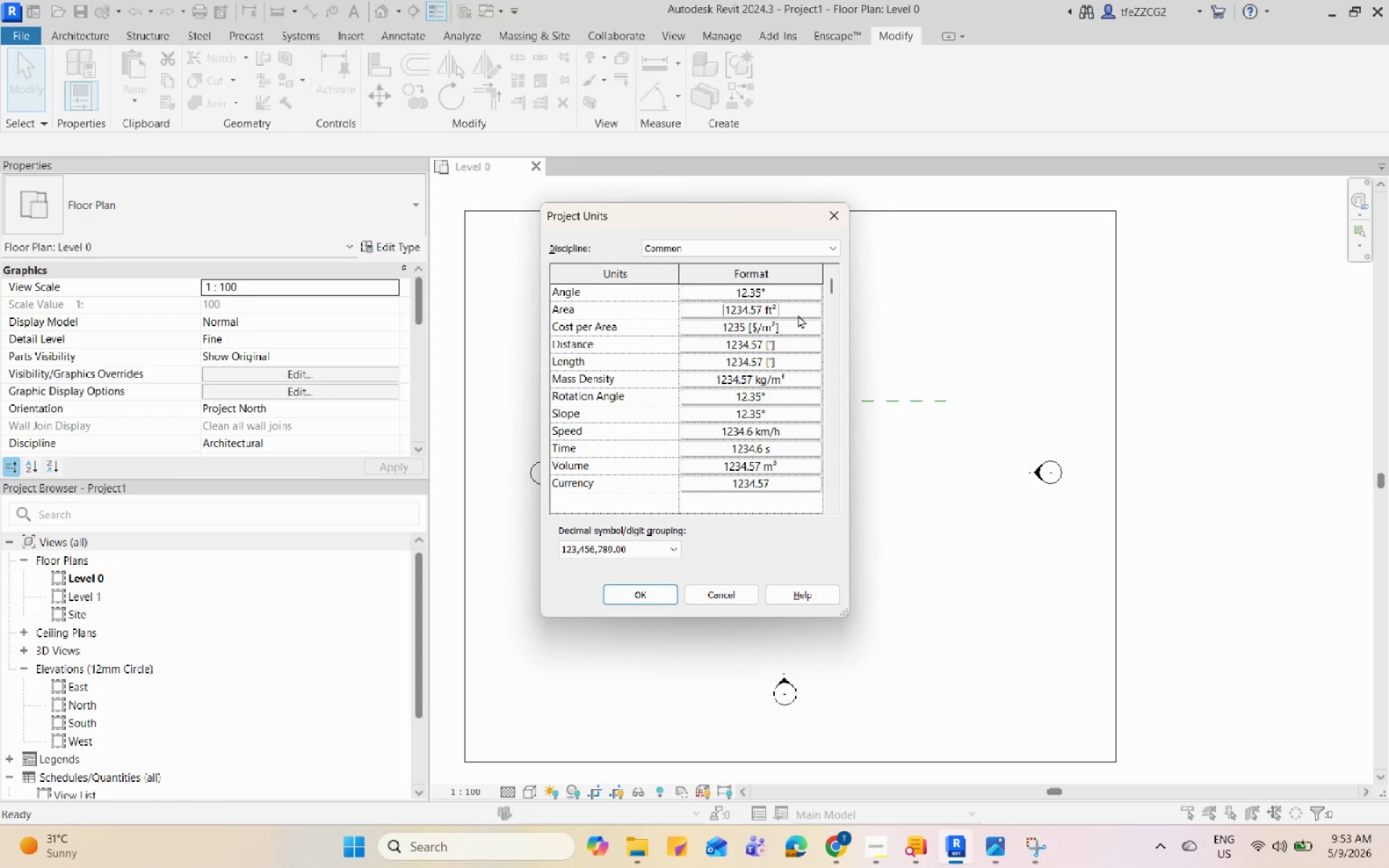 
left_click([766, 373])
 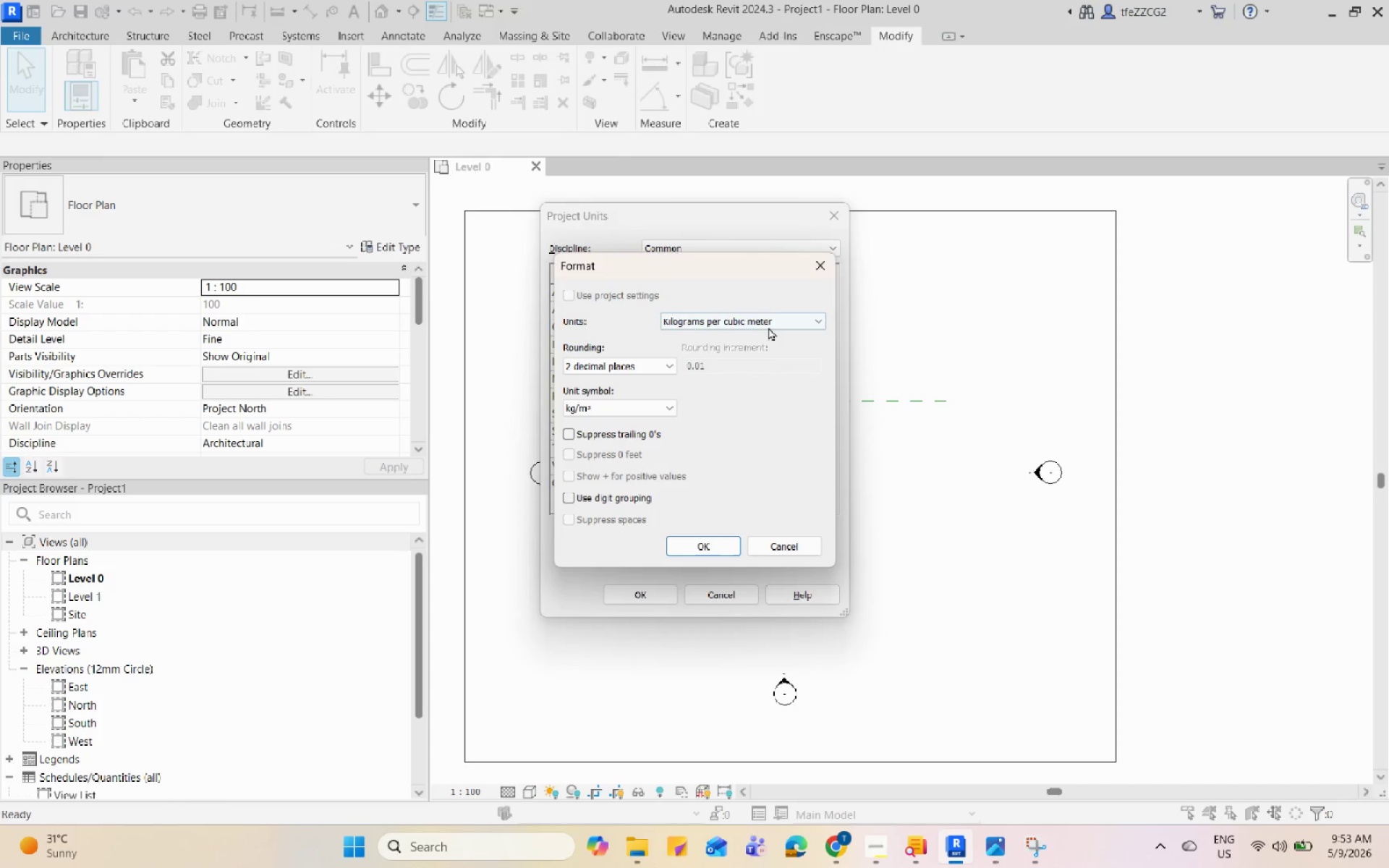 
left_click([768, 326])
 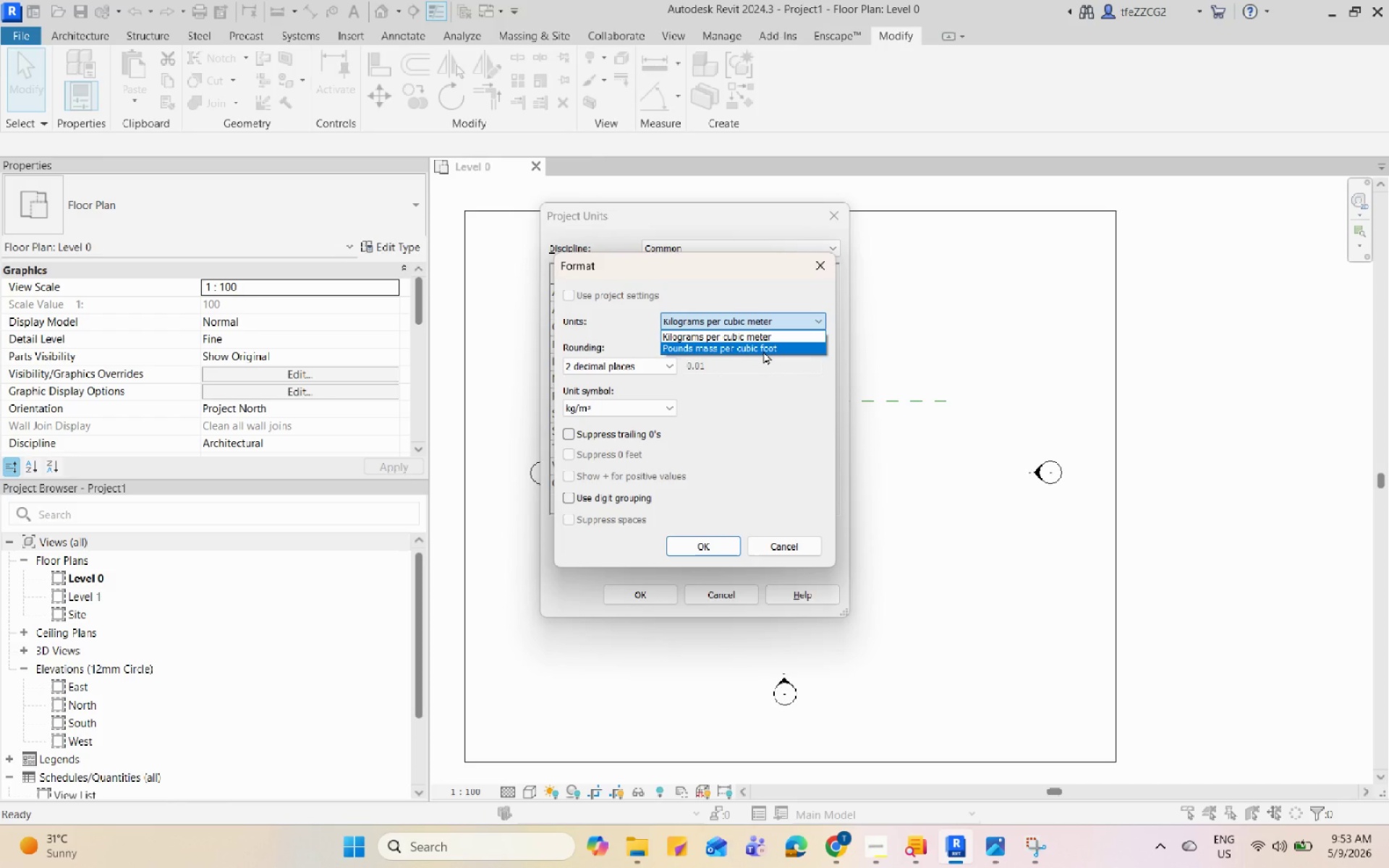 
left_click([763, 351])
 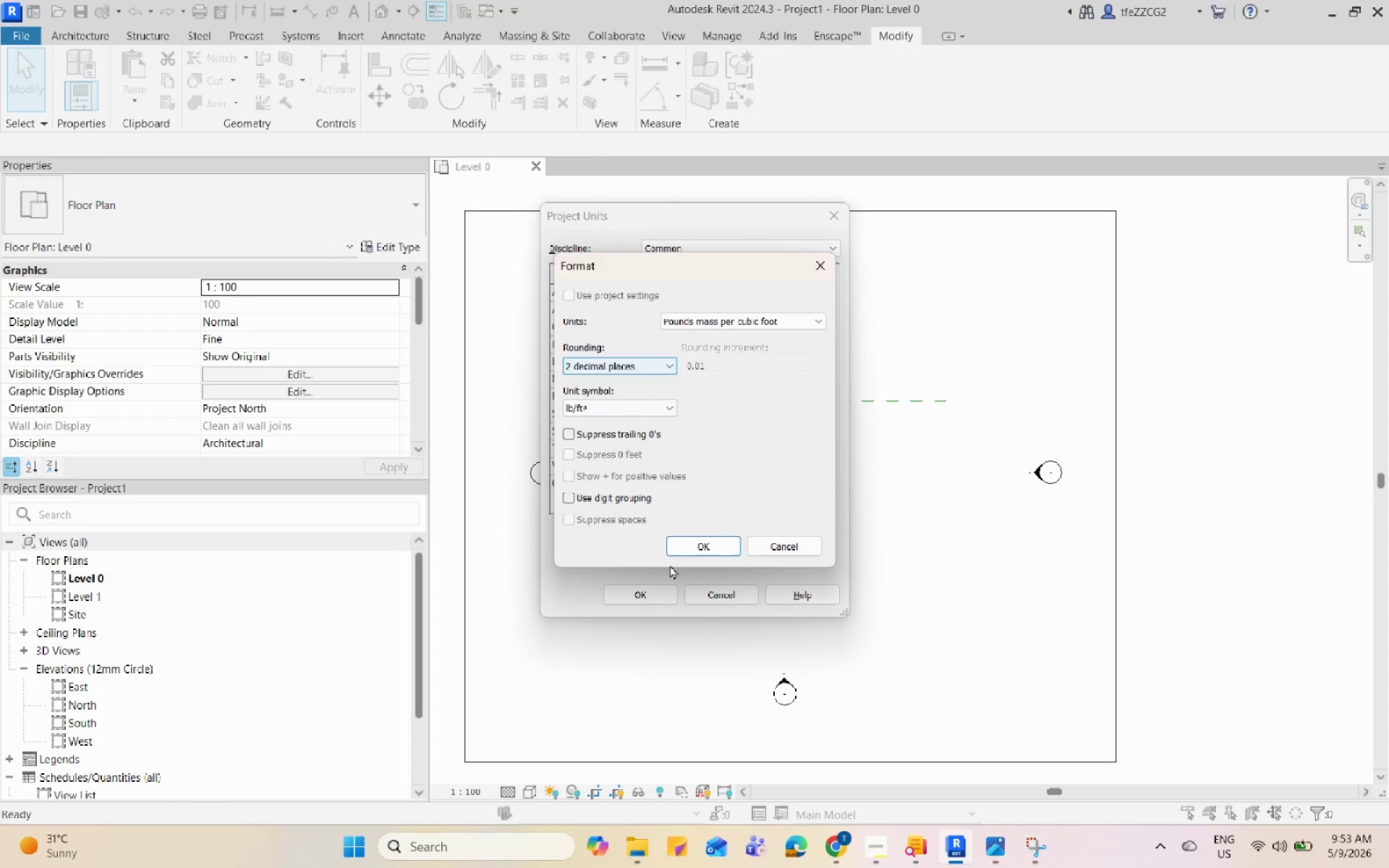 
left_click([690, 540])
 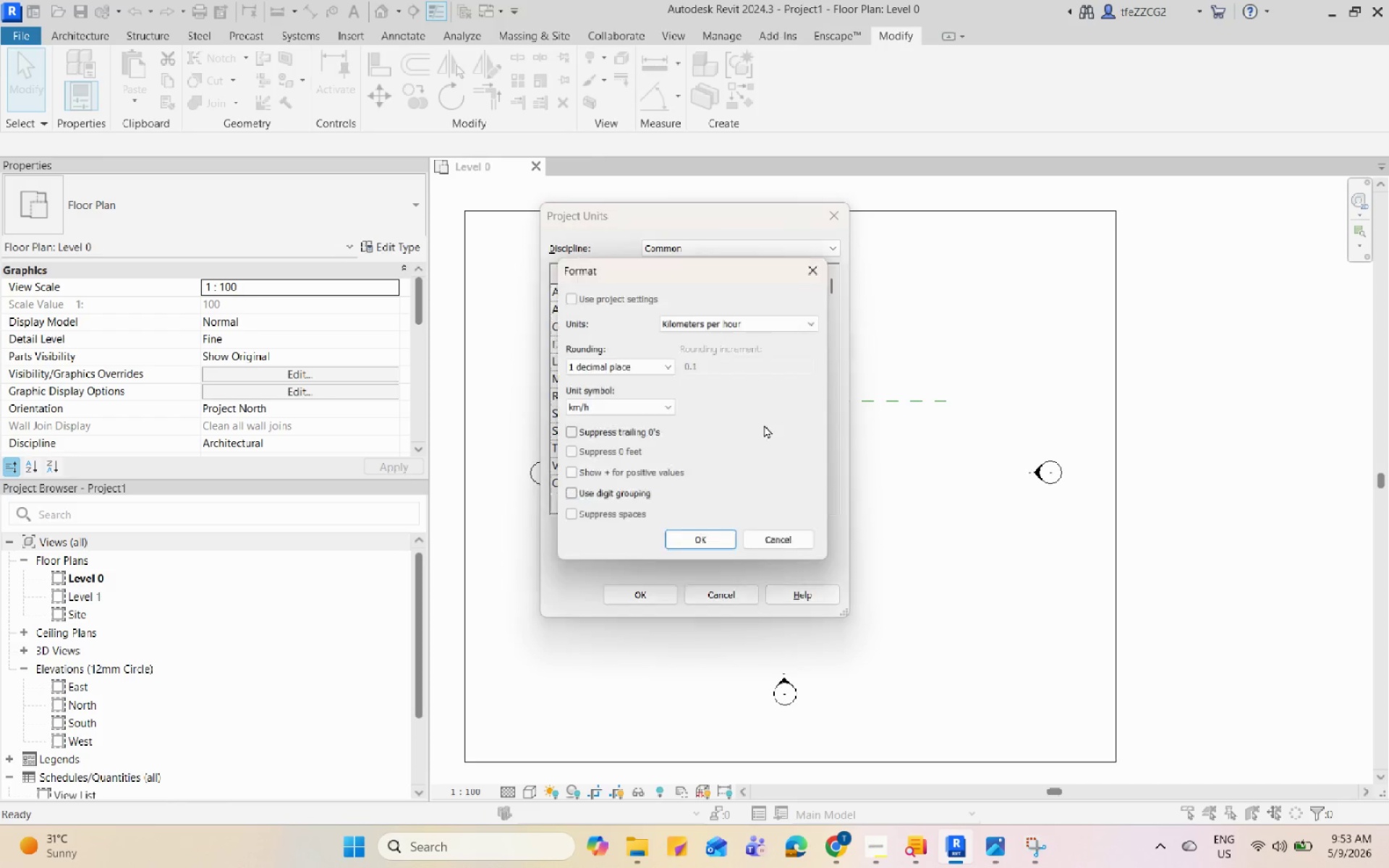 
left_click([789, 326])
 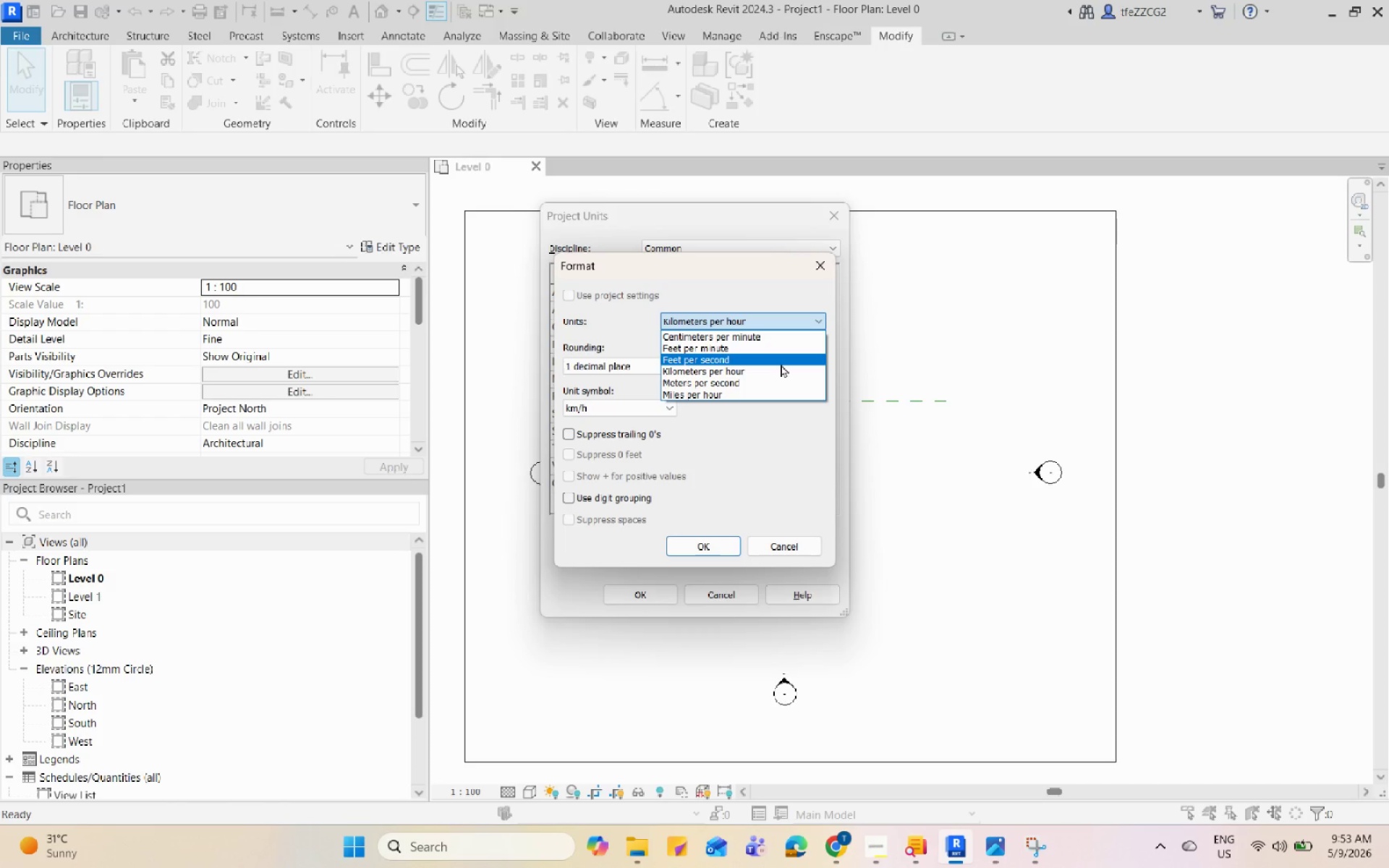 
left_click([766, 392])
 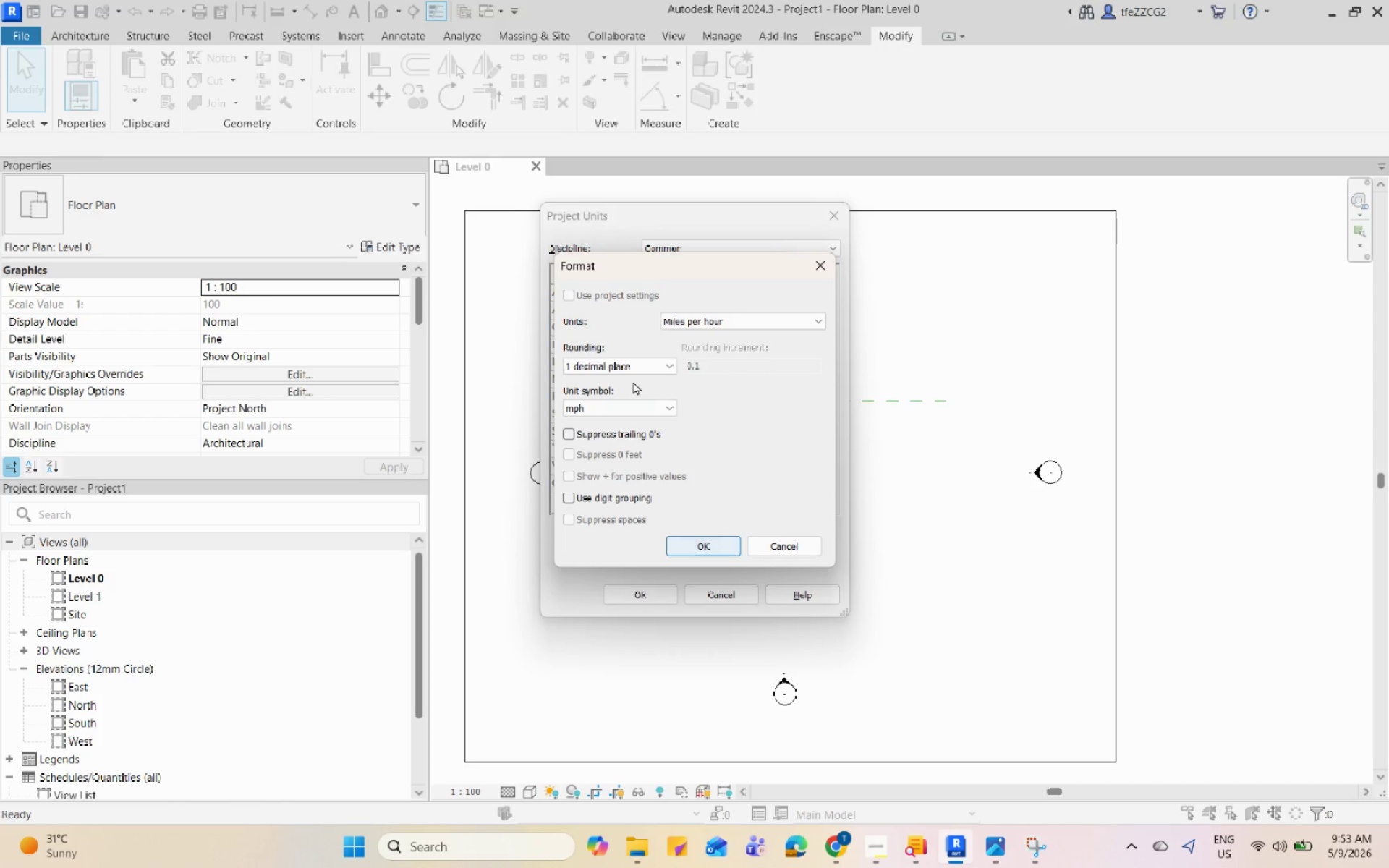 
left_click([615, 370])
 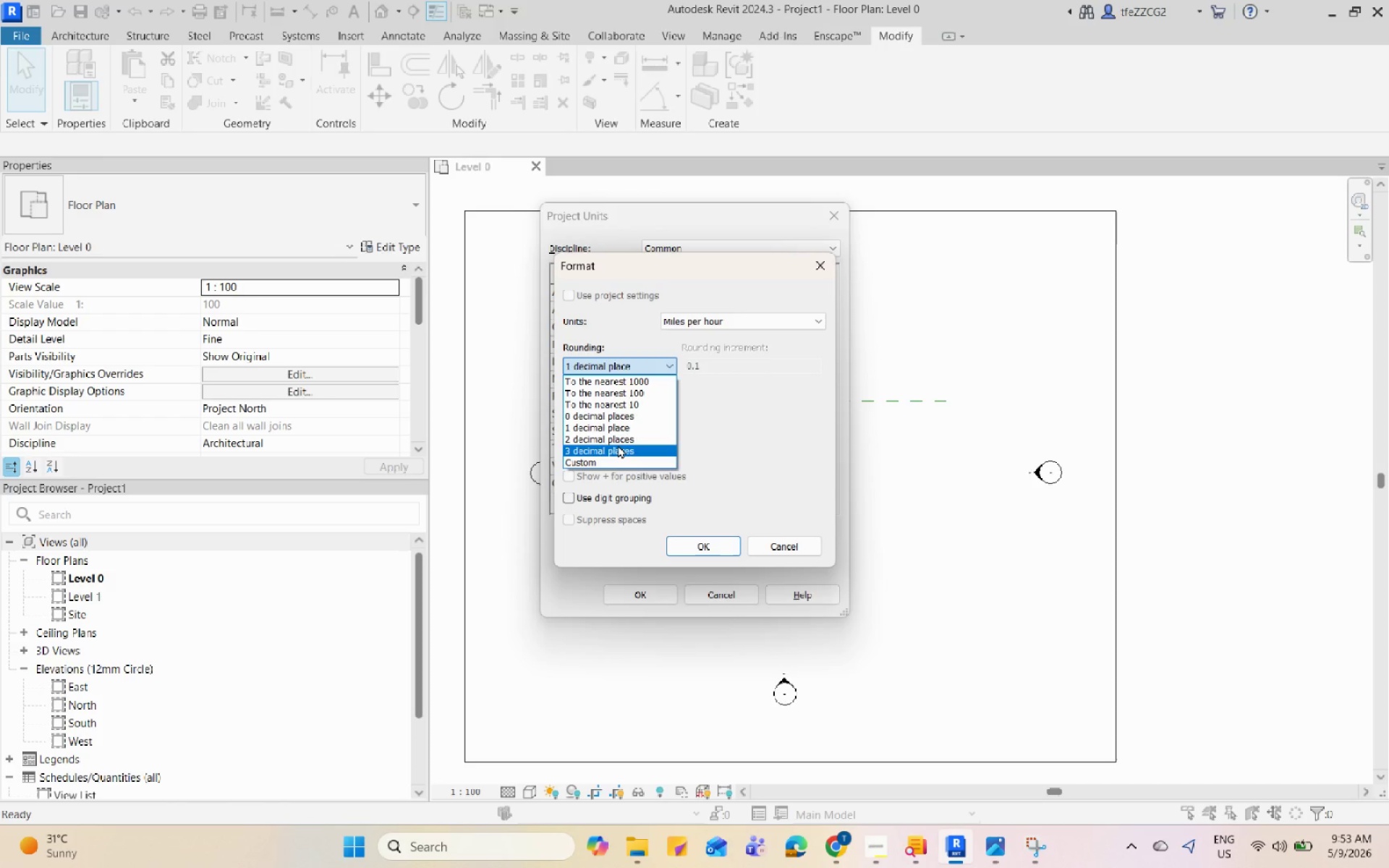 
left_click([620, 439])
 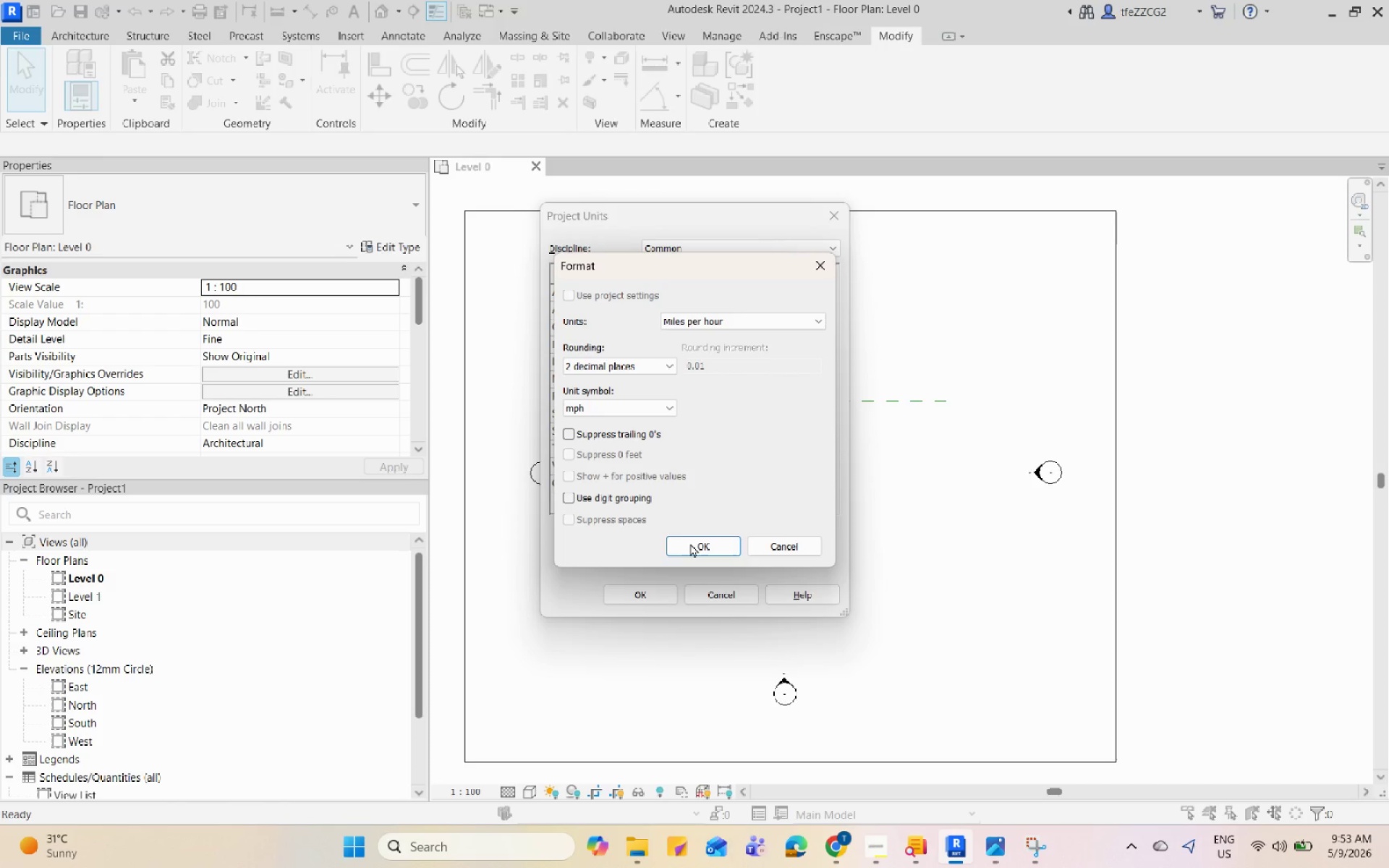 
left_click([692, 546])
 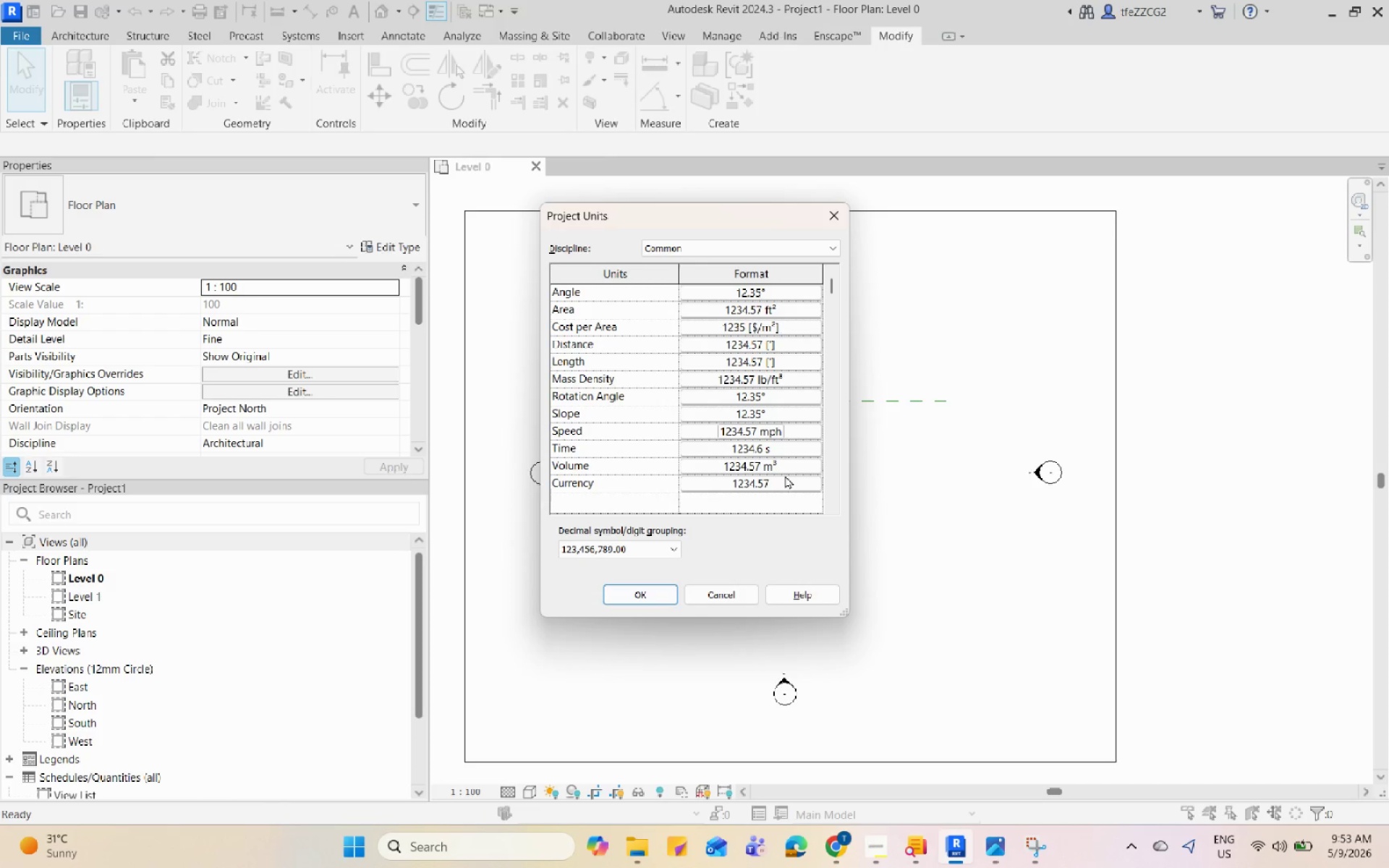 
left_click([789, 468])
 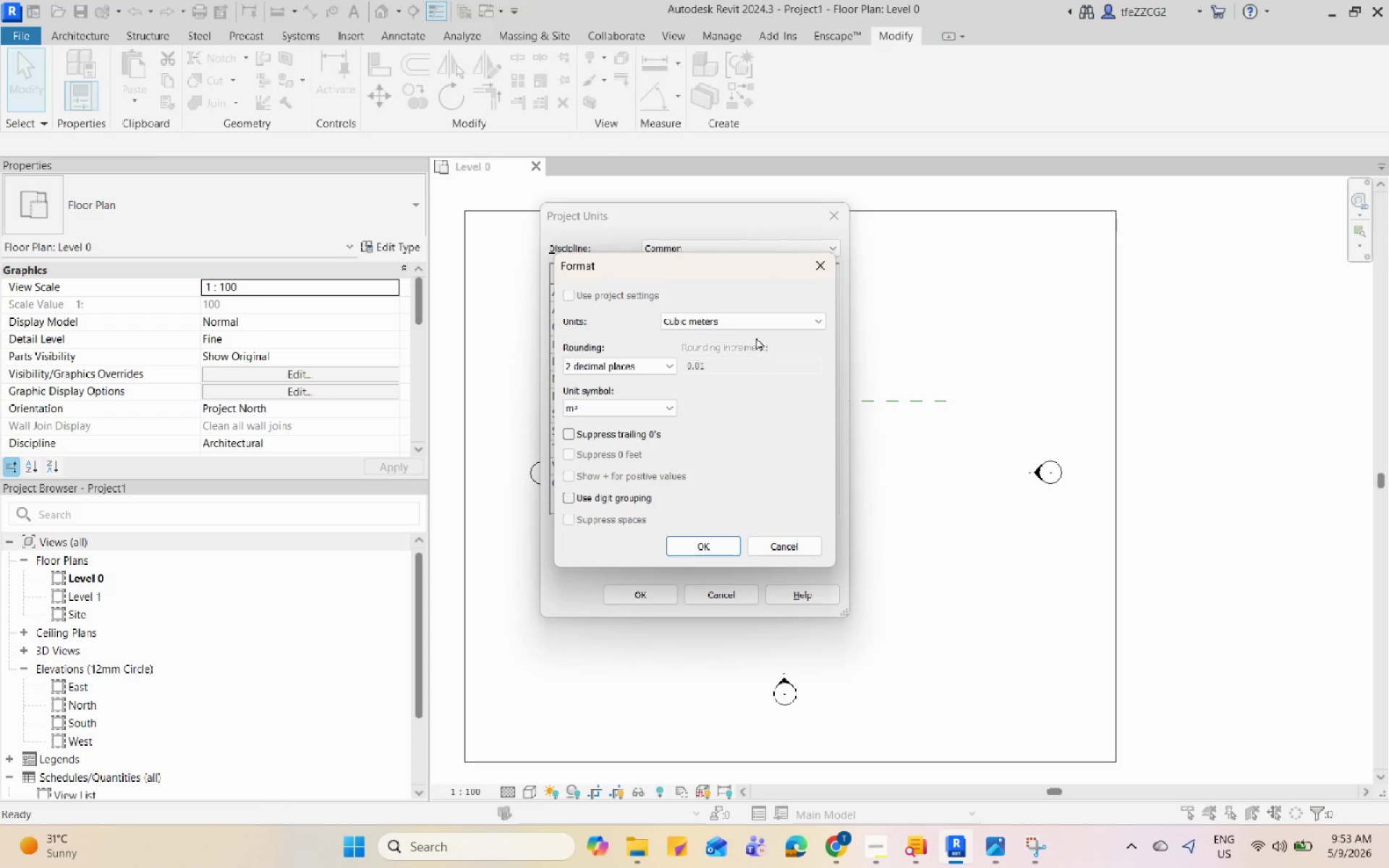 
left_click([757, 317])
 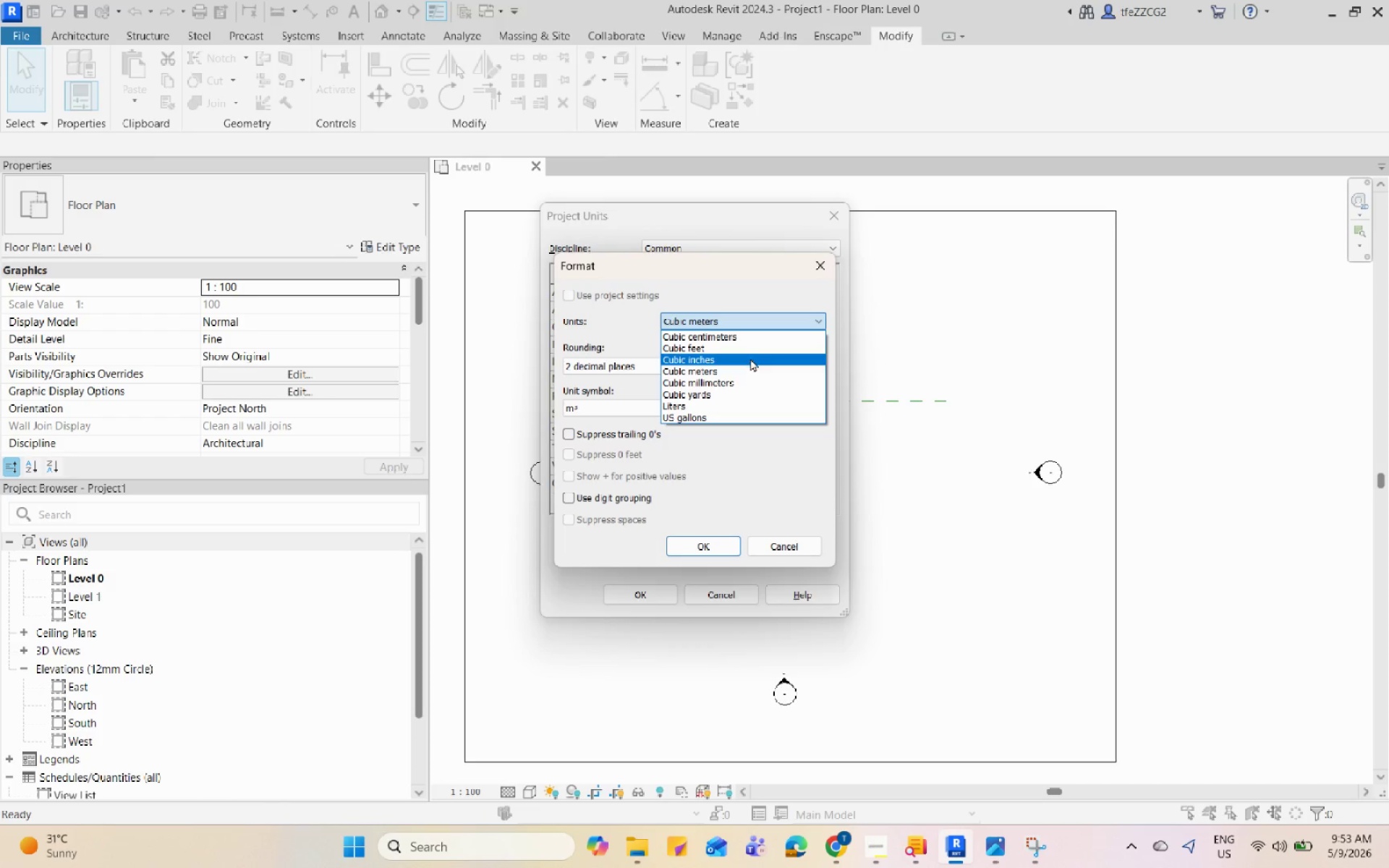 
left_click([750, 346])
 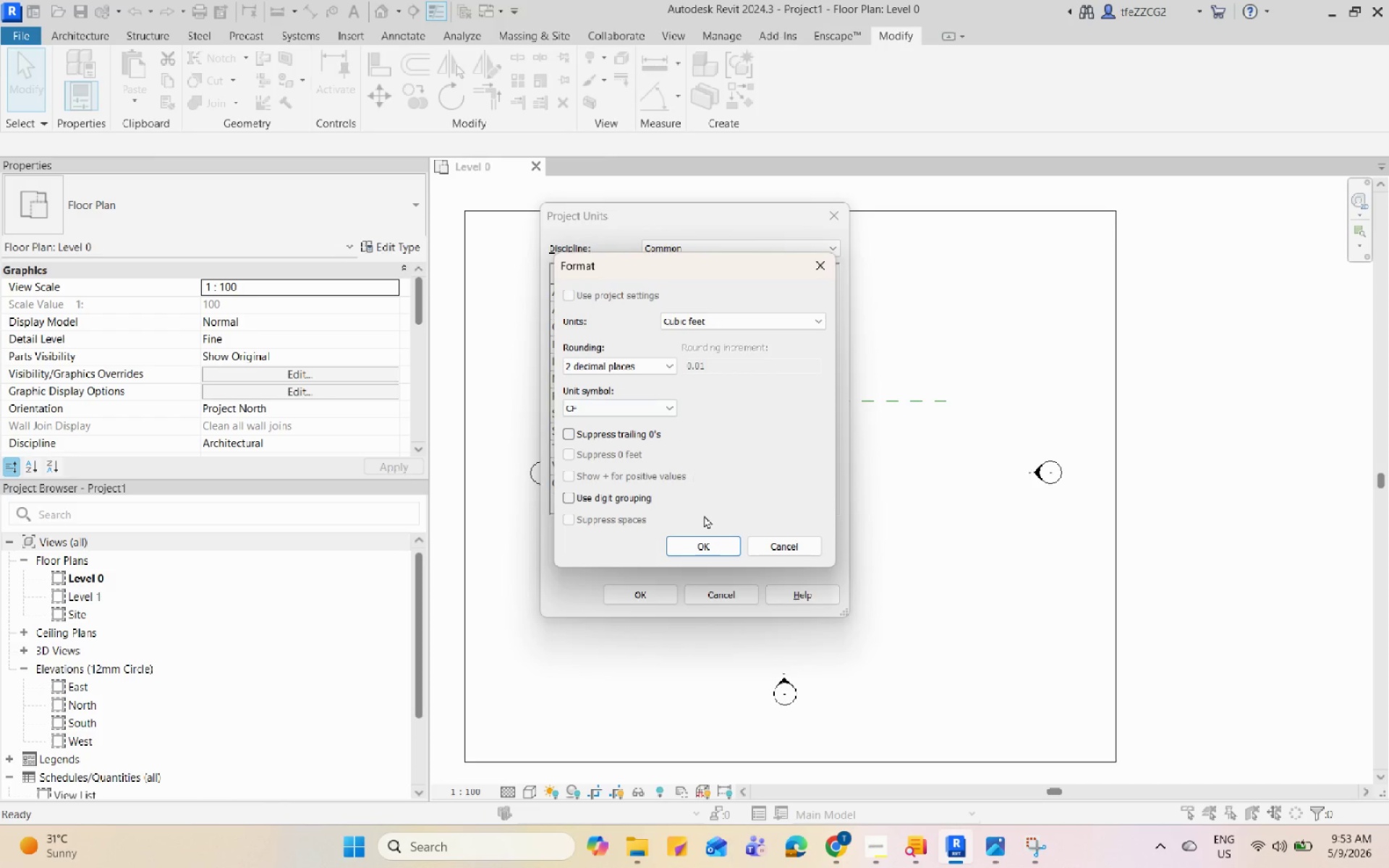 
left_click([705, 537])
 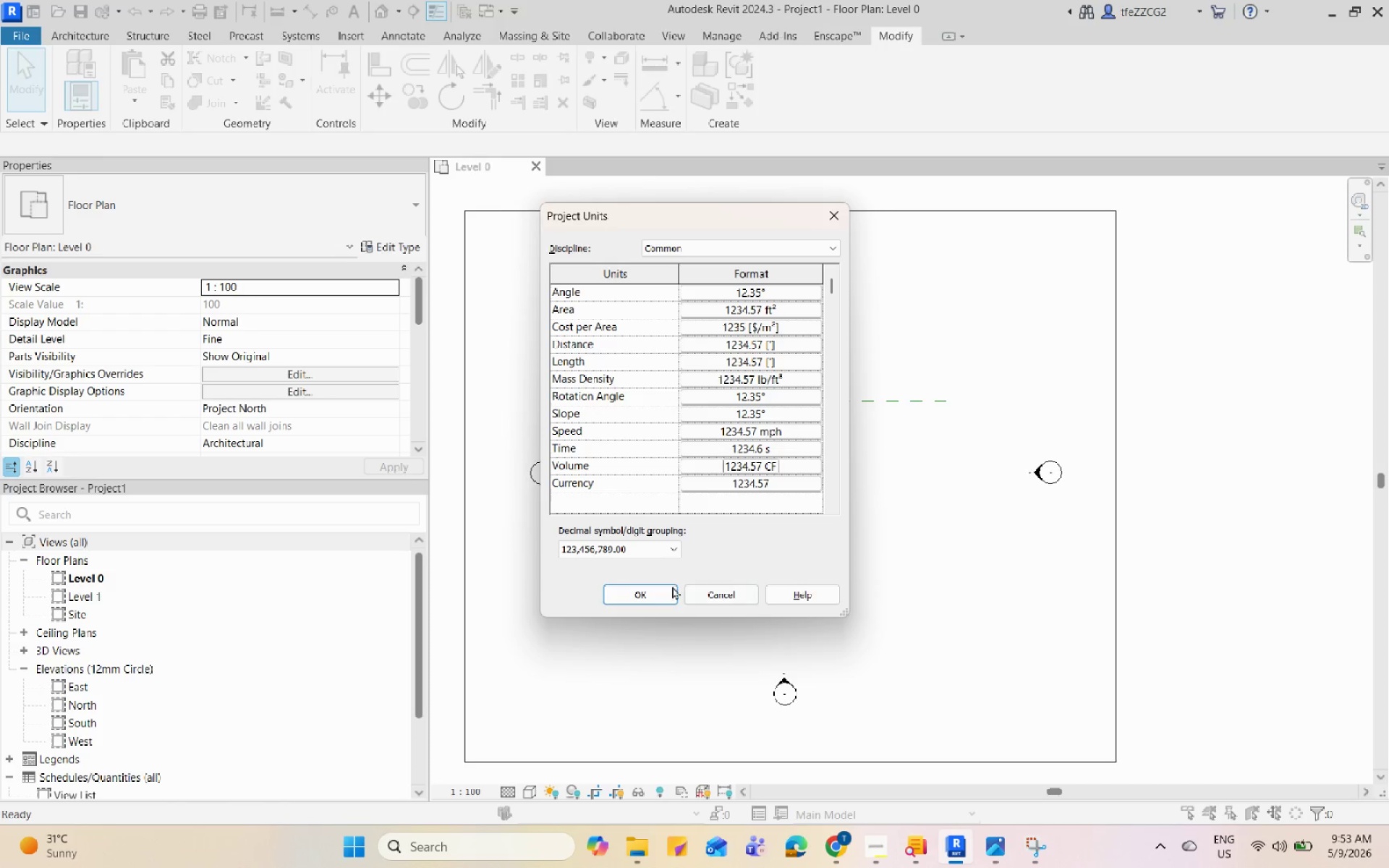 
left_click([668, 586])
 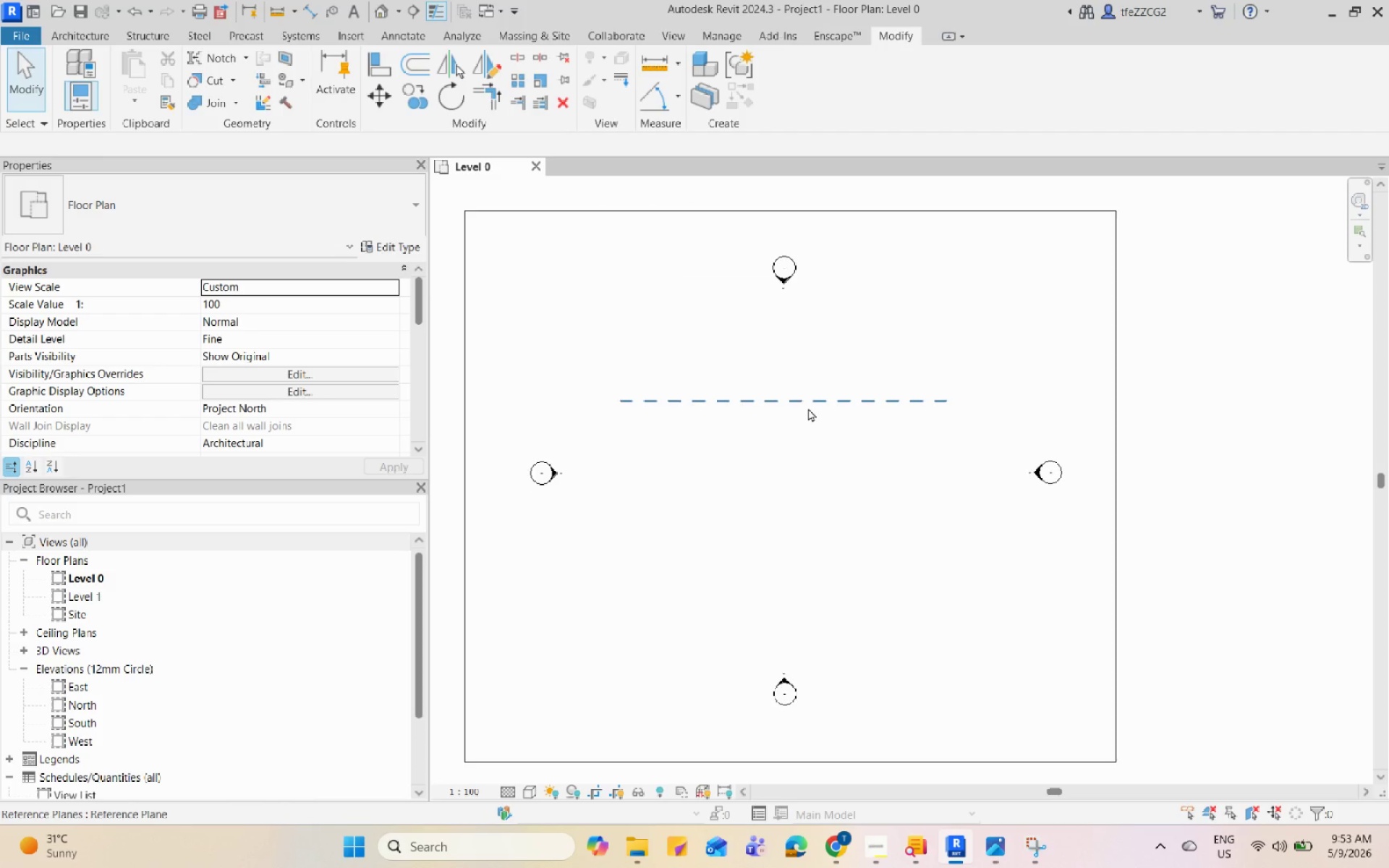 
left_click([808, 408])
 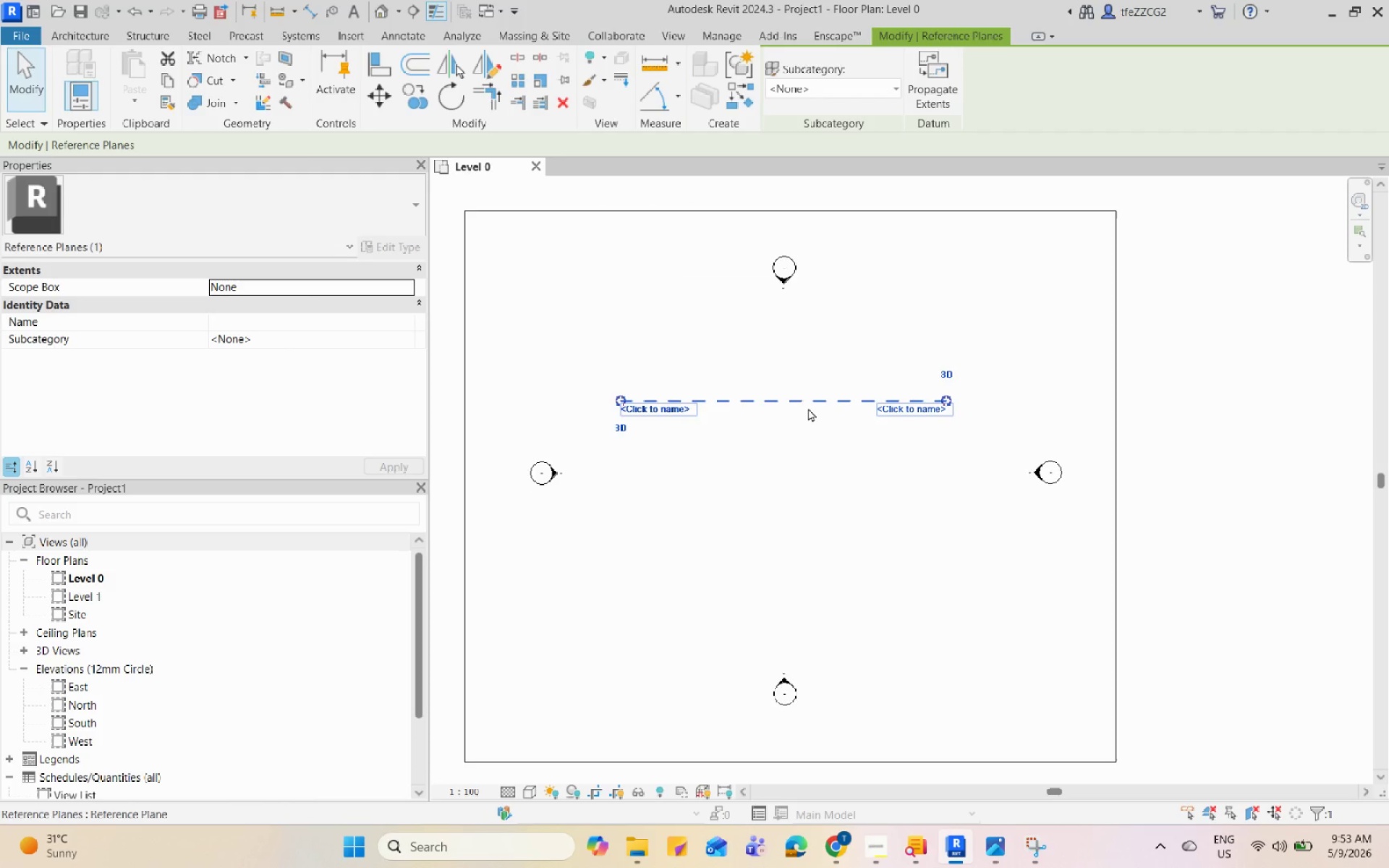 
type(of)
 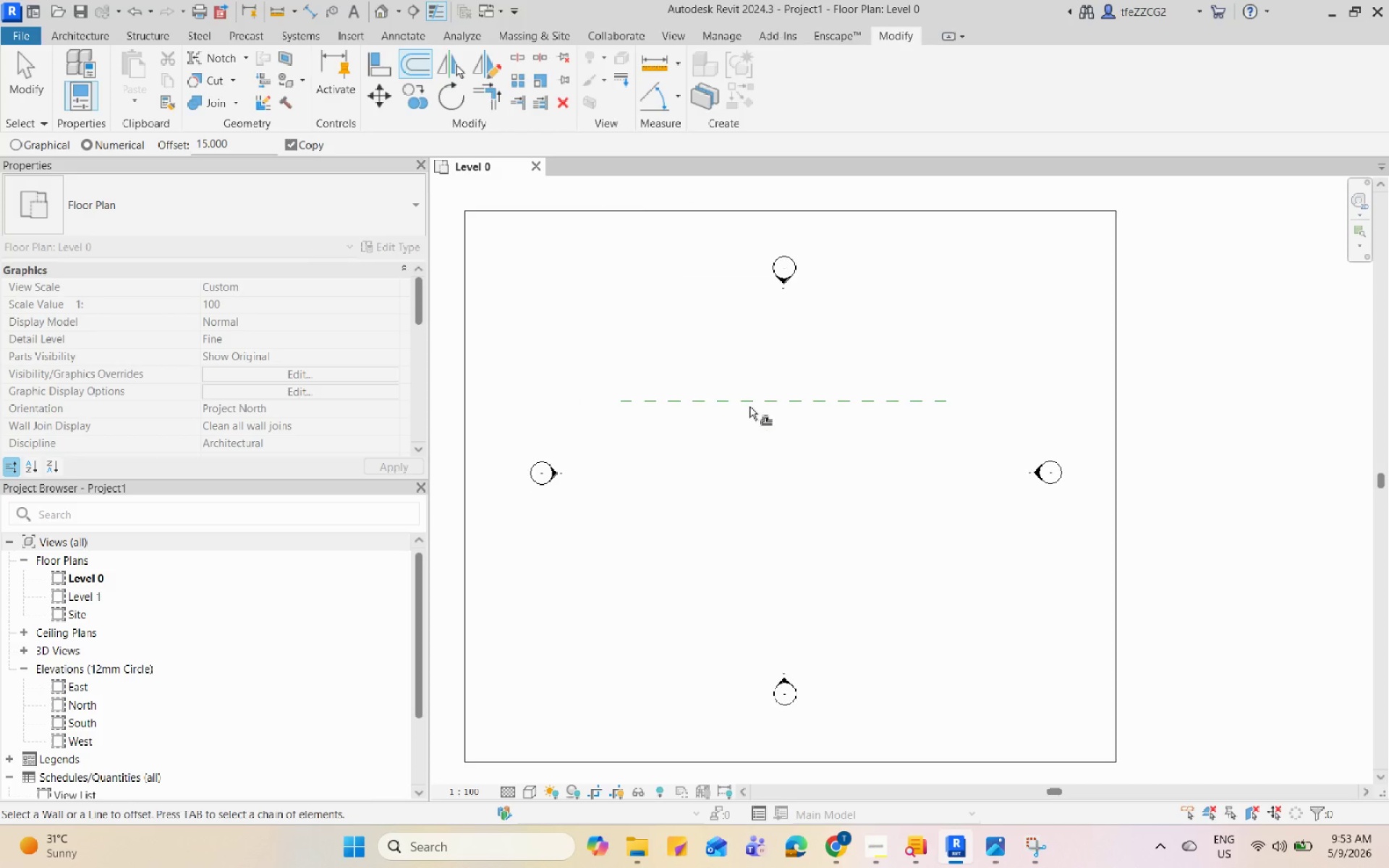 
key(Escape)
 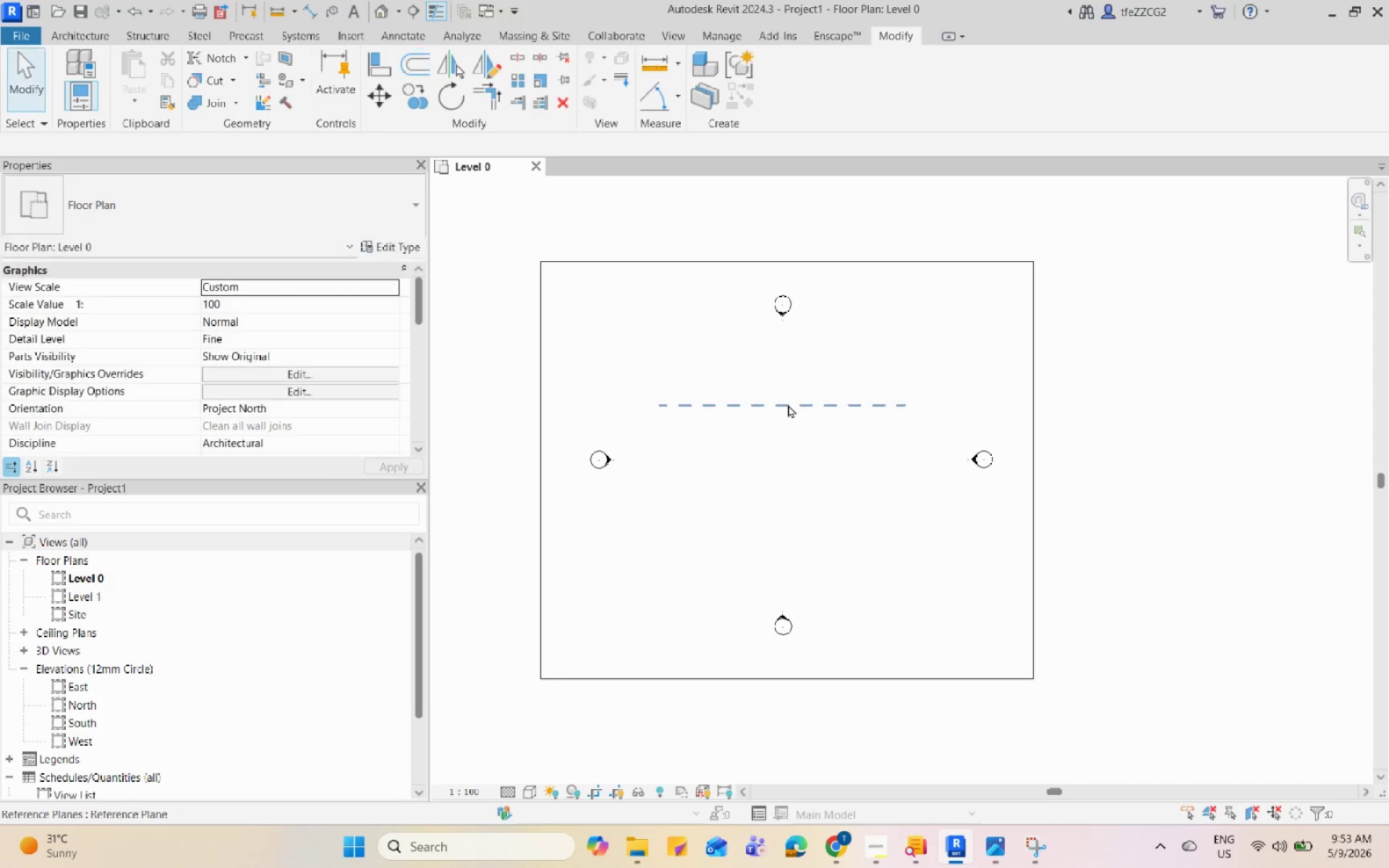 
scroll: coordinate [777, 419], scroll_direction: down, amount: 2.0
 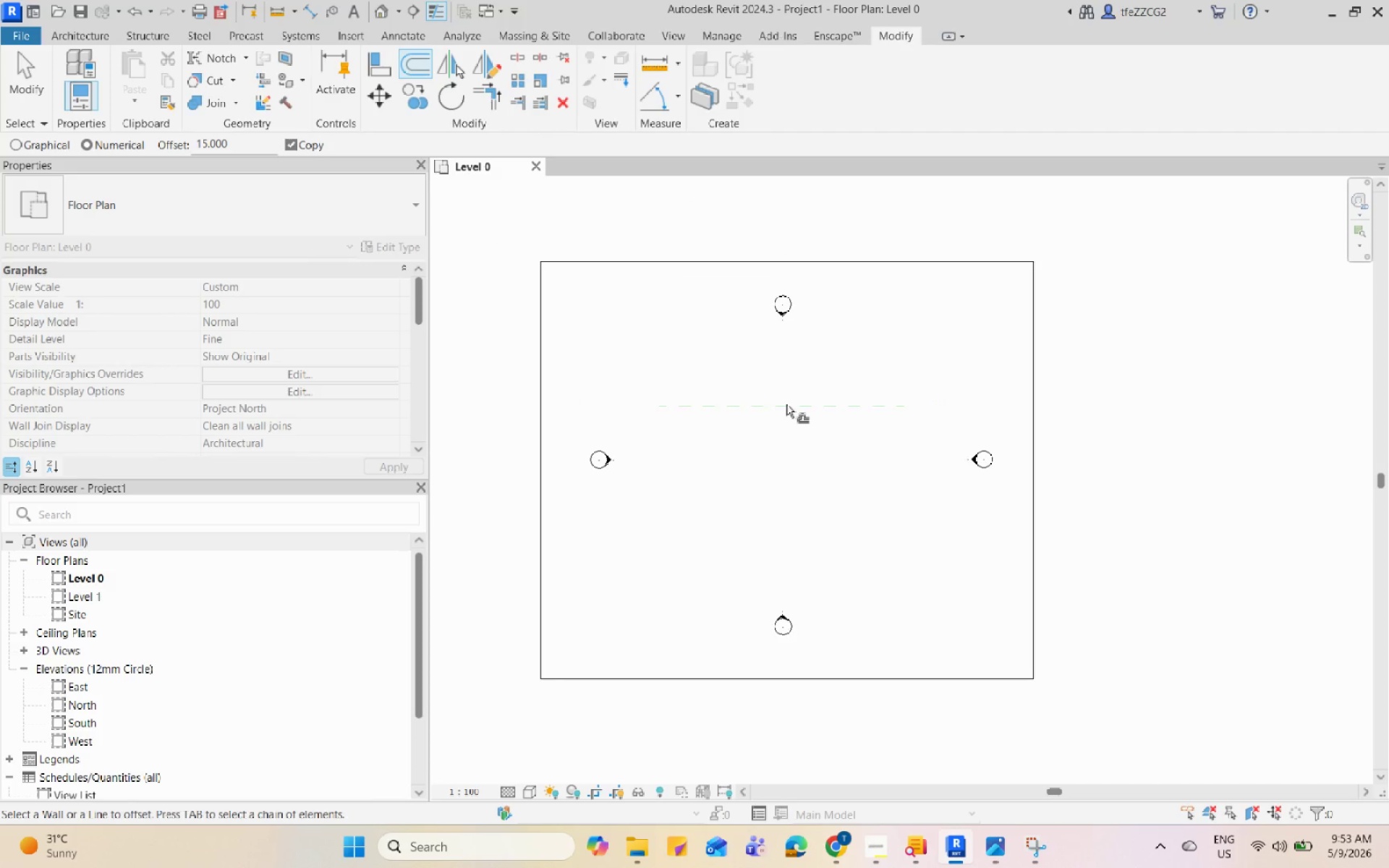 
key(Escape)
 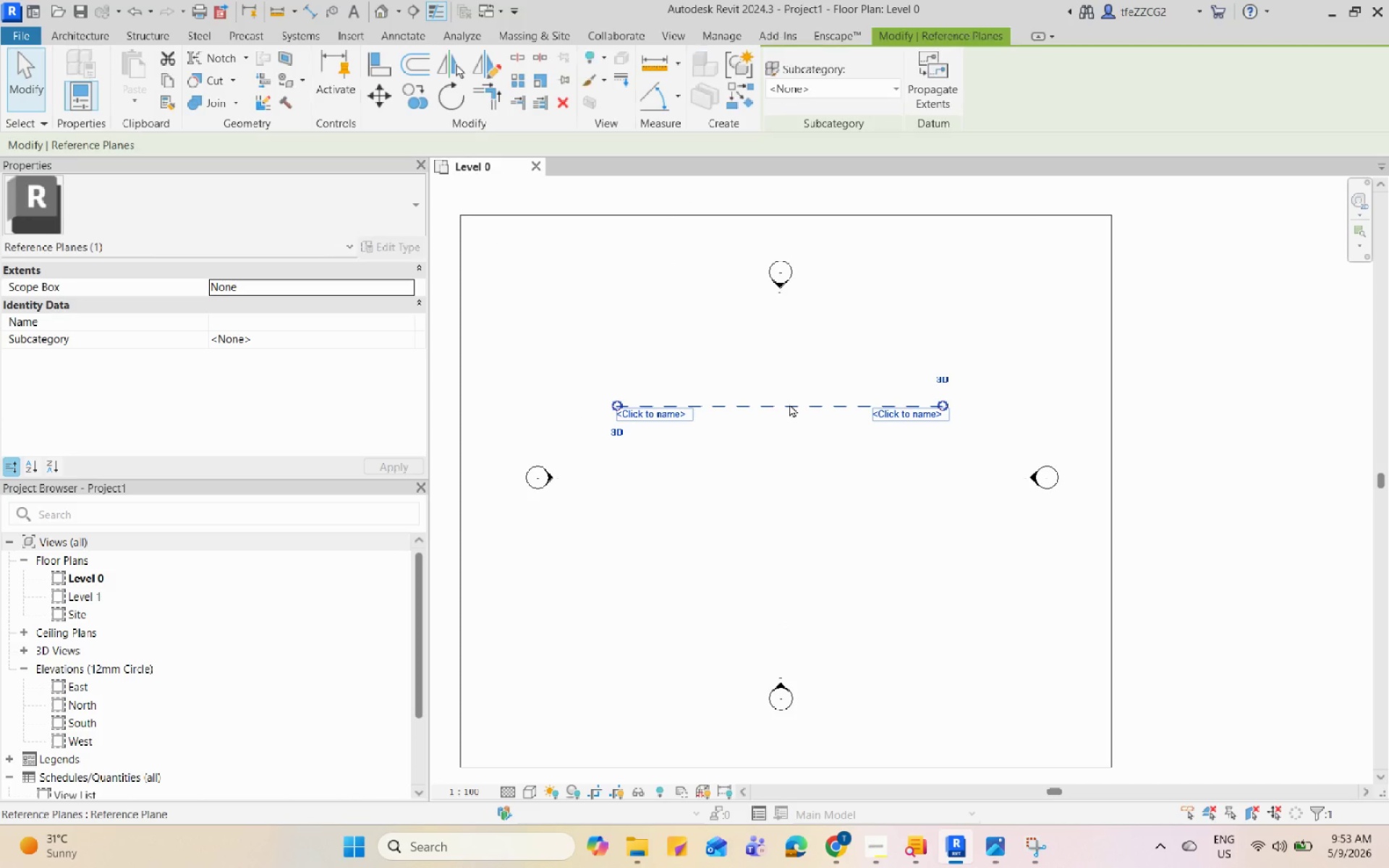 
left_click([789, 404])
 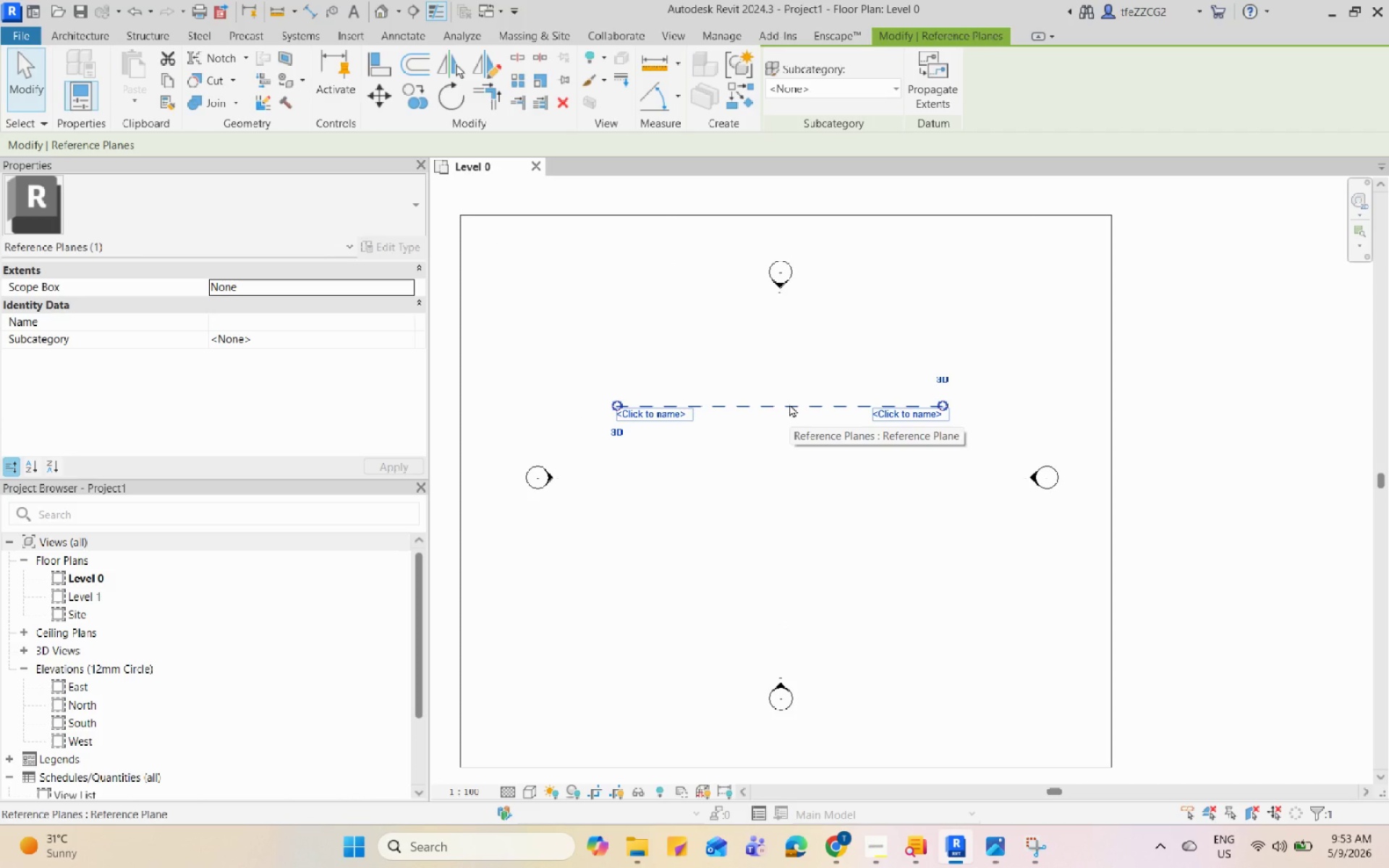 
scroll: coordinate [789, 404], scroll_direction: up, amount: 2.0
 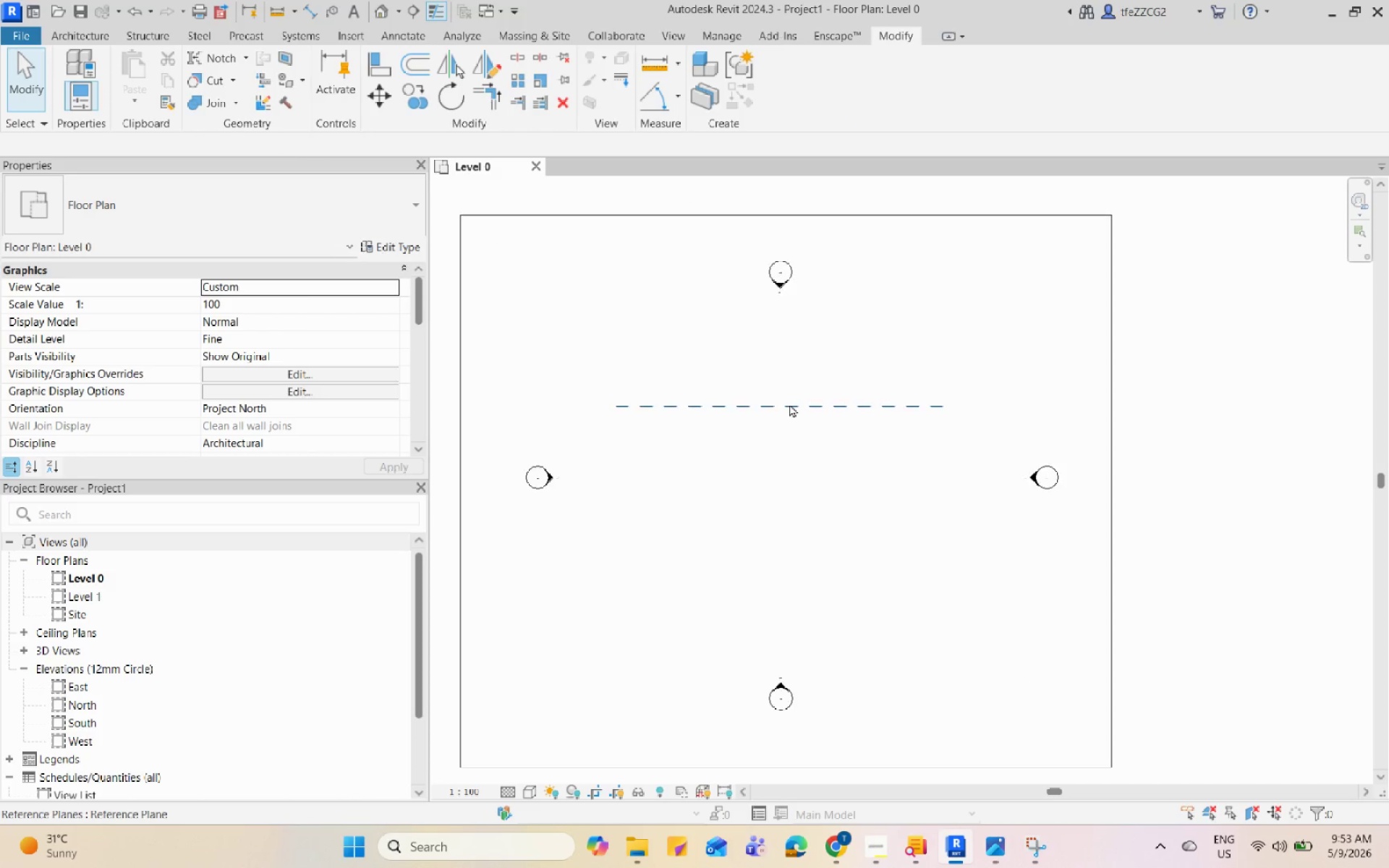 
type(of)
 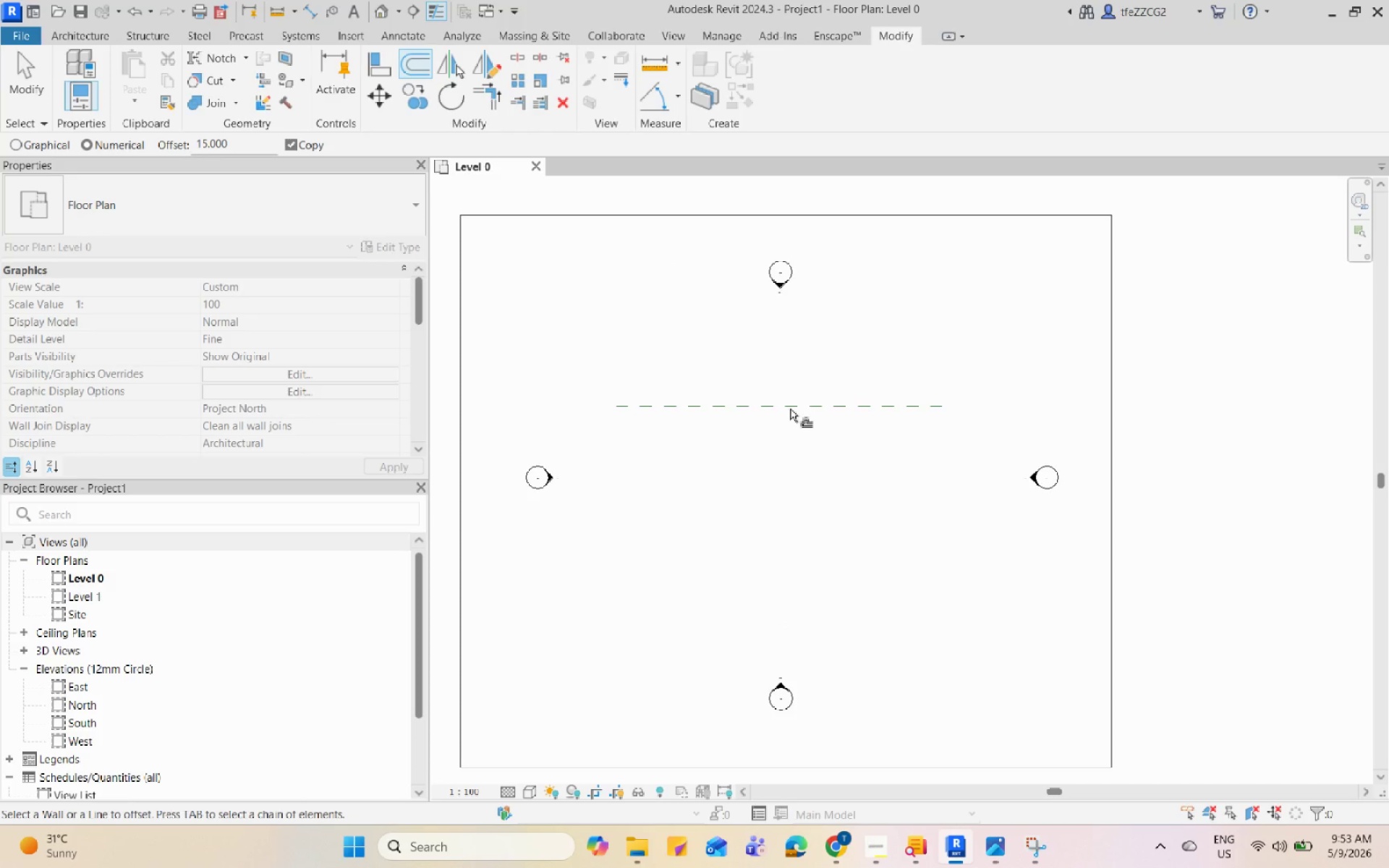 
left_click([790, 407])
 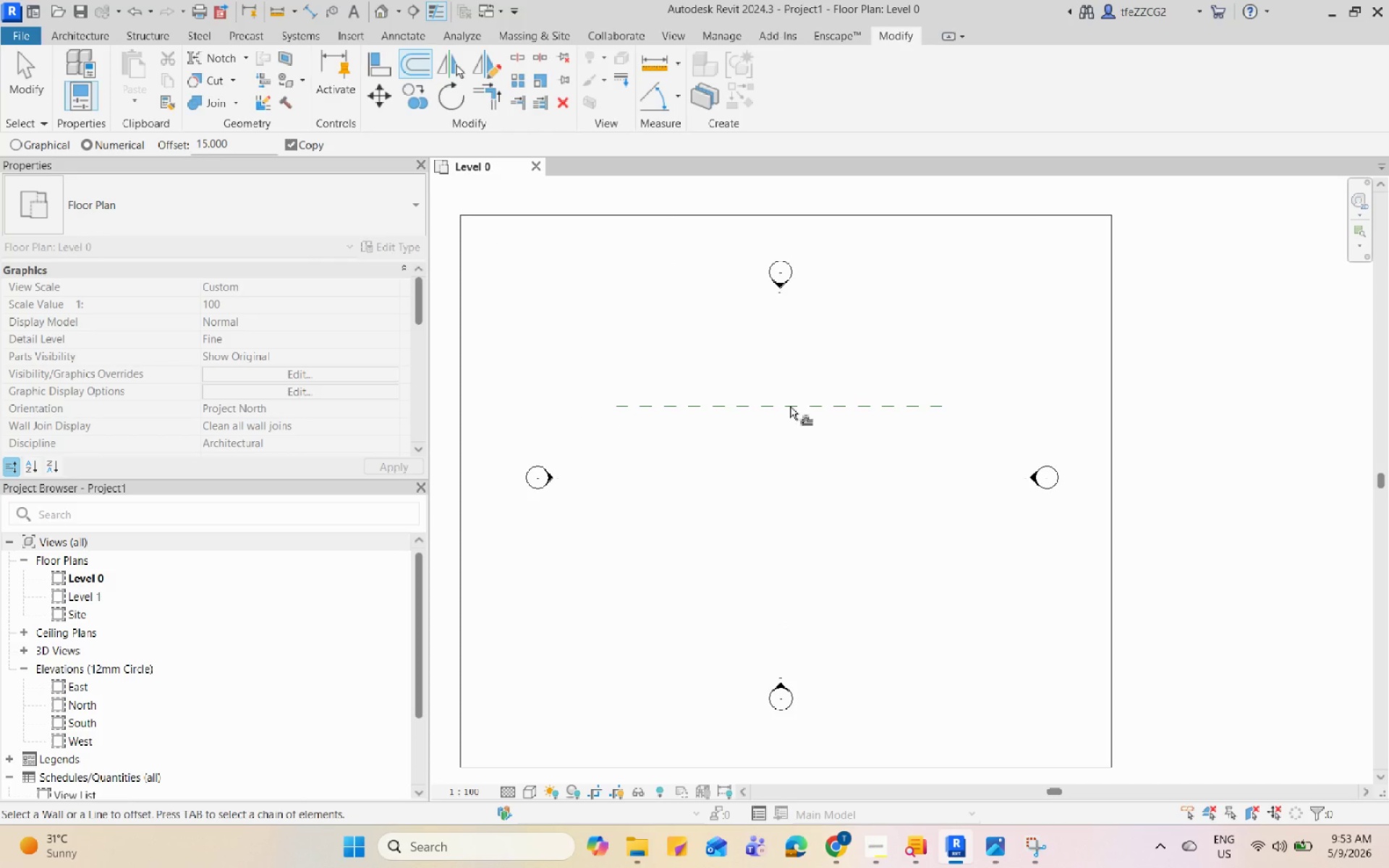 
key(Escape)
 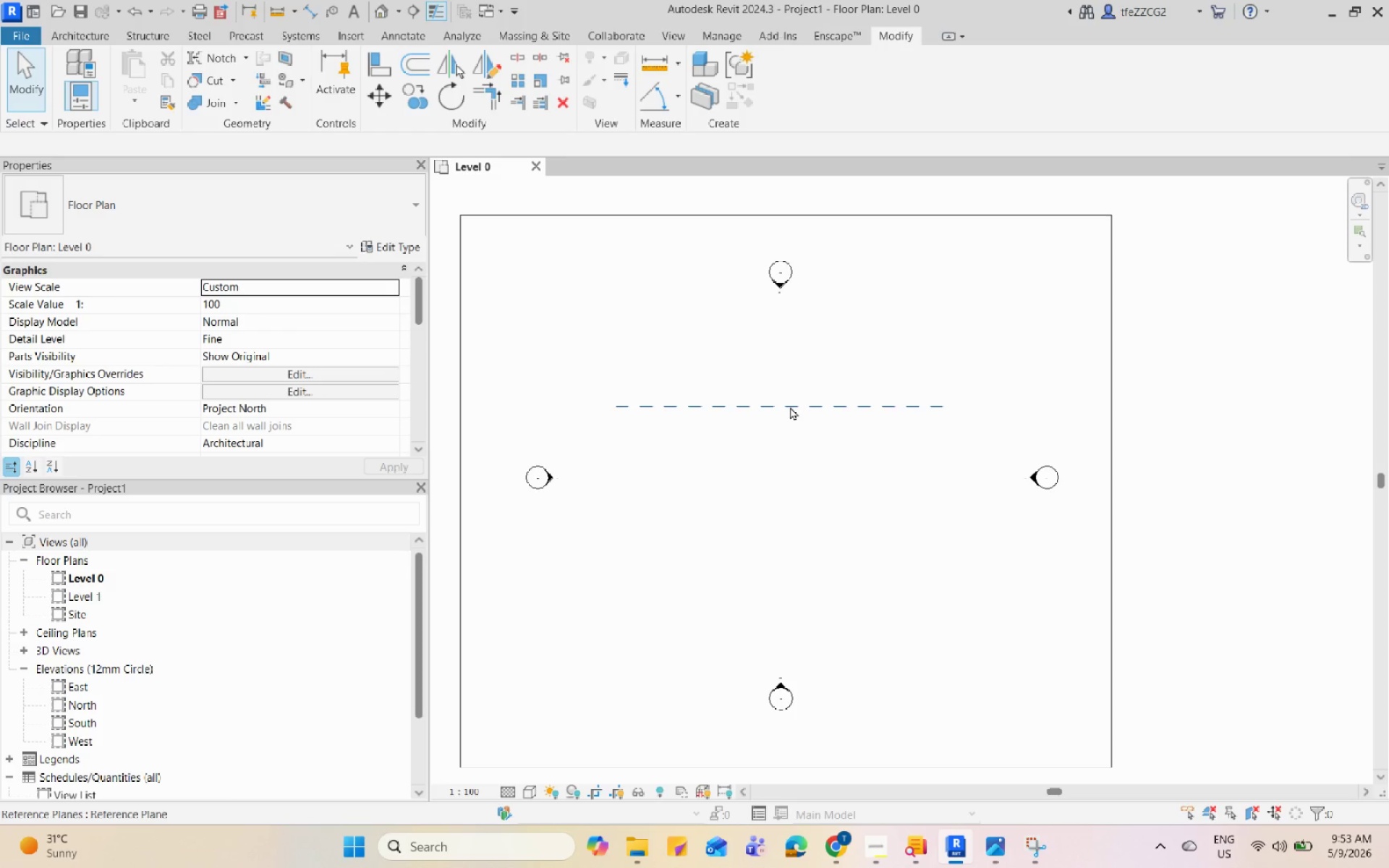 
key(Escape)
 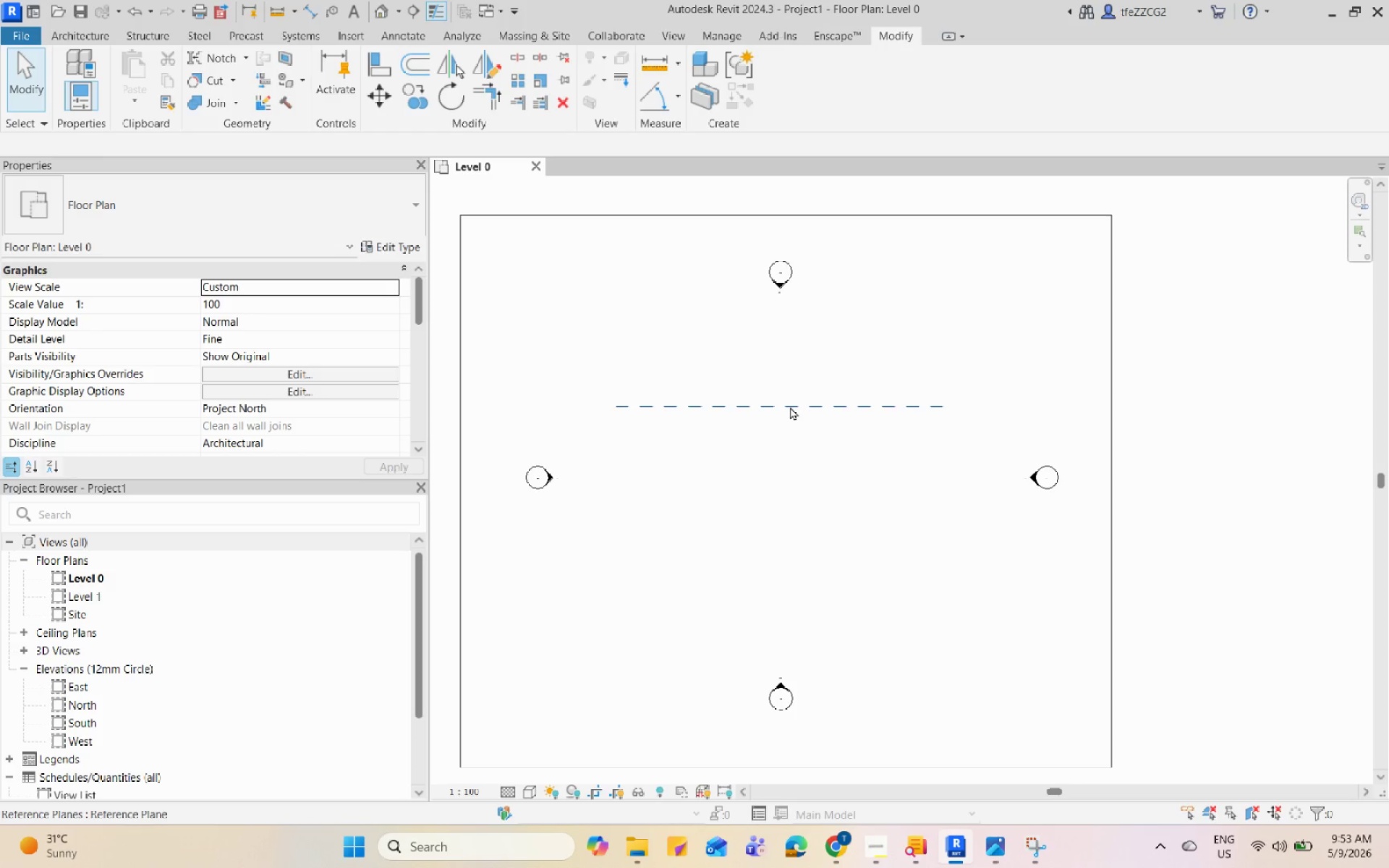 
left_click([790, 407])
 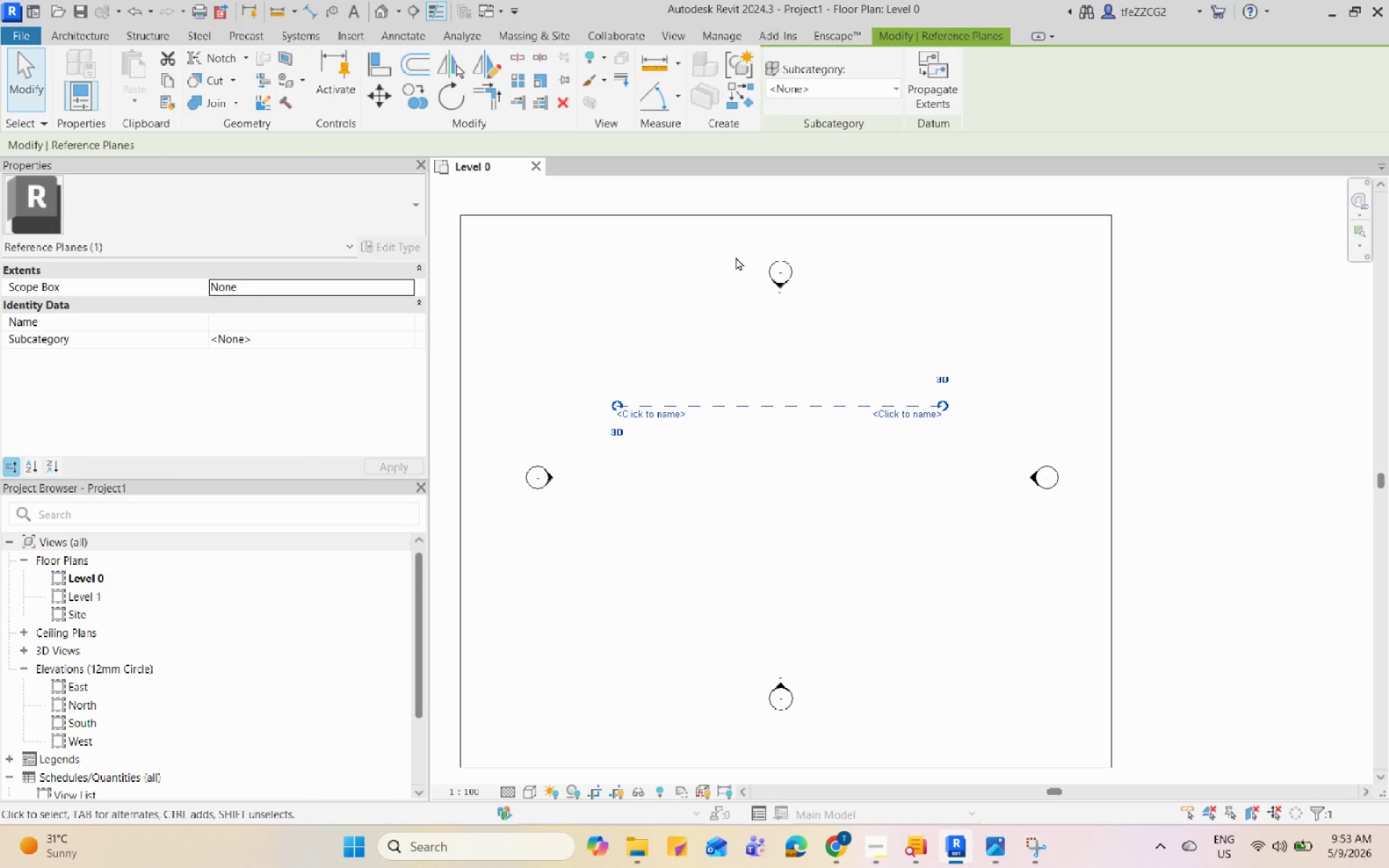 
type(of)
 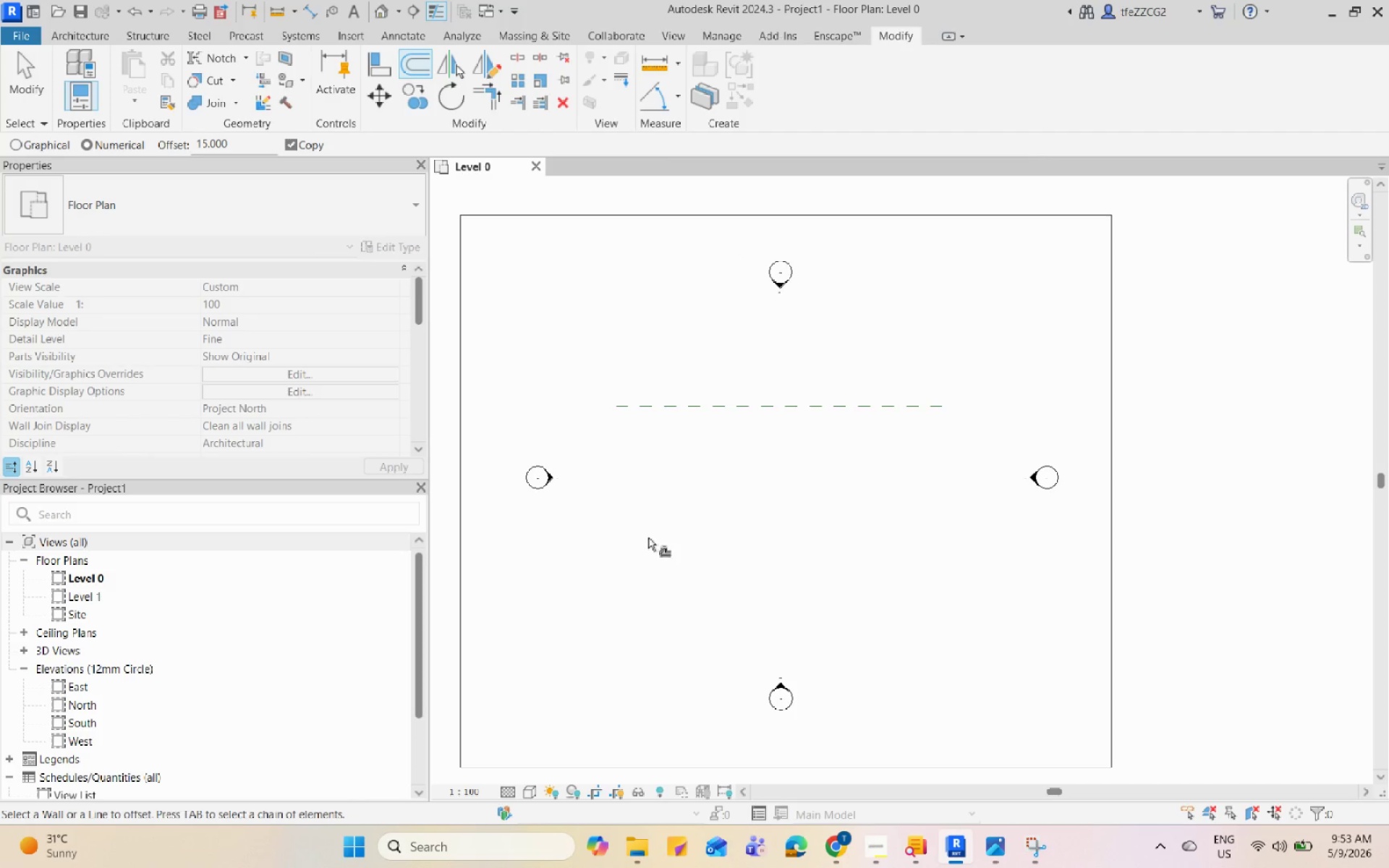 
key(Escape)
key(Escape)
type(pr)
 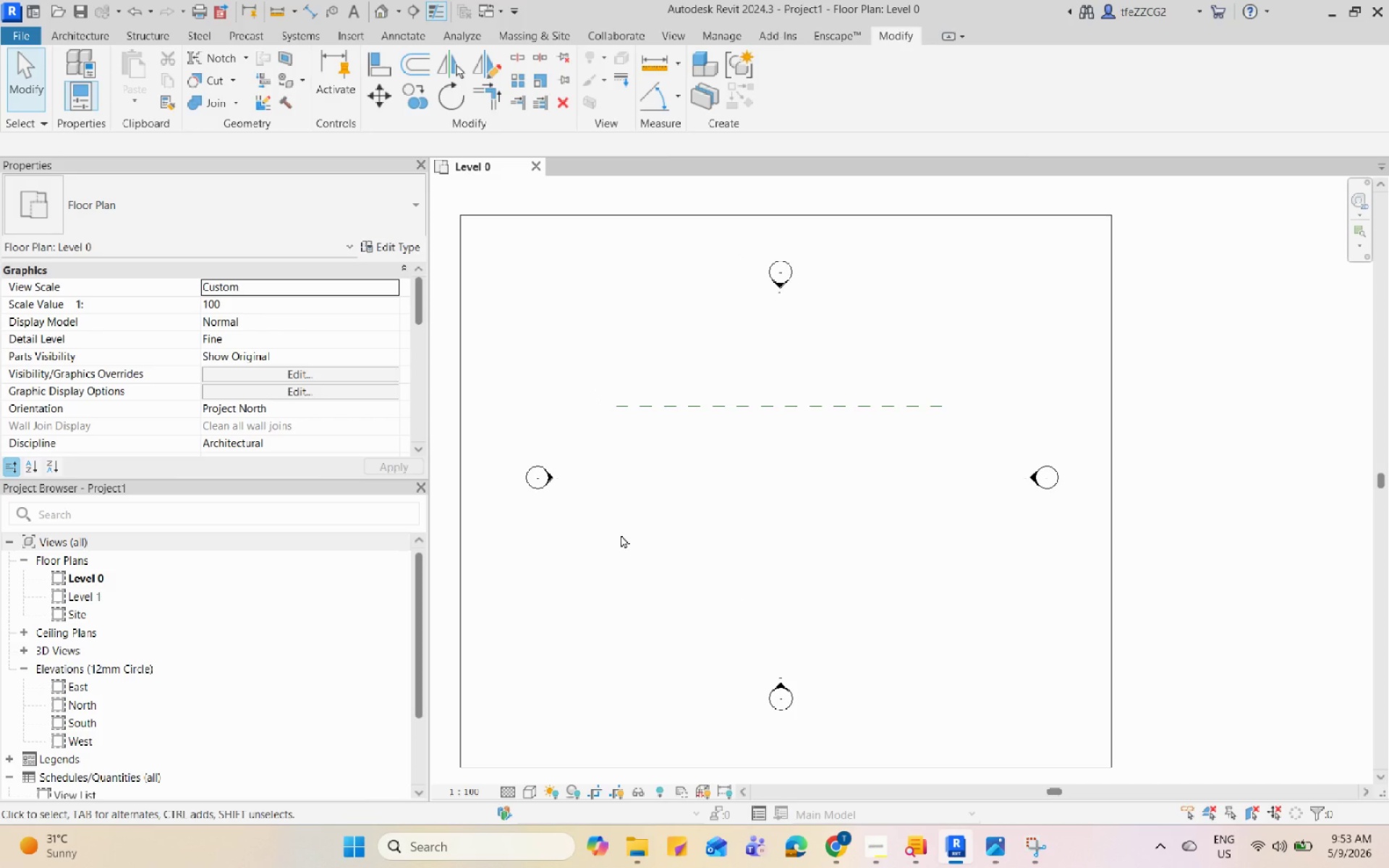 
left_click([621, 535])
 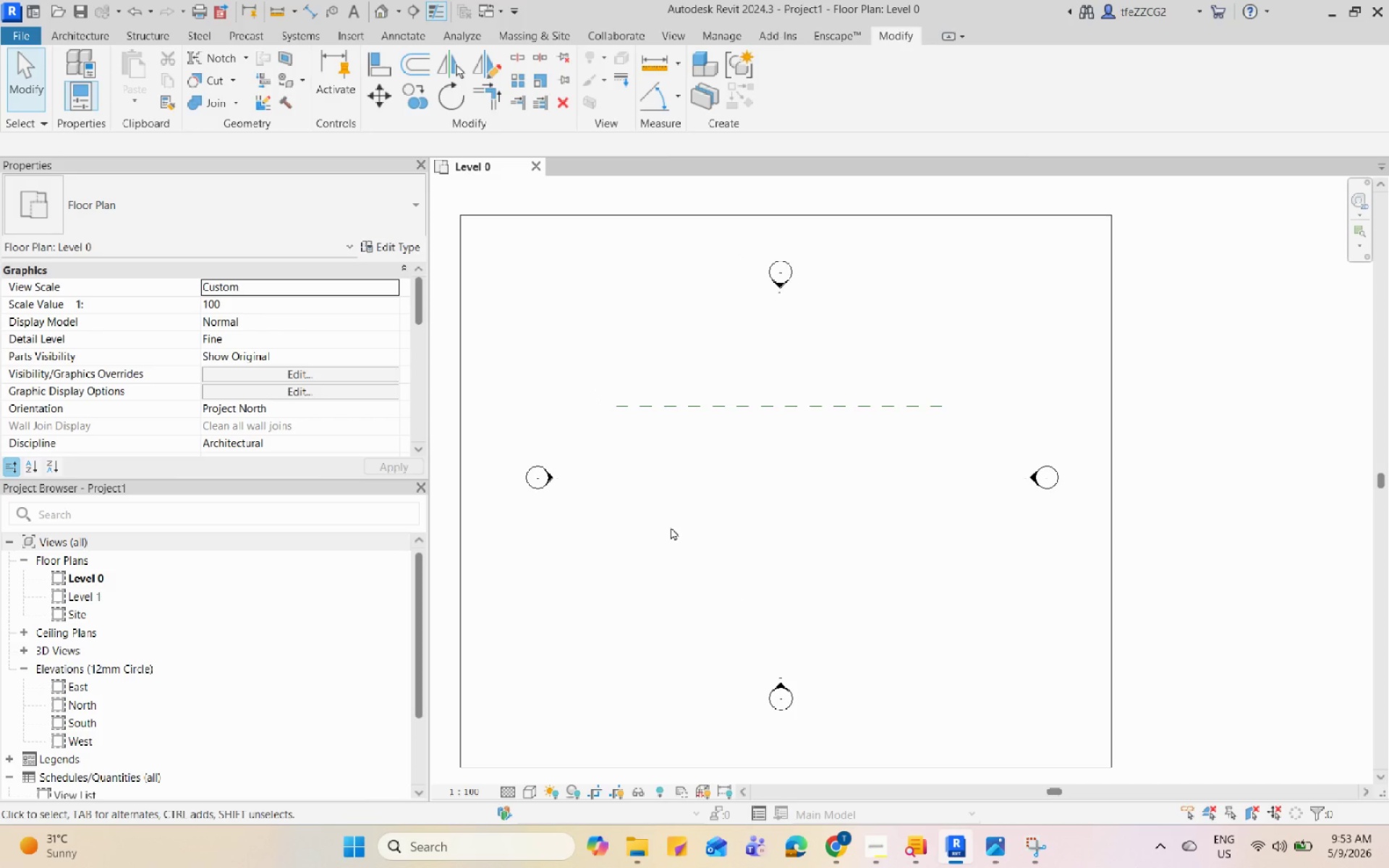 
type(rp)
 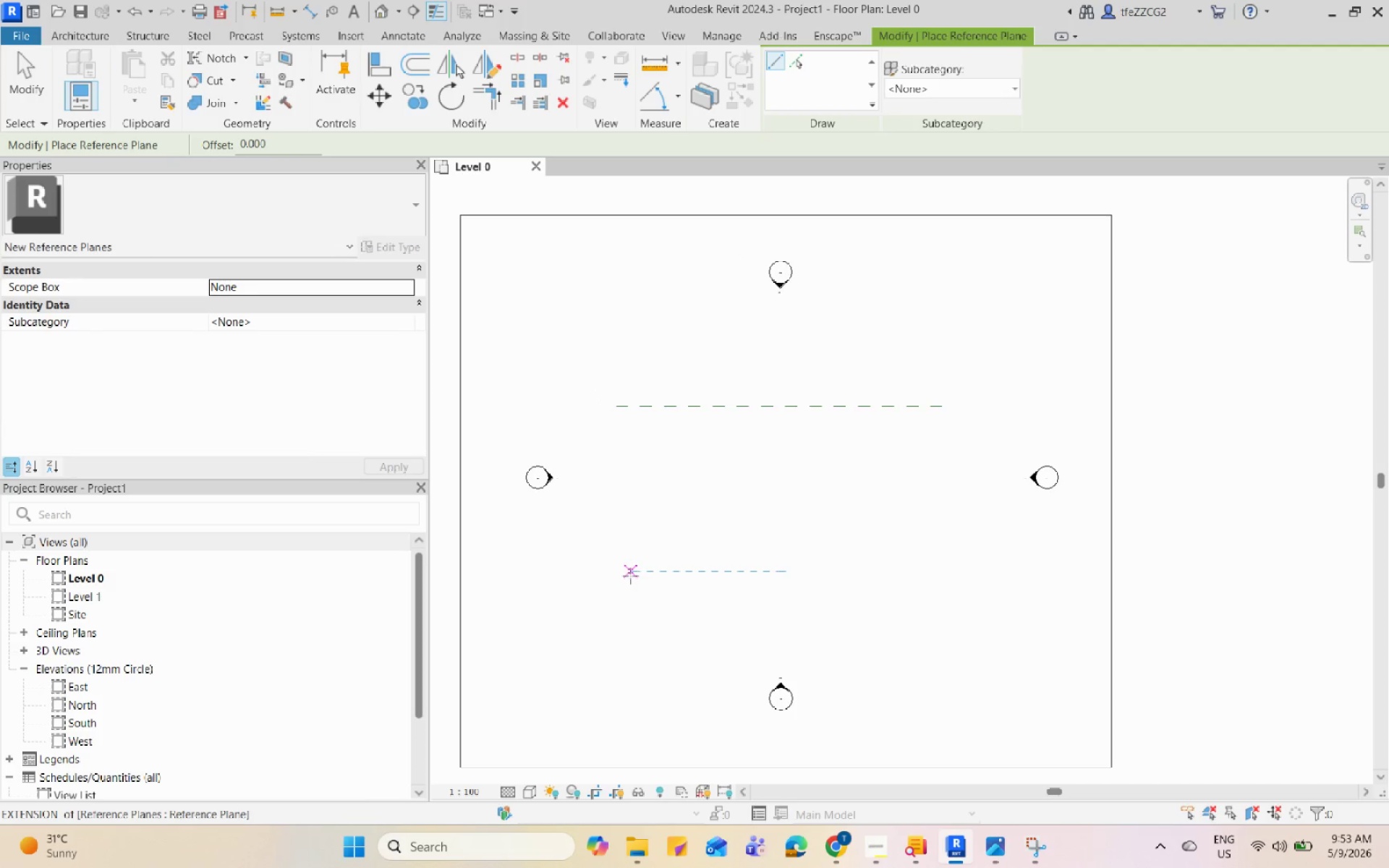 
left_click([629, 574])
 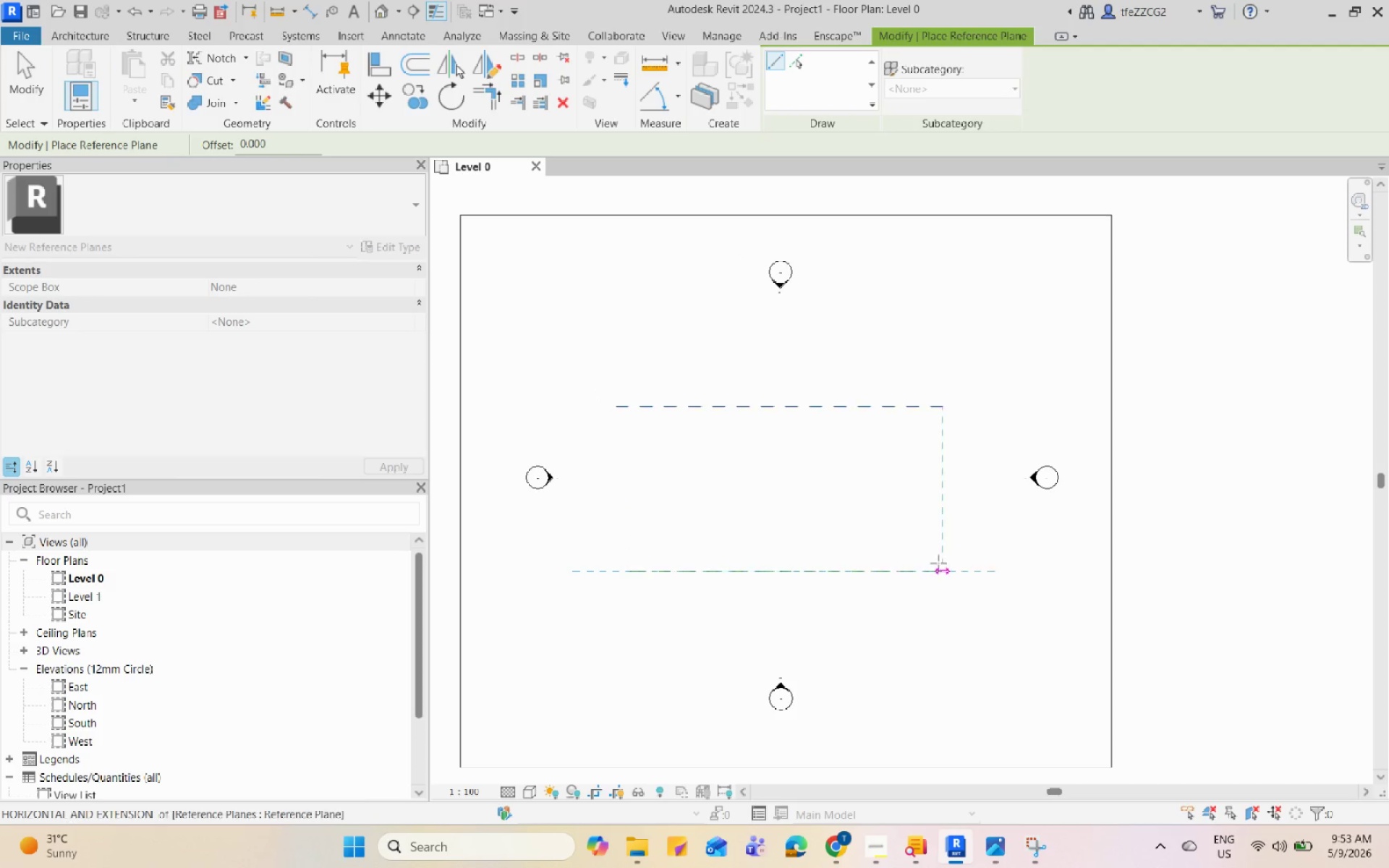 
left_click([956, 566])
 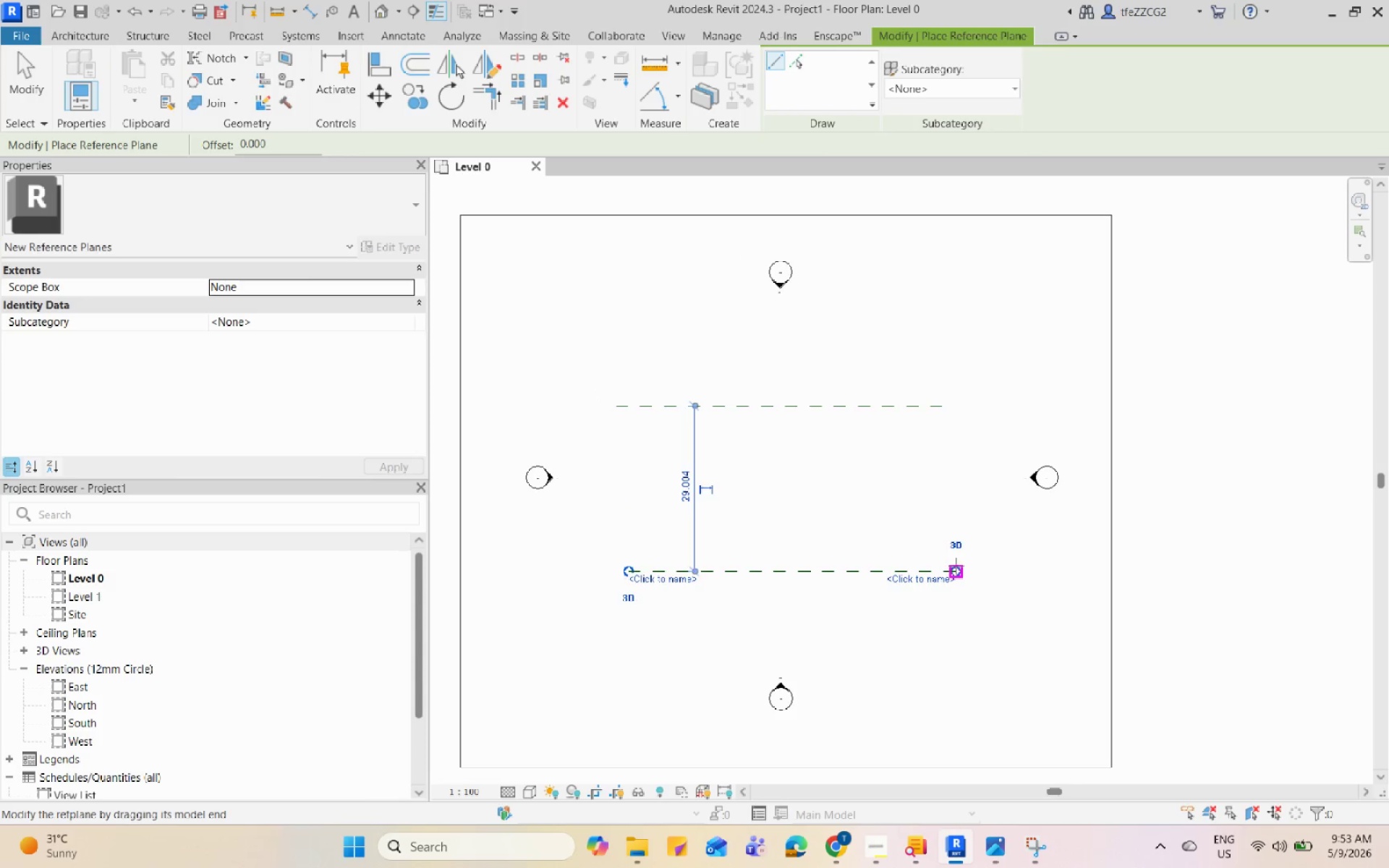 
key(Escape)
 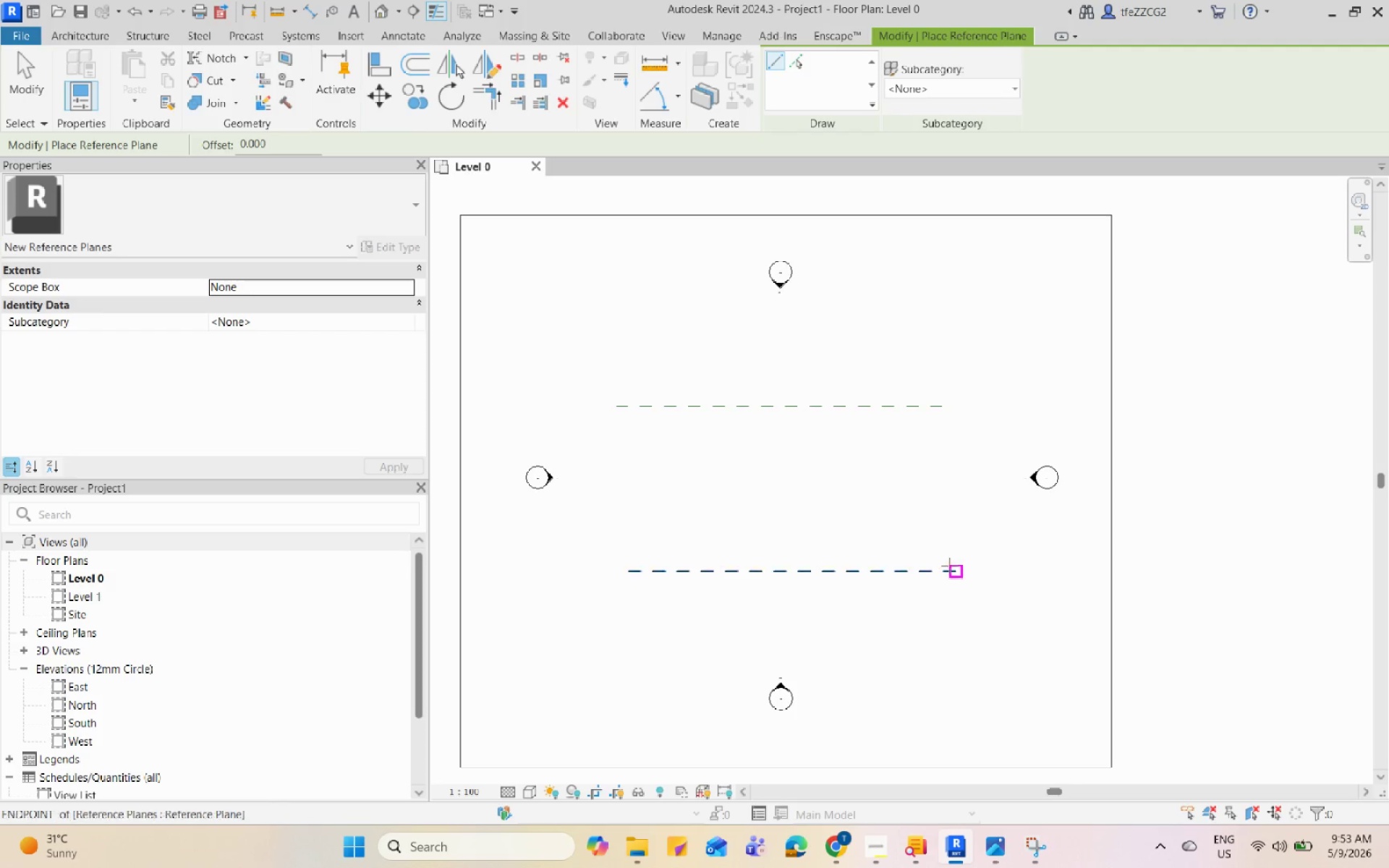 
key(Escape)
 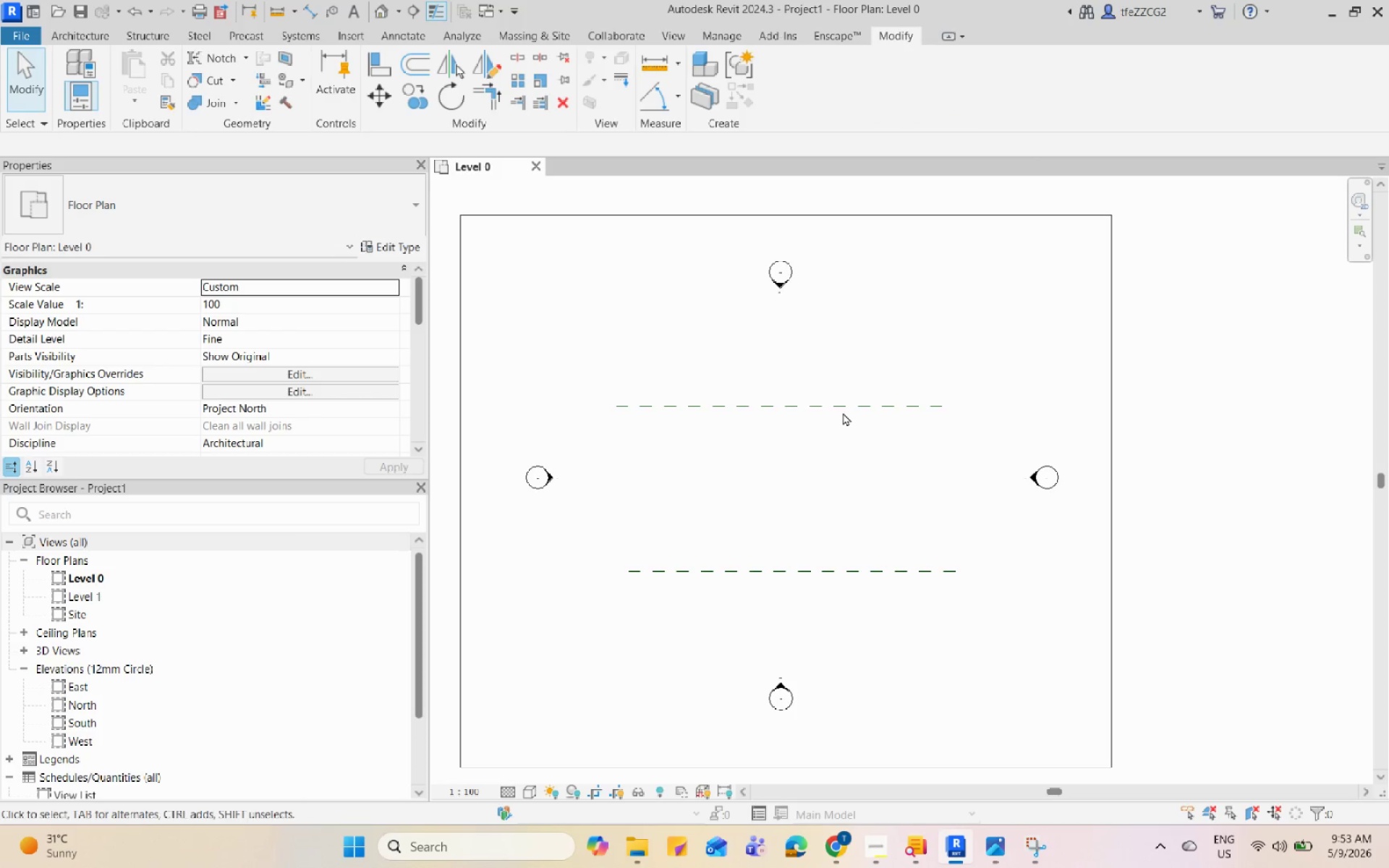 
left_click([845, 411])
 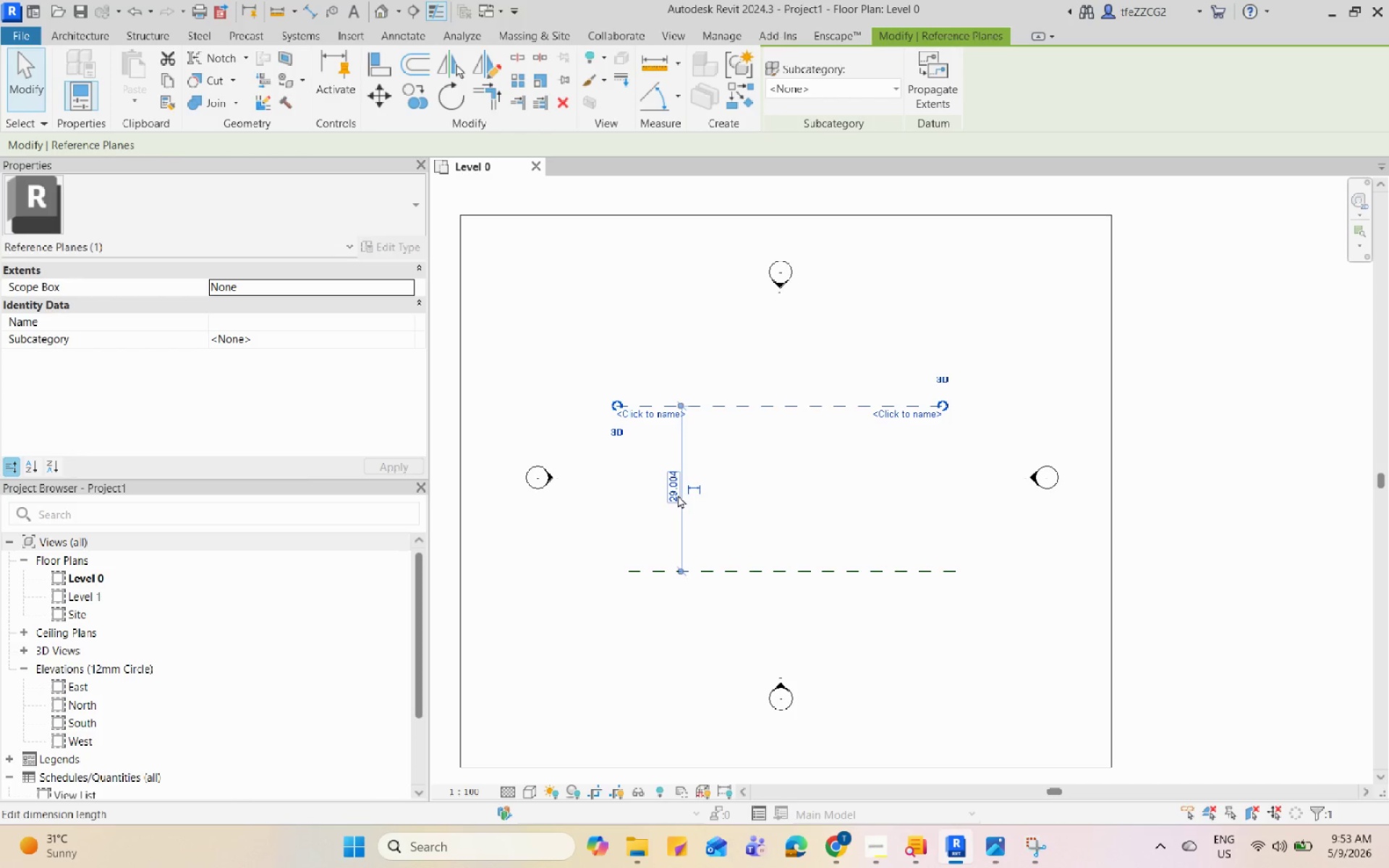 
left_click([676, 498])
 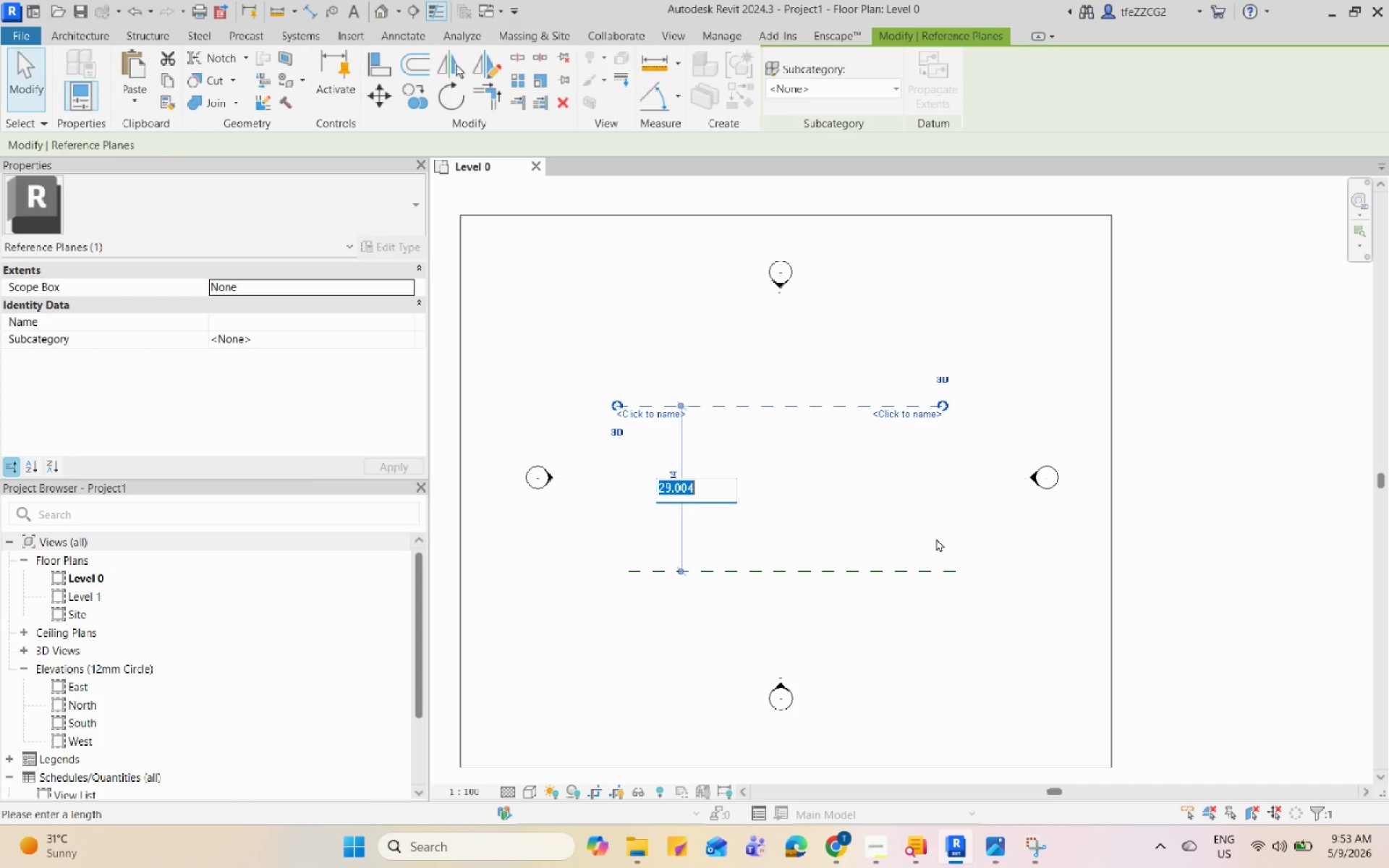 
key(Numpad1)
 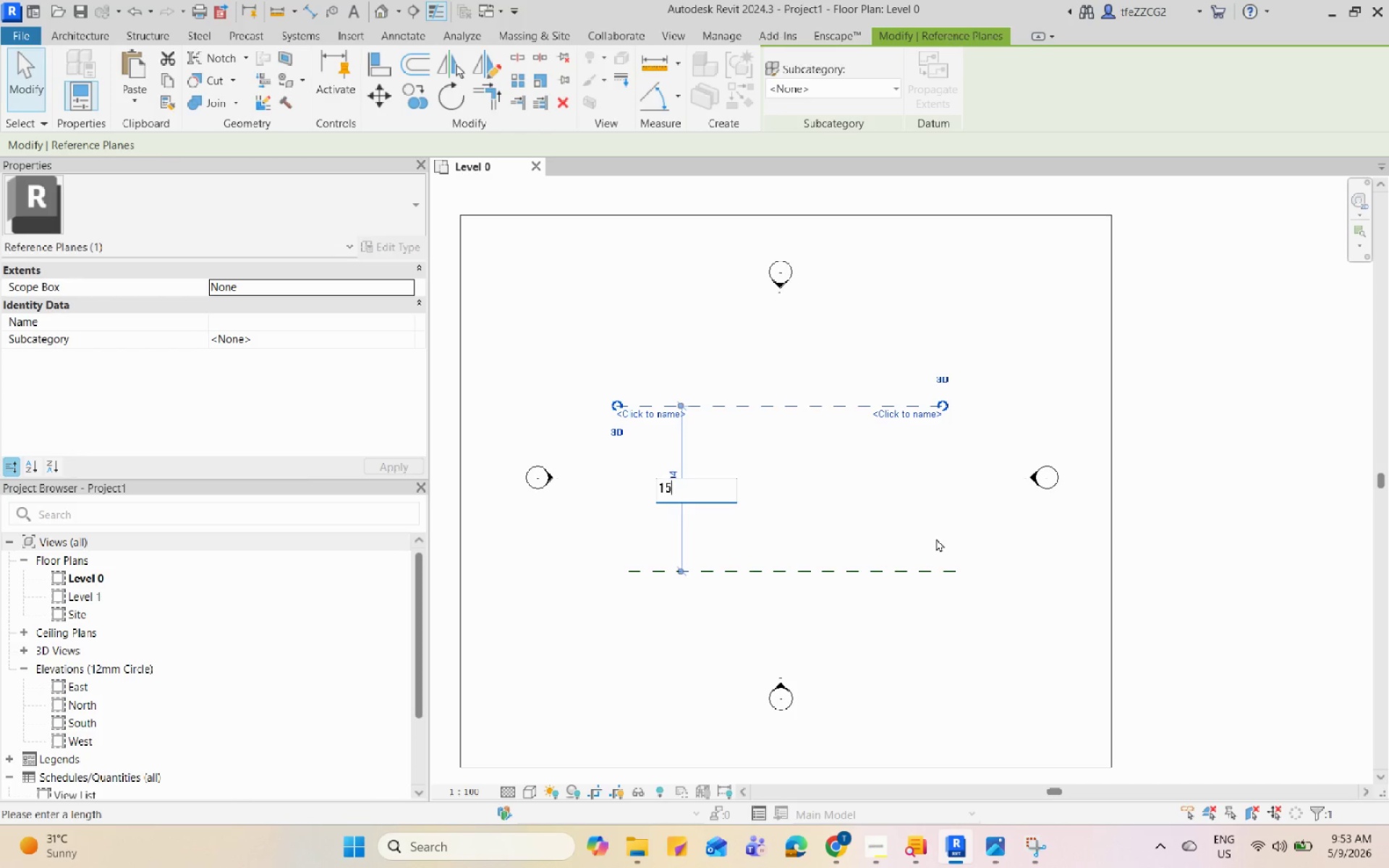 
key(Numpad5)
 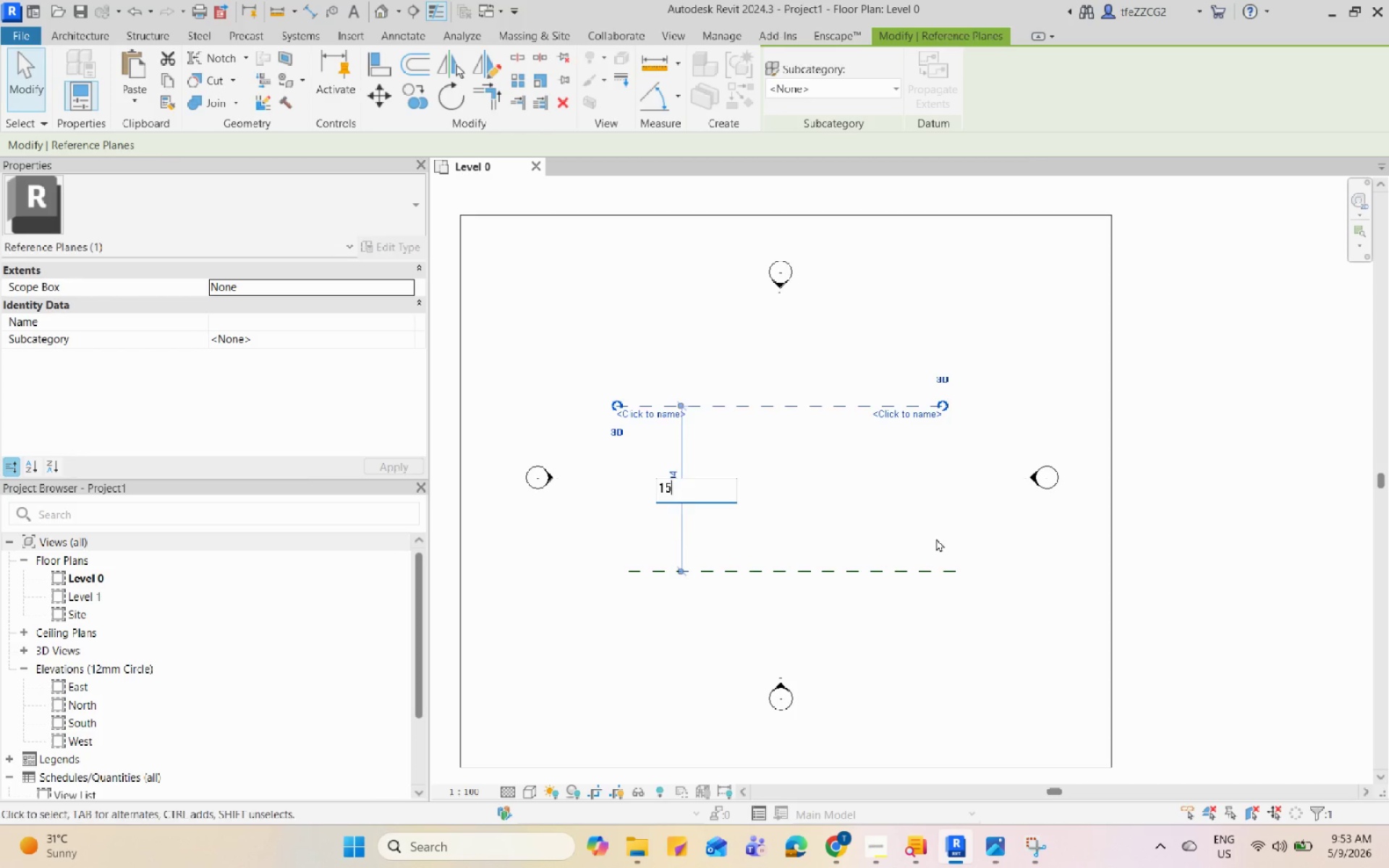 
key(Enter)
 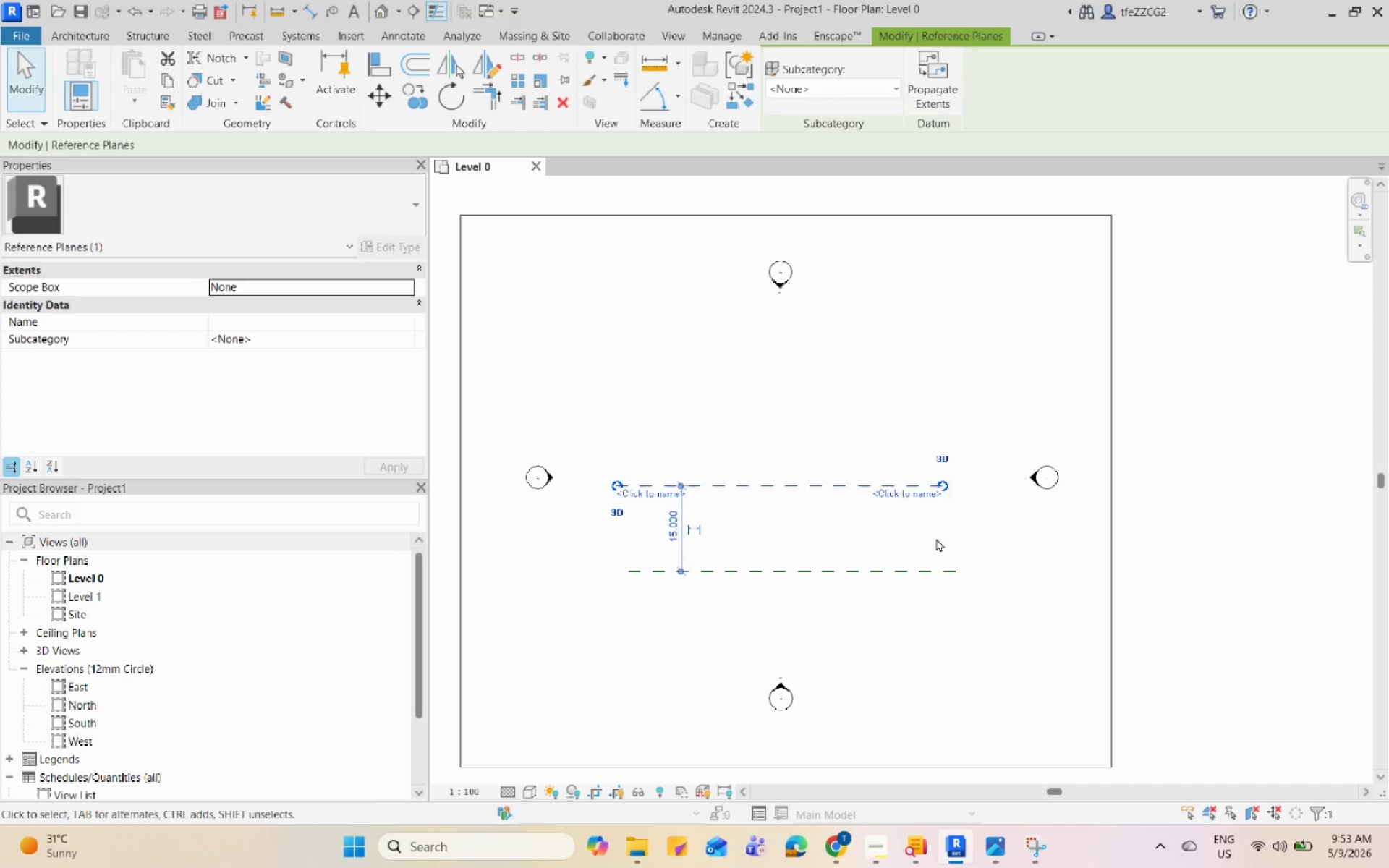 
key(Escape)
 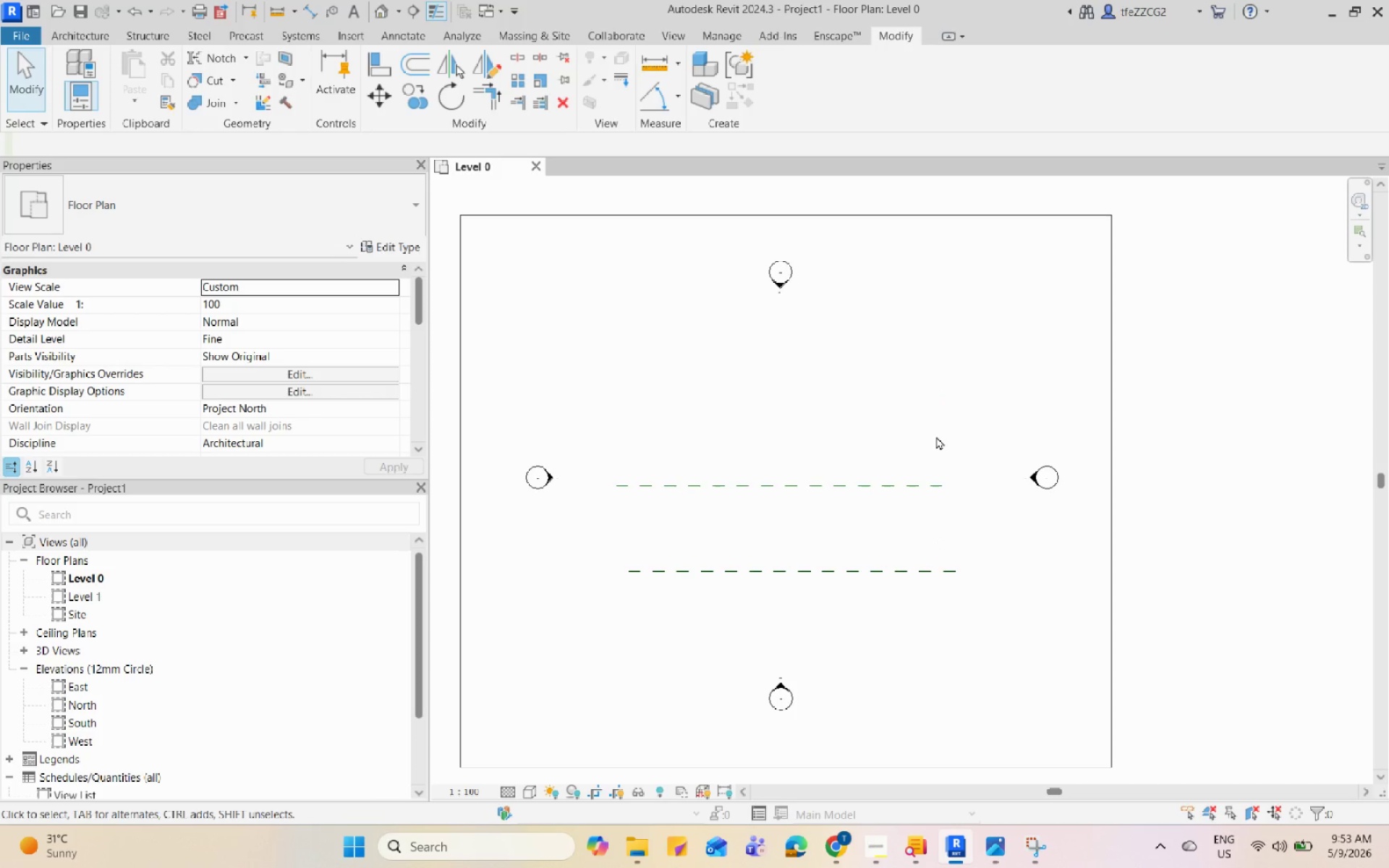 
type(rp)
 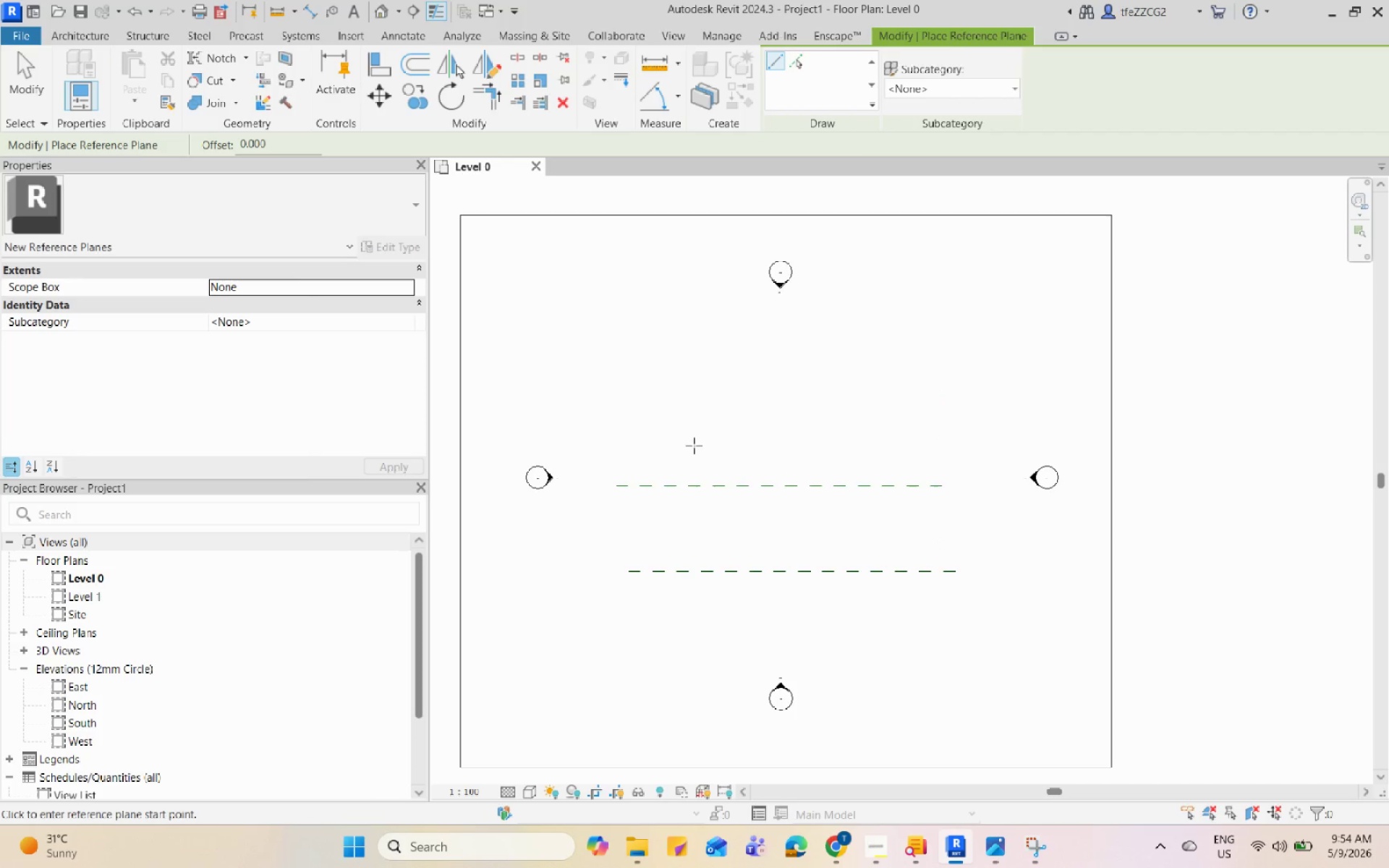 
left_click([692, 433])
 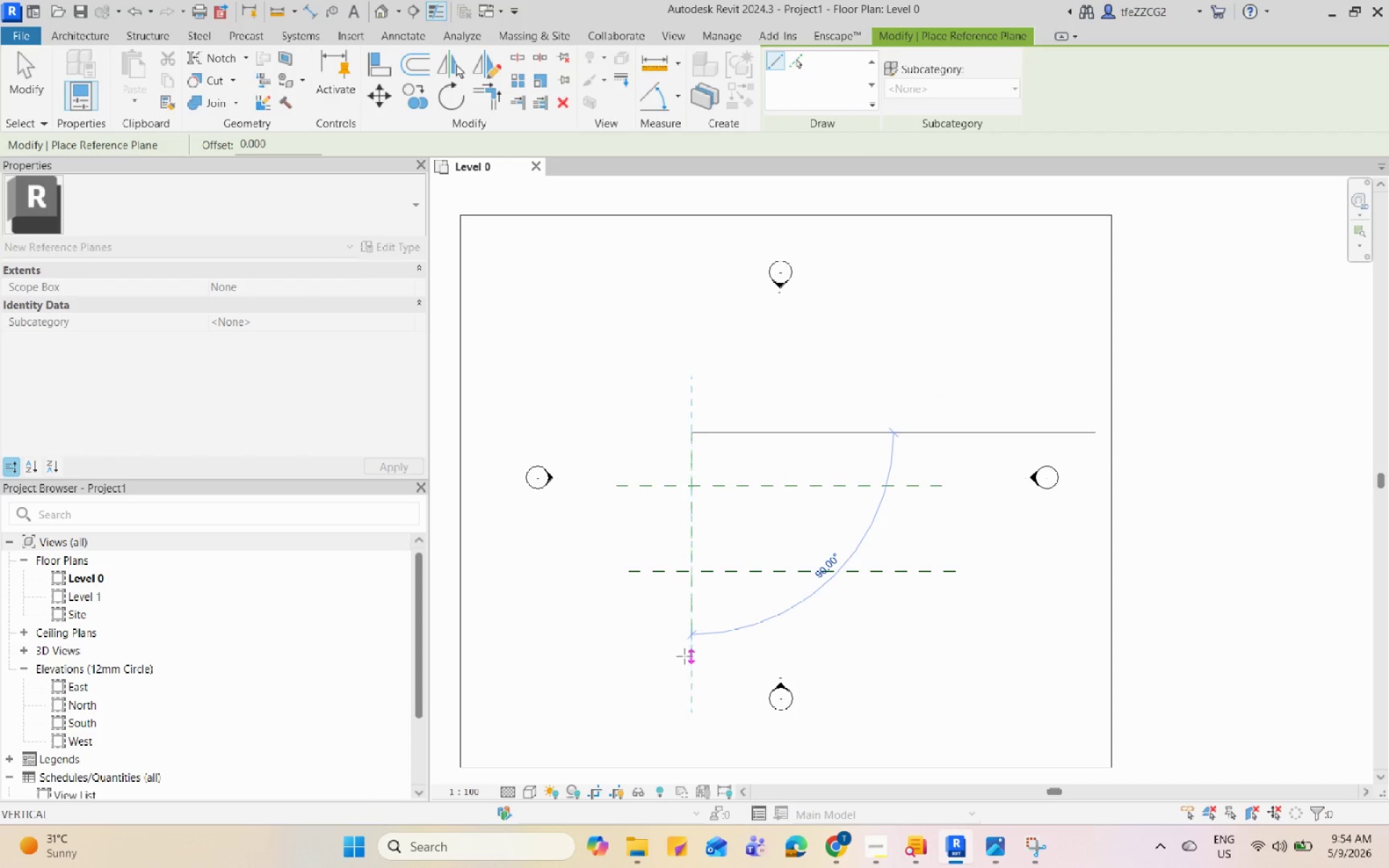 
key(Escape)
 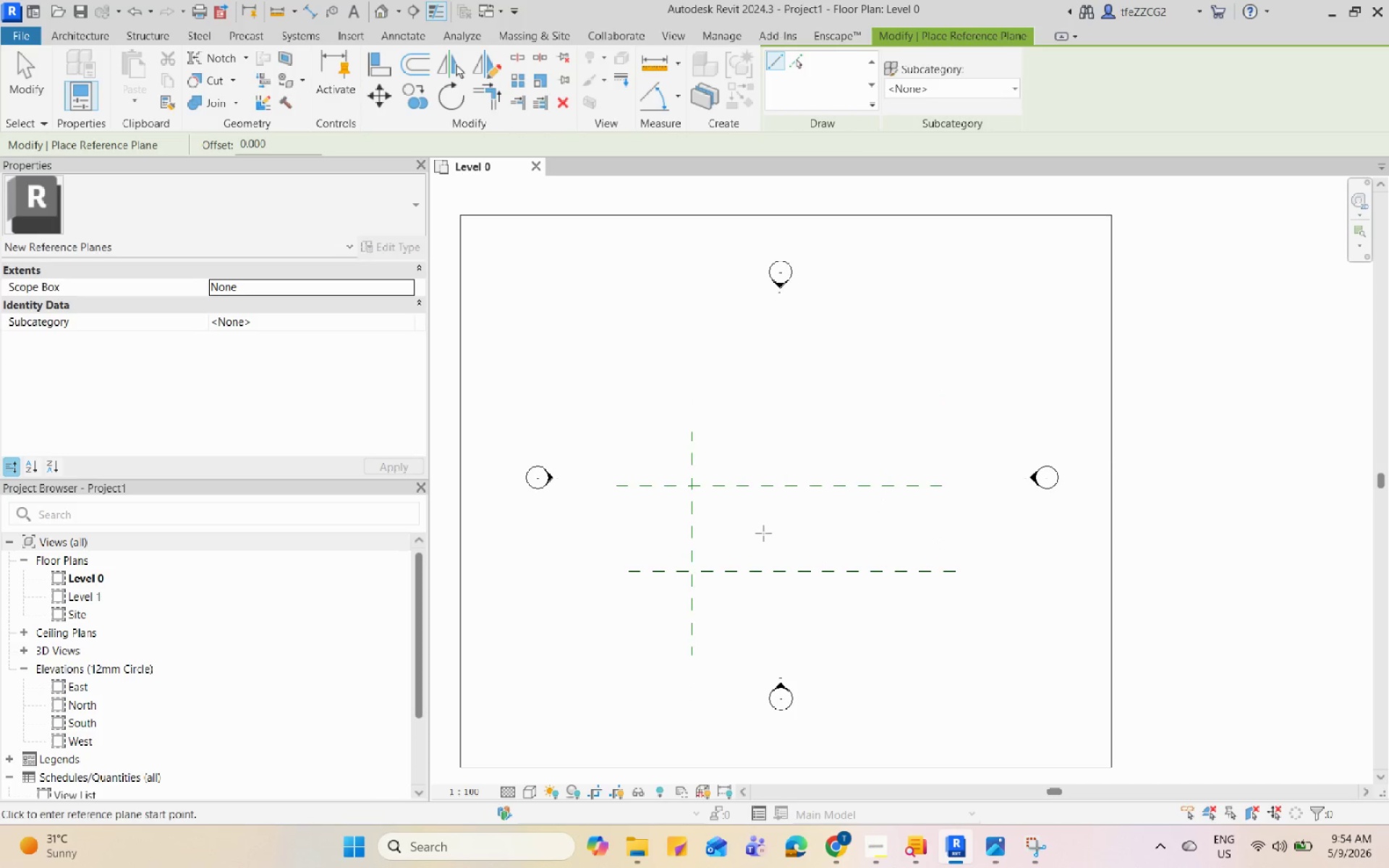 
key(Escape)
 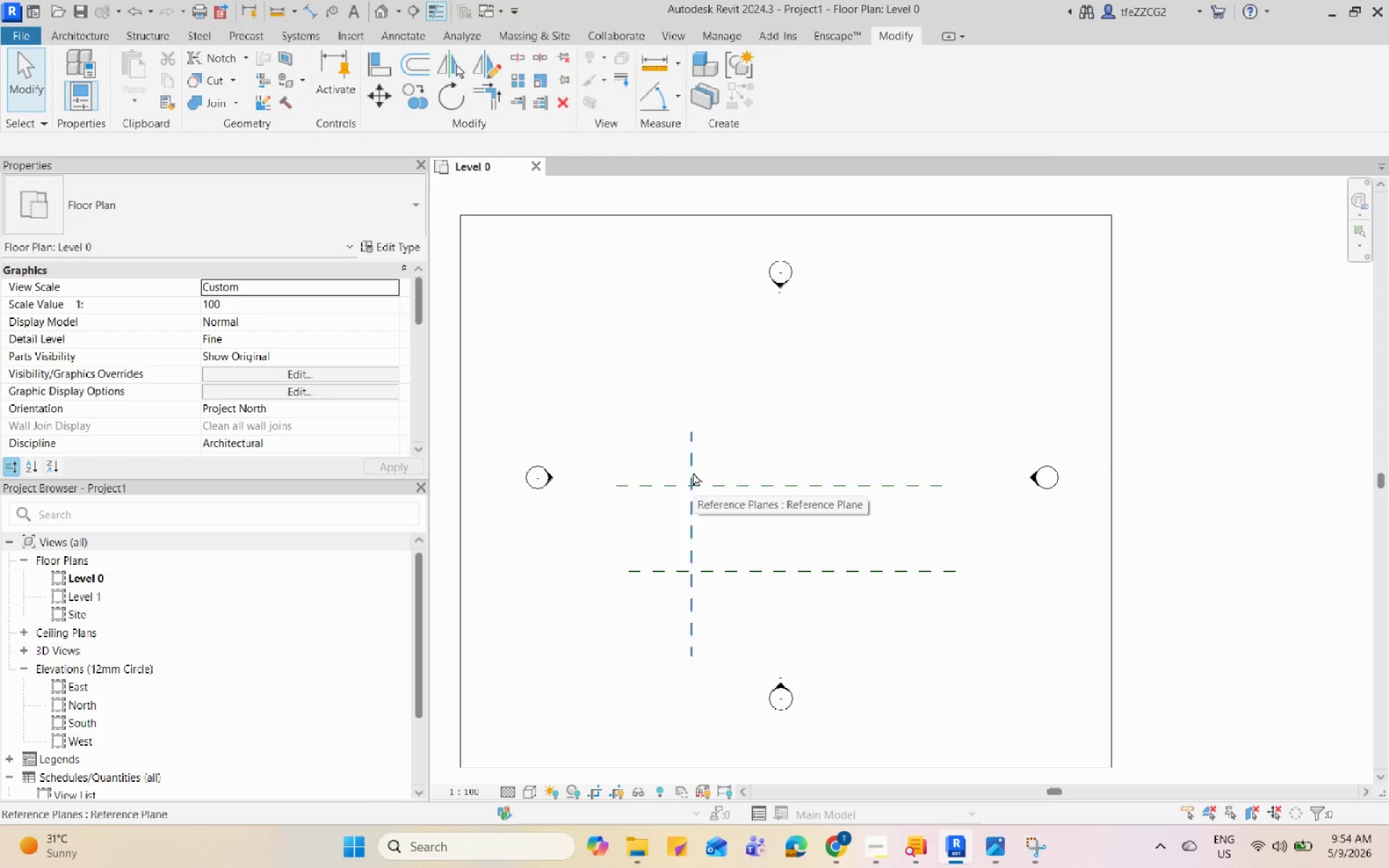 
key(Enter)
 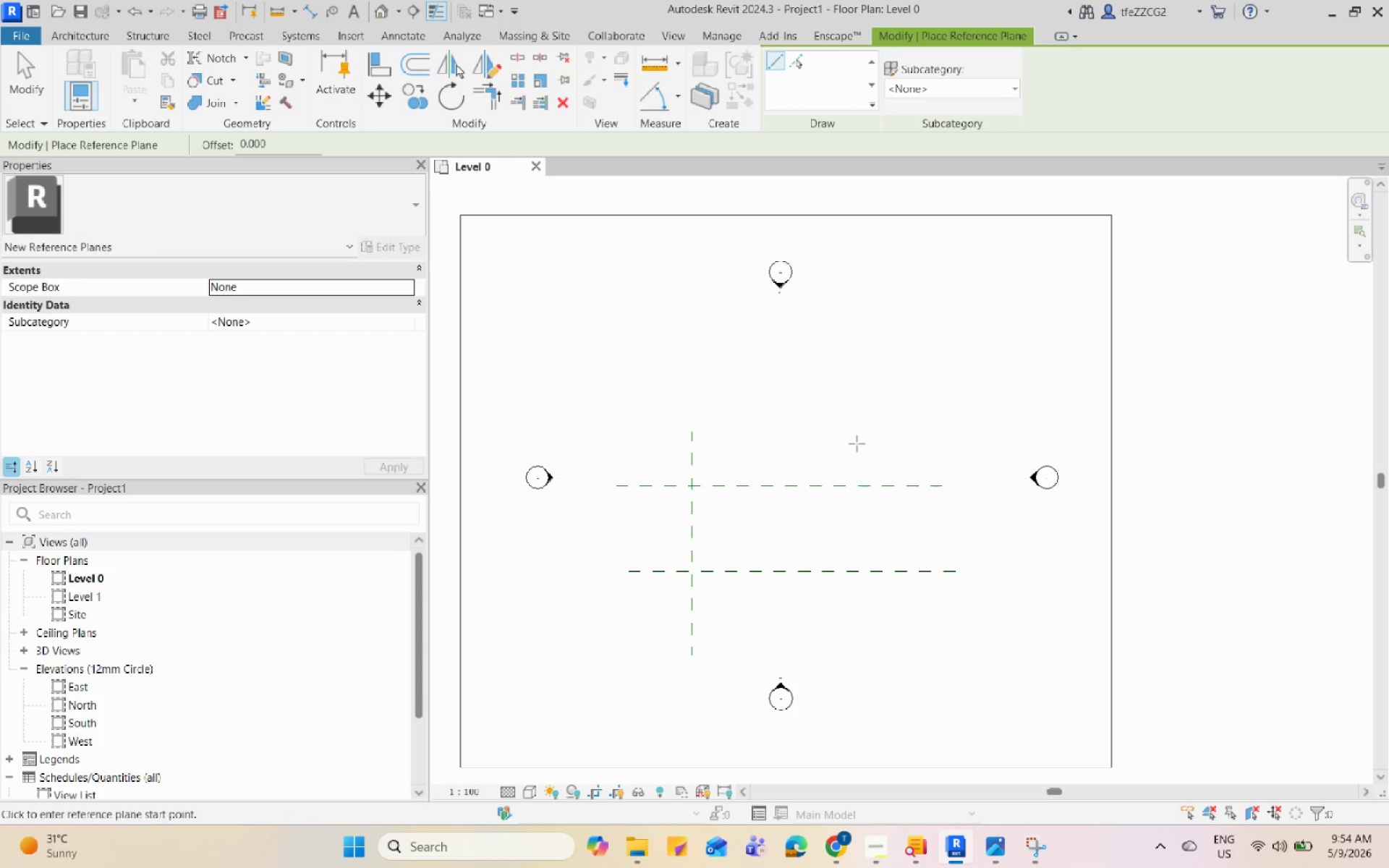 
left_click([857, 437])
 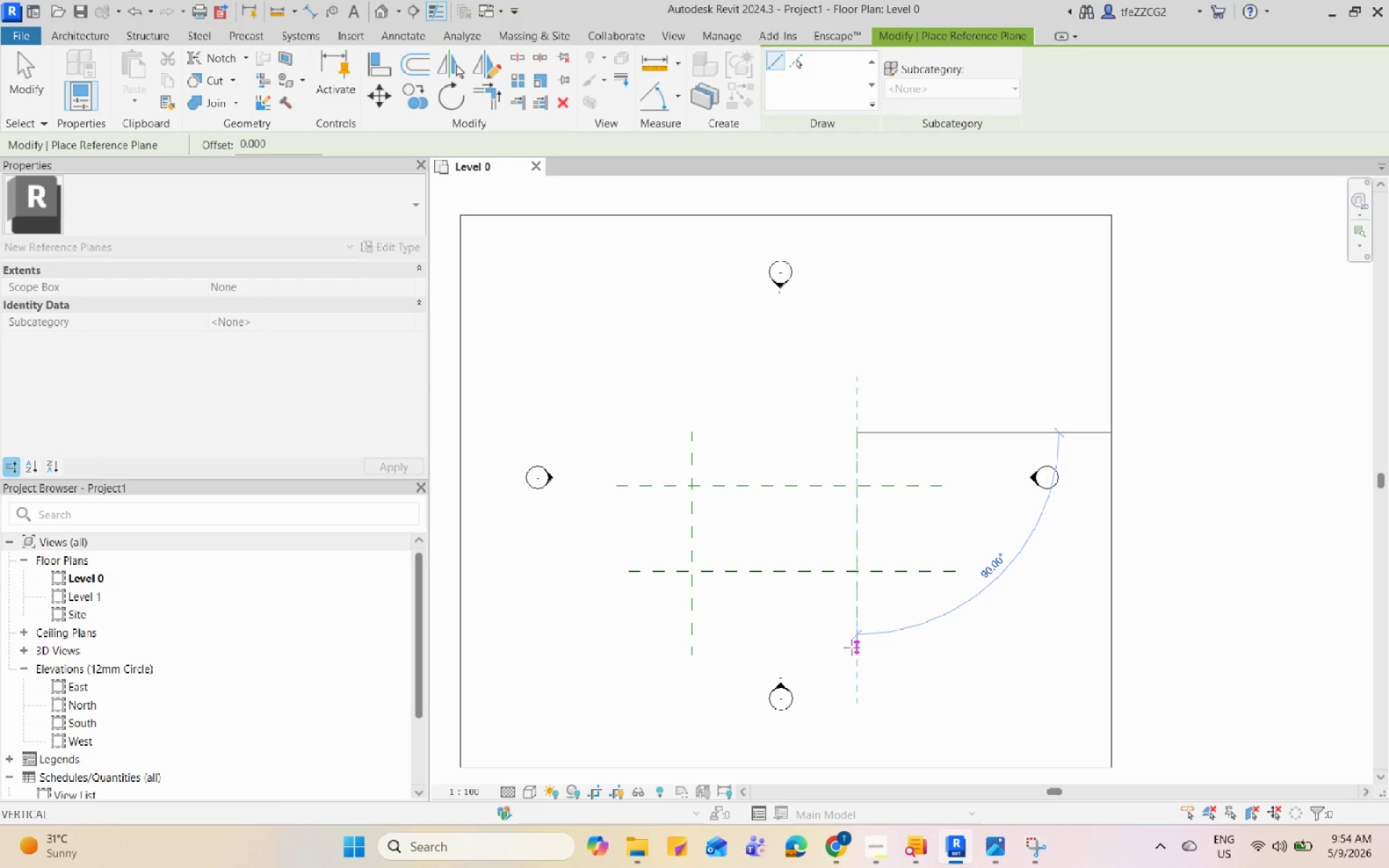 
key(Escape)
 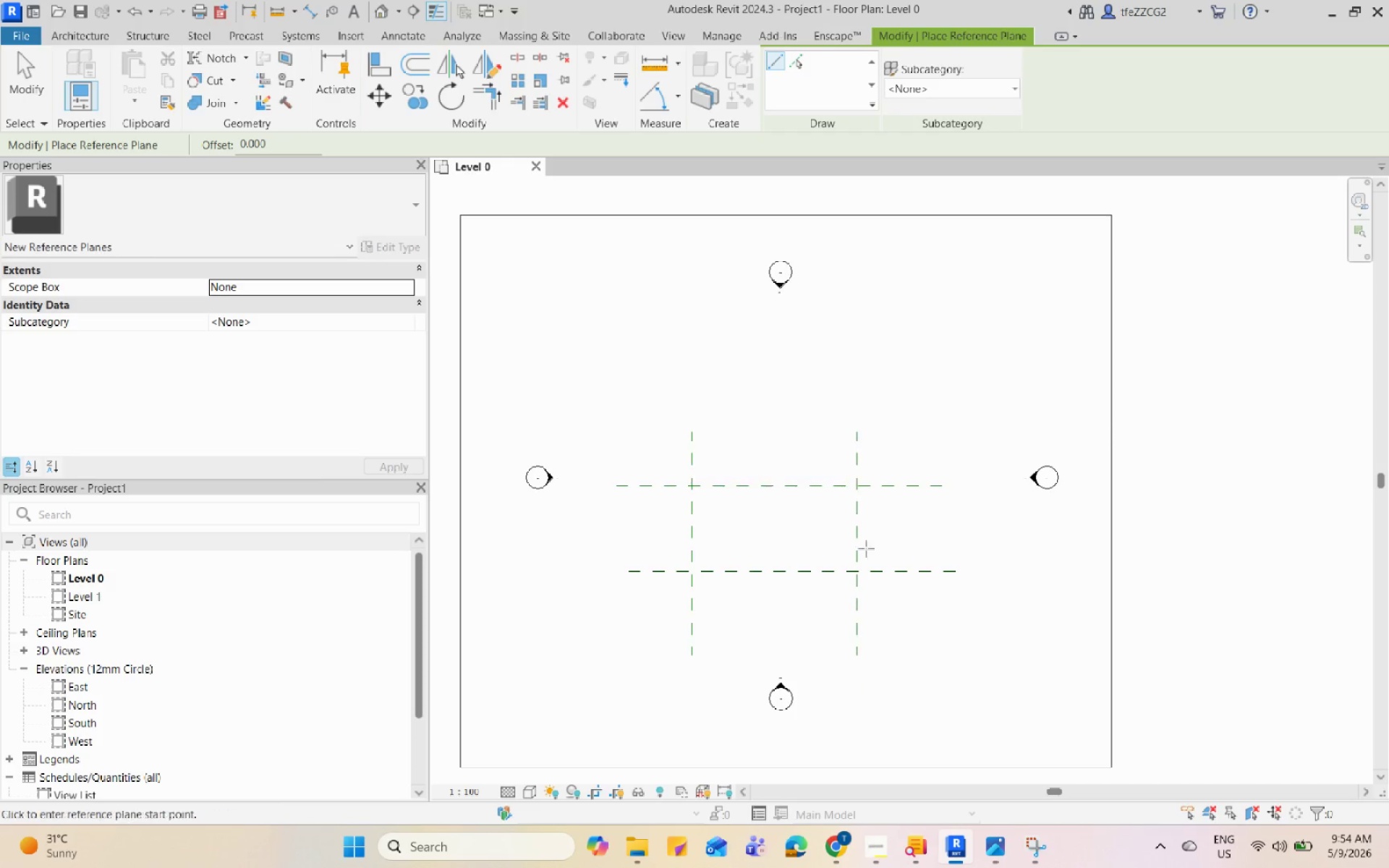 
key(Escape)
 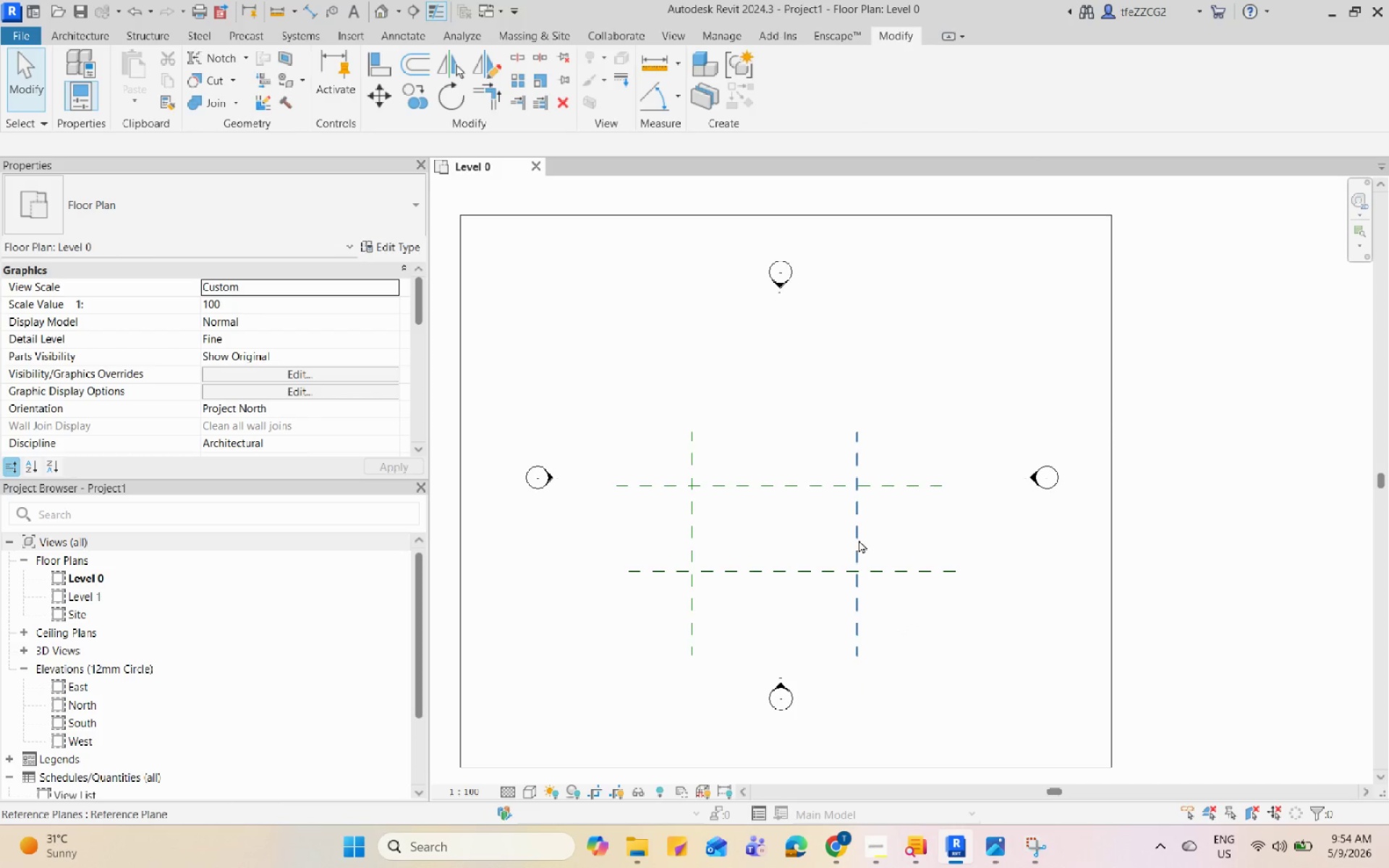 
left_click([858, 540])
 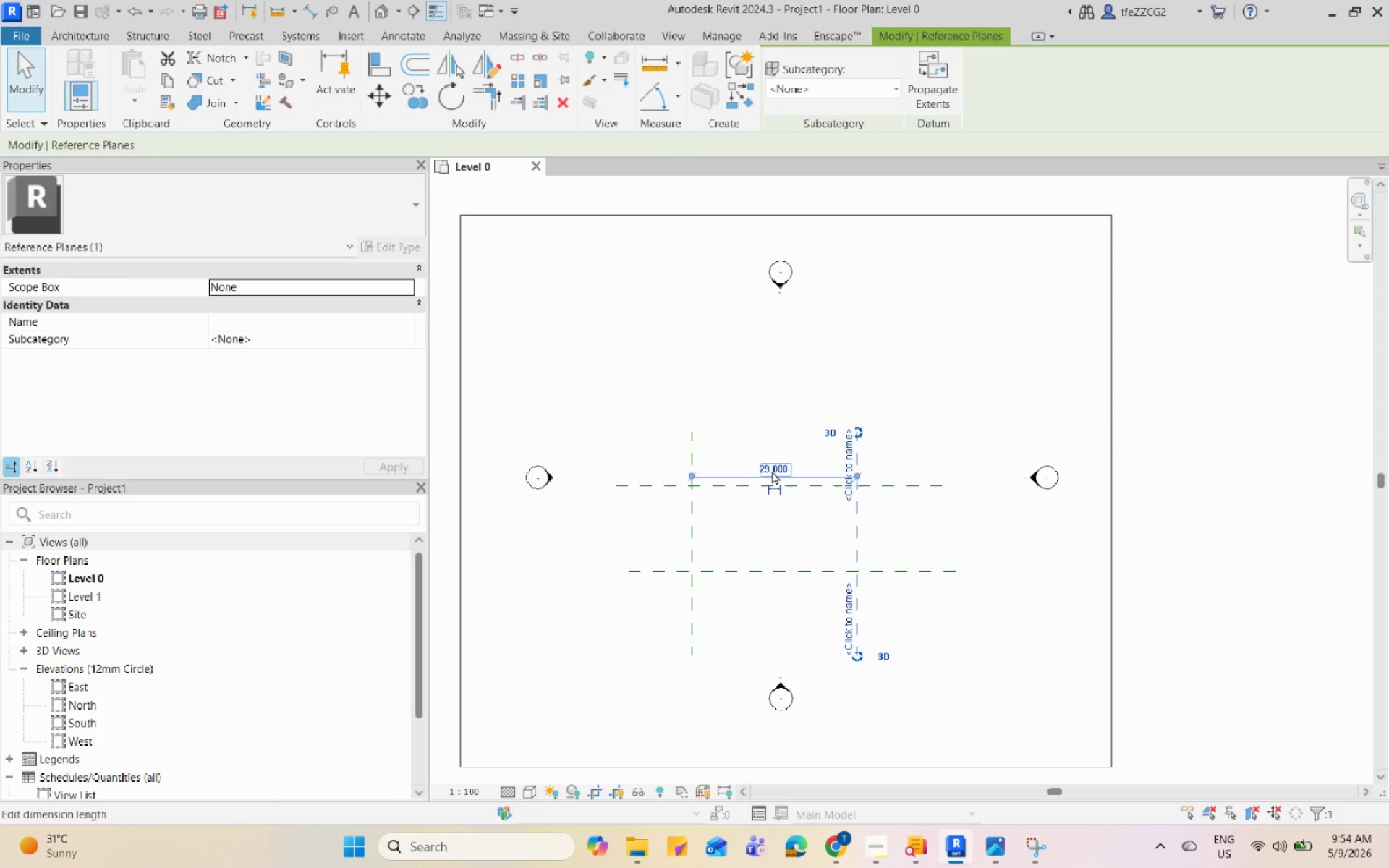 
left_click([775, 467])
 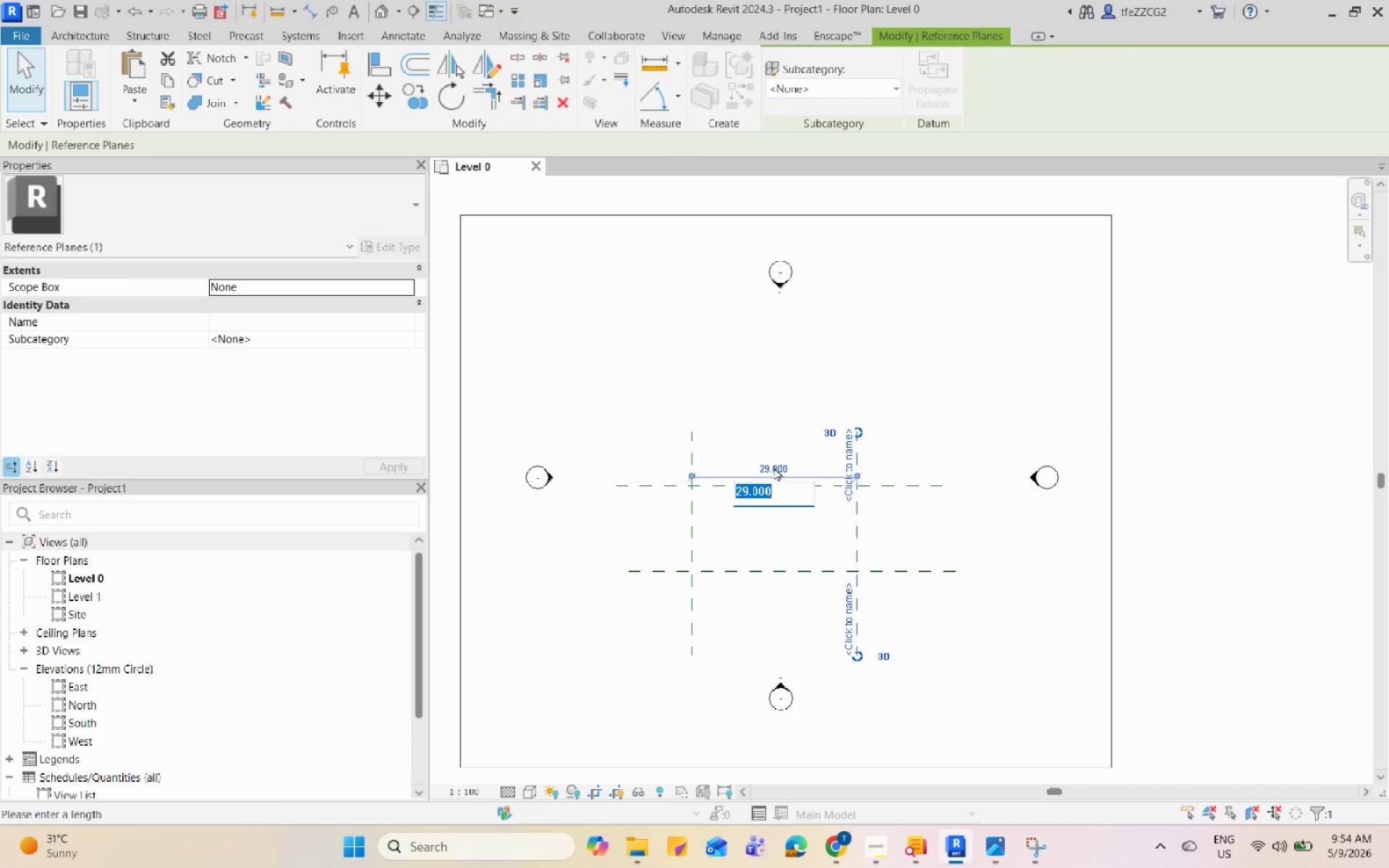 
key(Numpad1)
 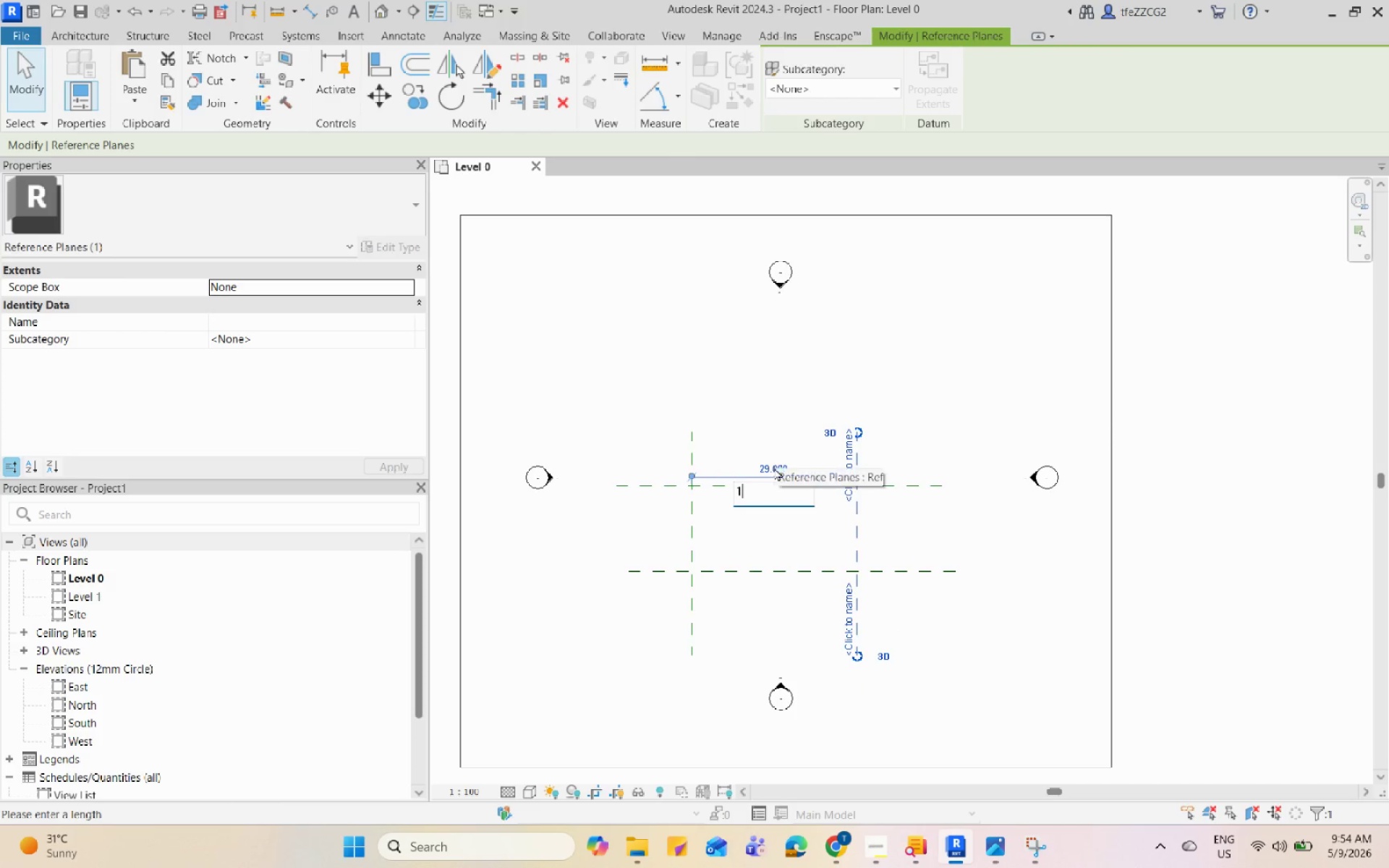 
key(Numpad5)
 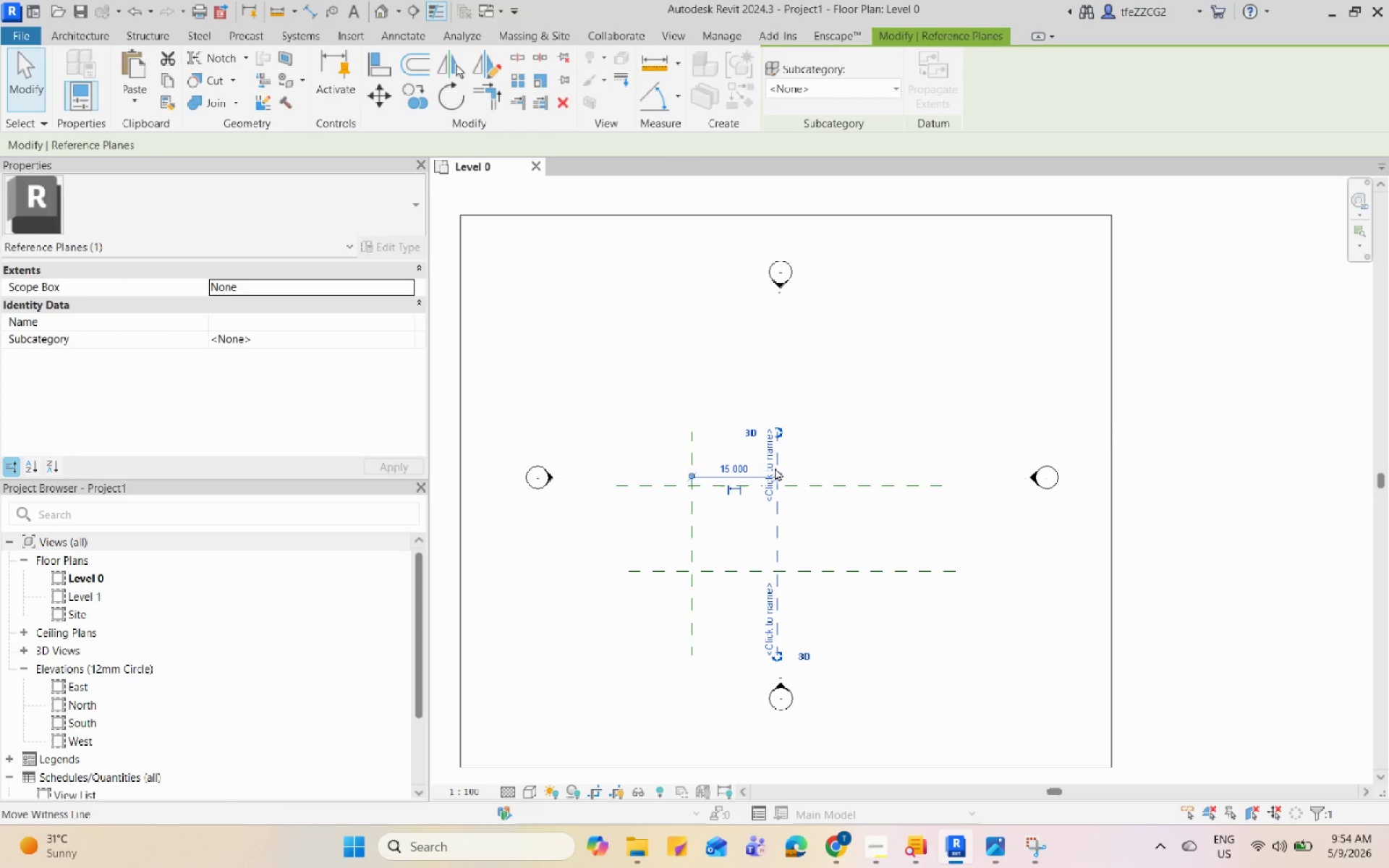 
key(Enter)
 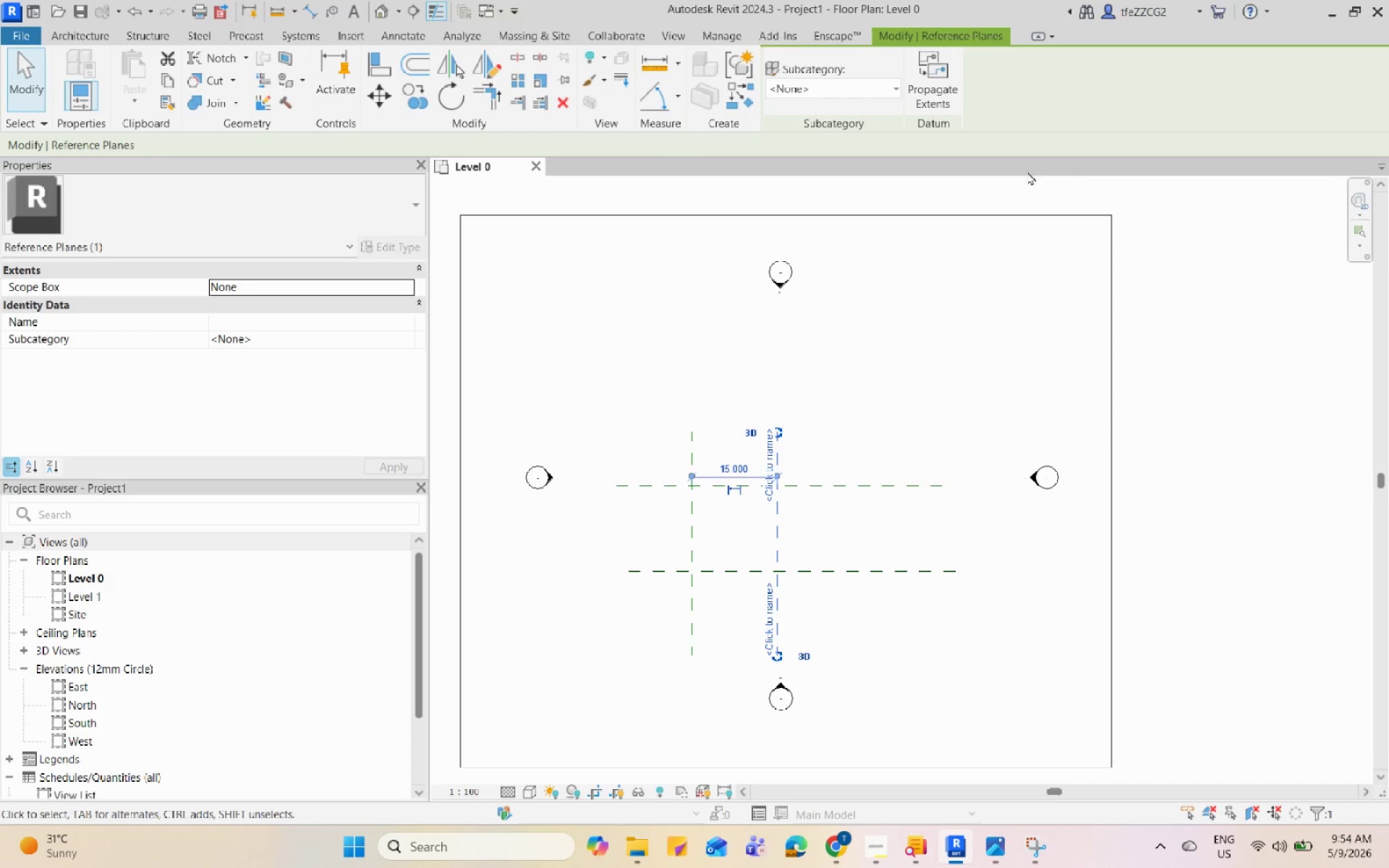 
scroll: coordinate [1024, 175], scroll_direction: up, amount: 2.0
 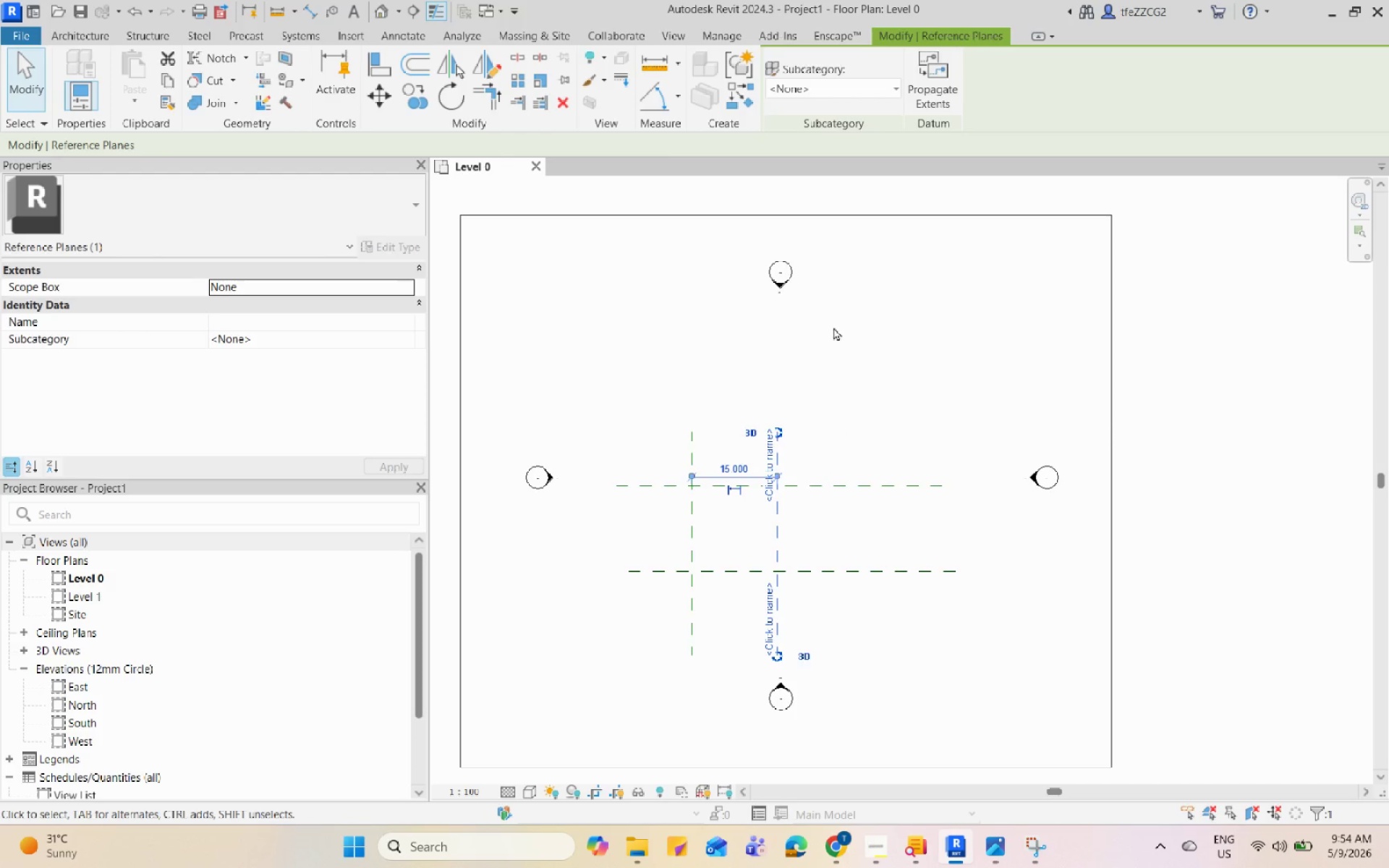 
key(Escape)
type(mv)
 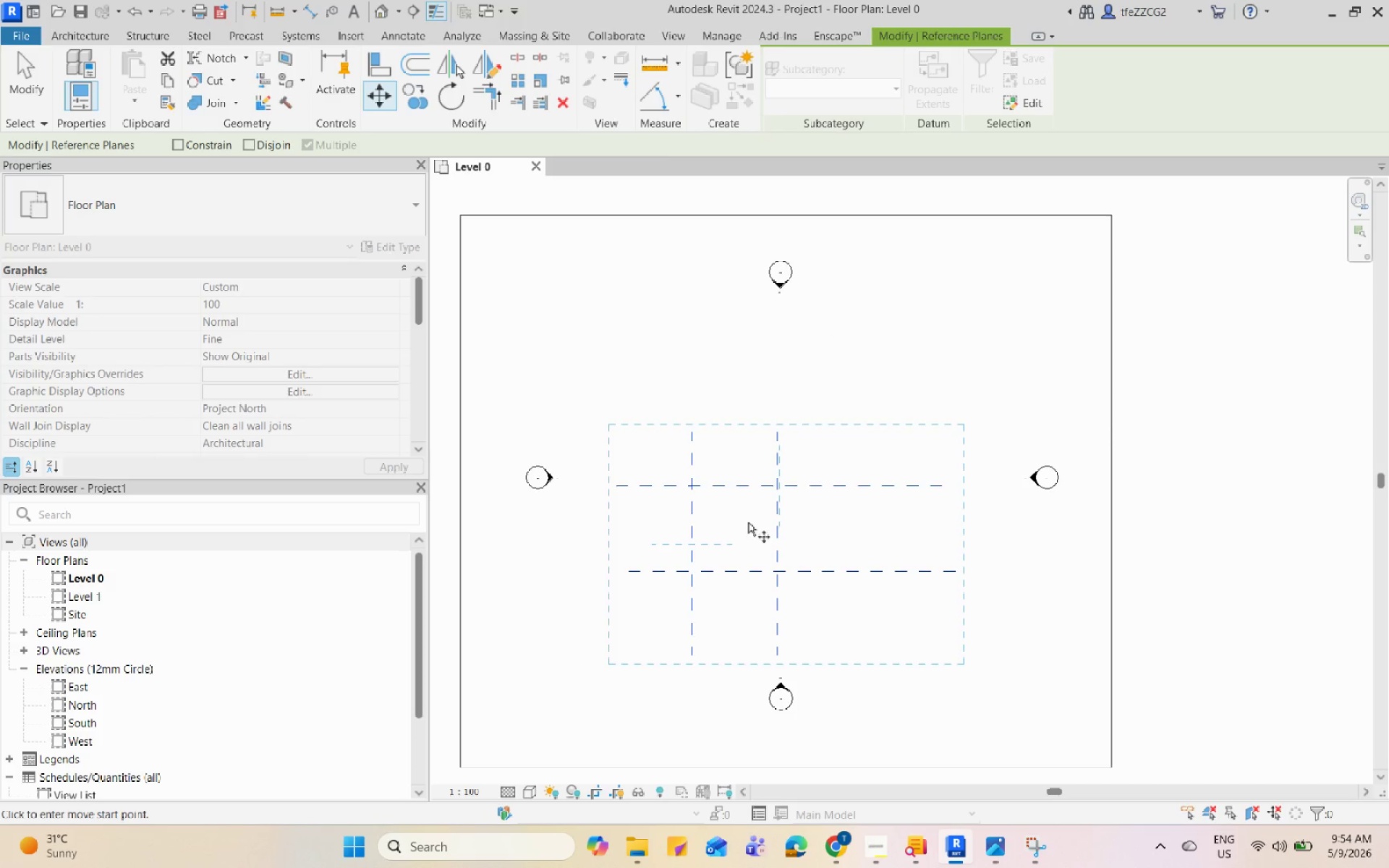 
left_click_drag(start_coordinate=[585, 396], to_coordinate=[980, 671])
 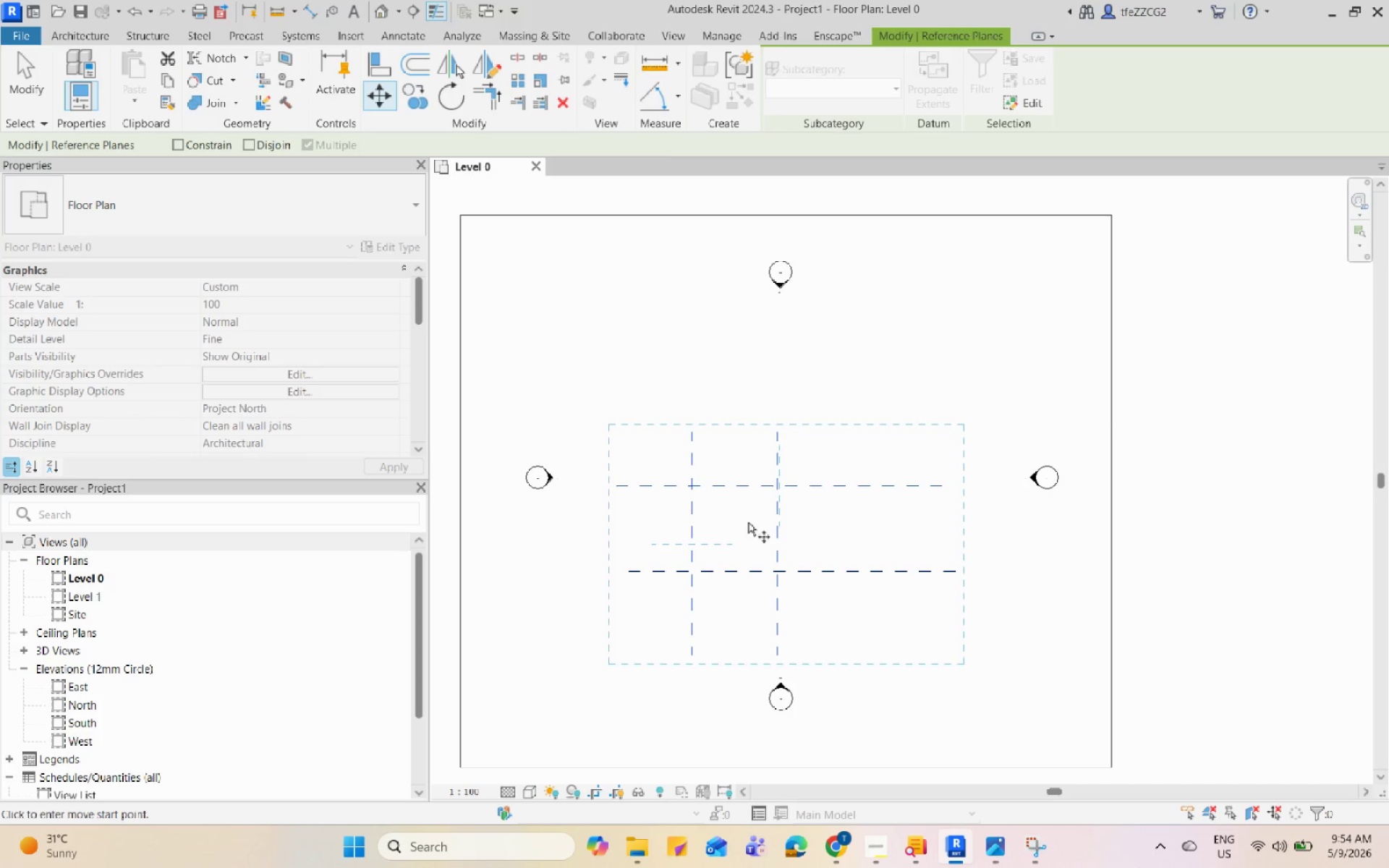 
left_click([734, 535])
 